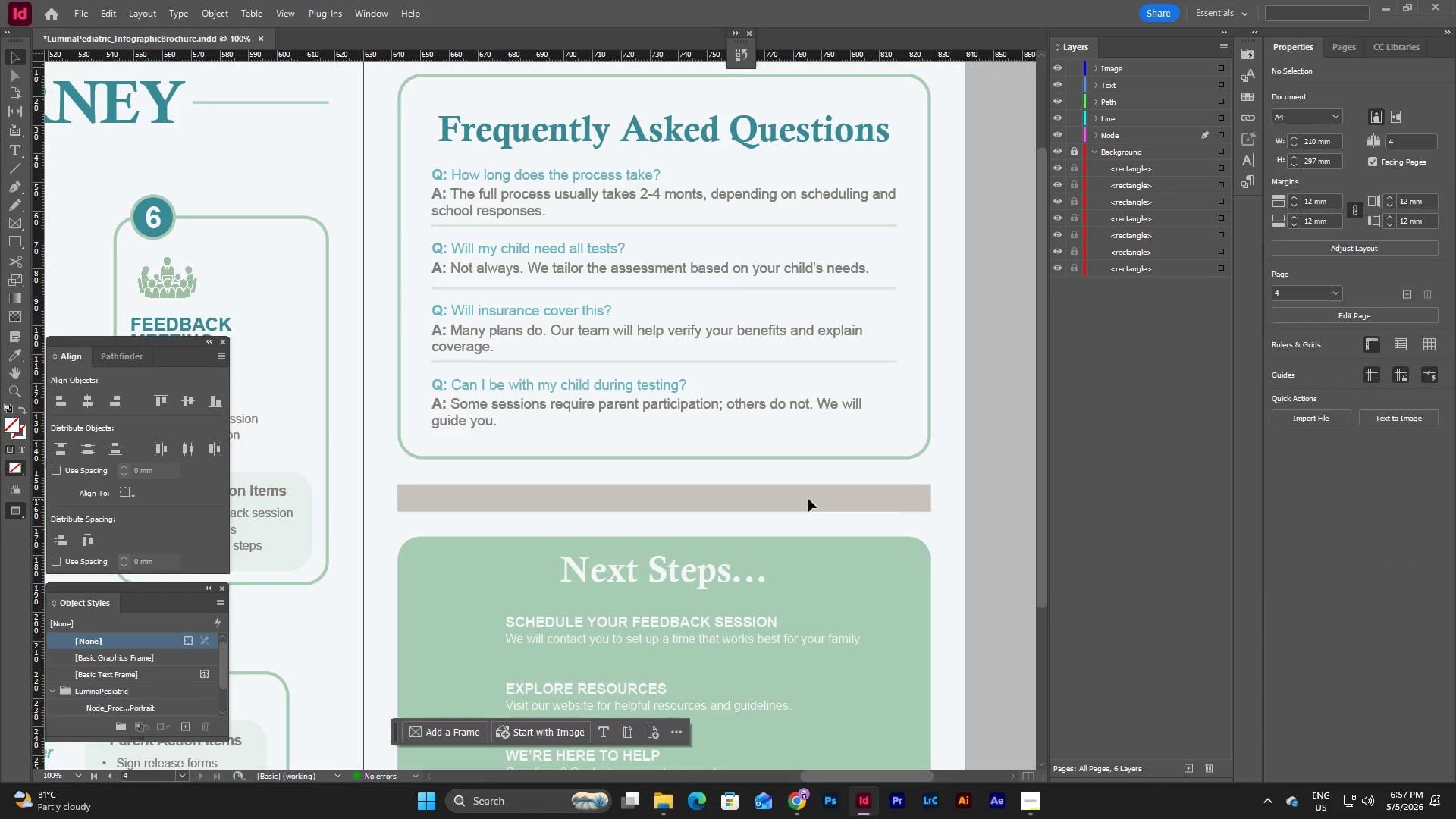 
key(W)
 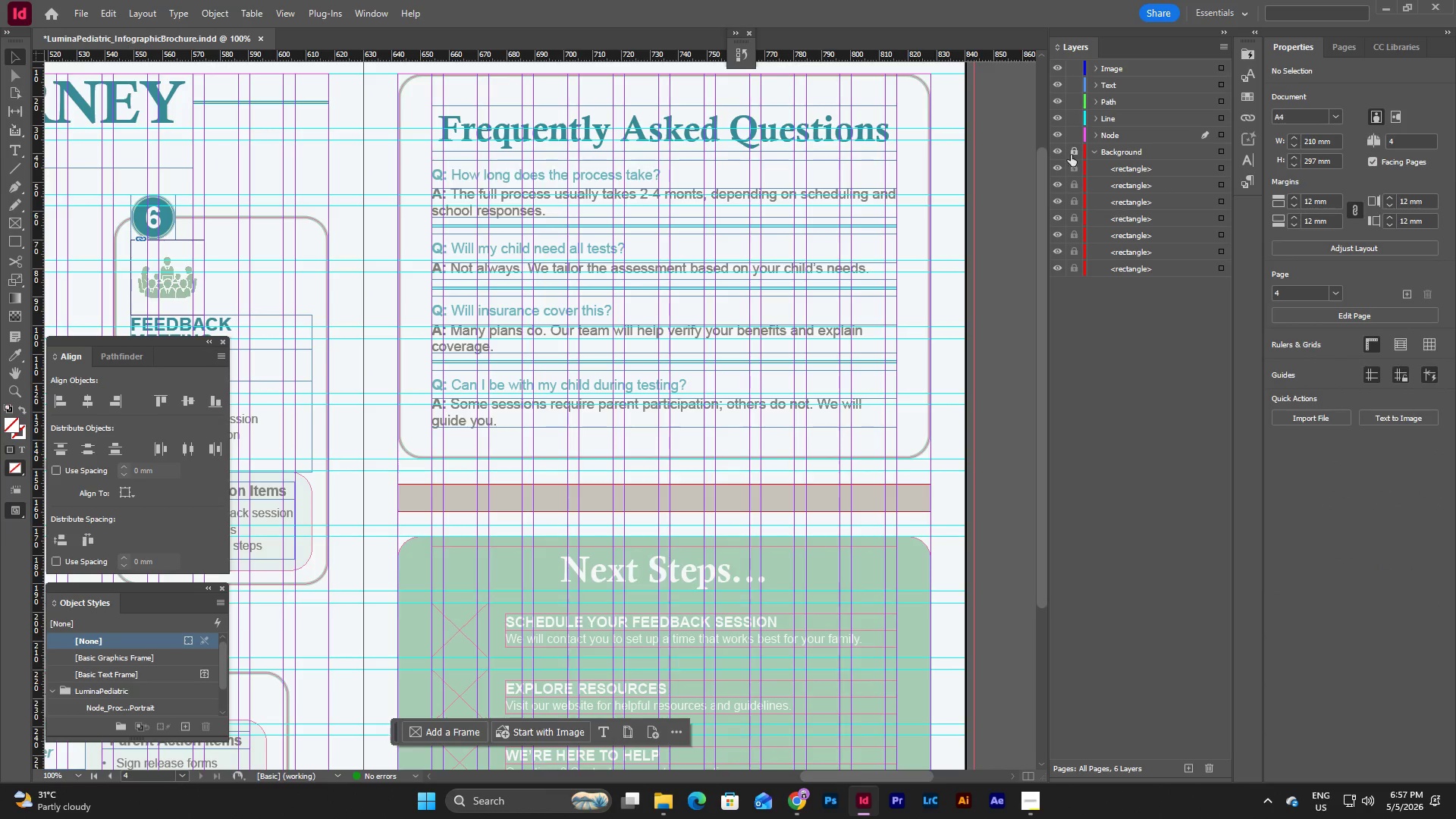 
left_click([1074, 151])
 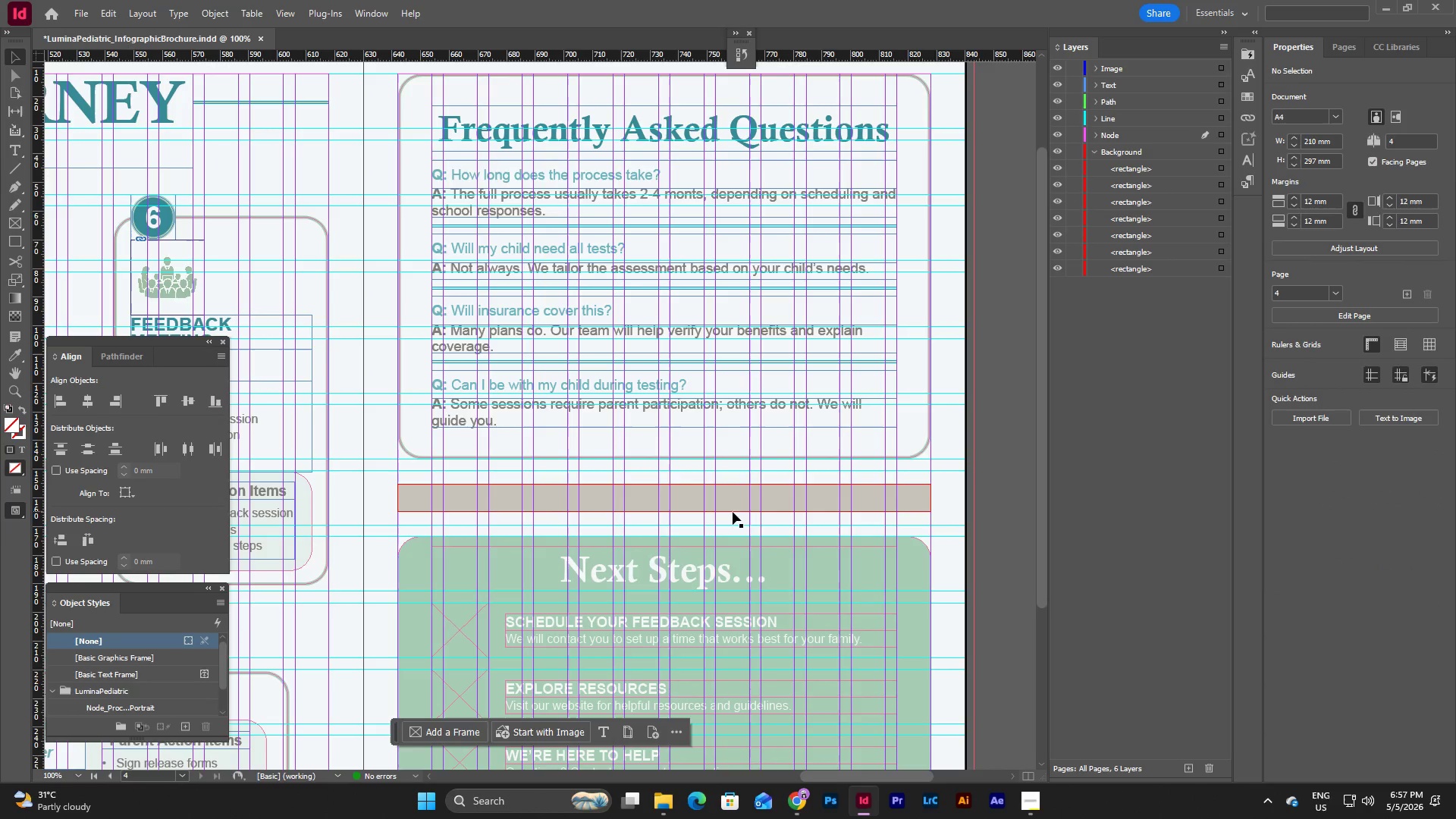 
left_click([737, 499])
 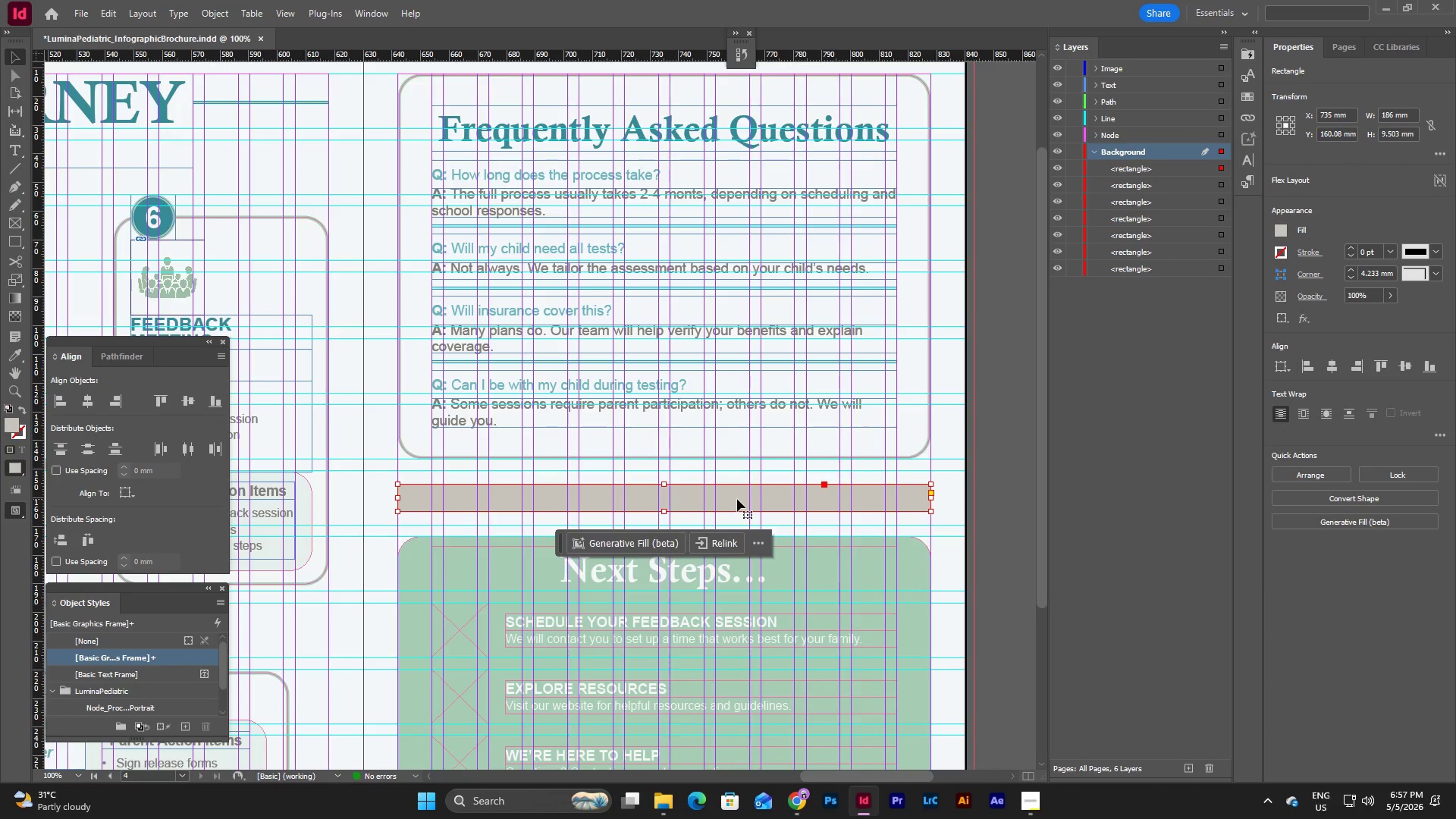 
left_click_drag(start_coordinate=[737, 499], to_coordinate=[744, 728])
 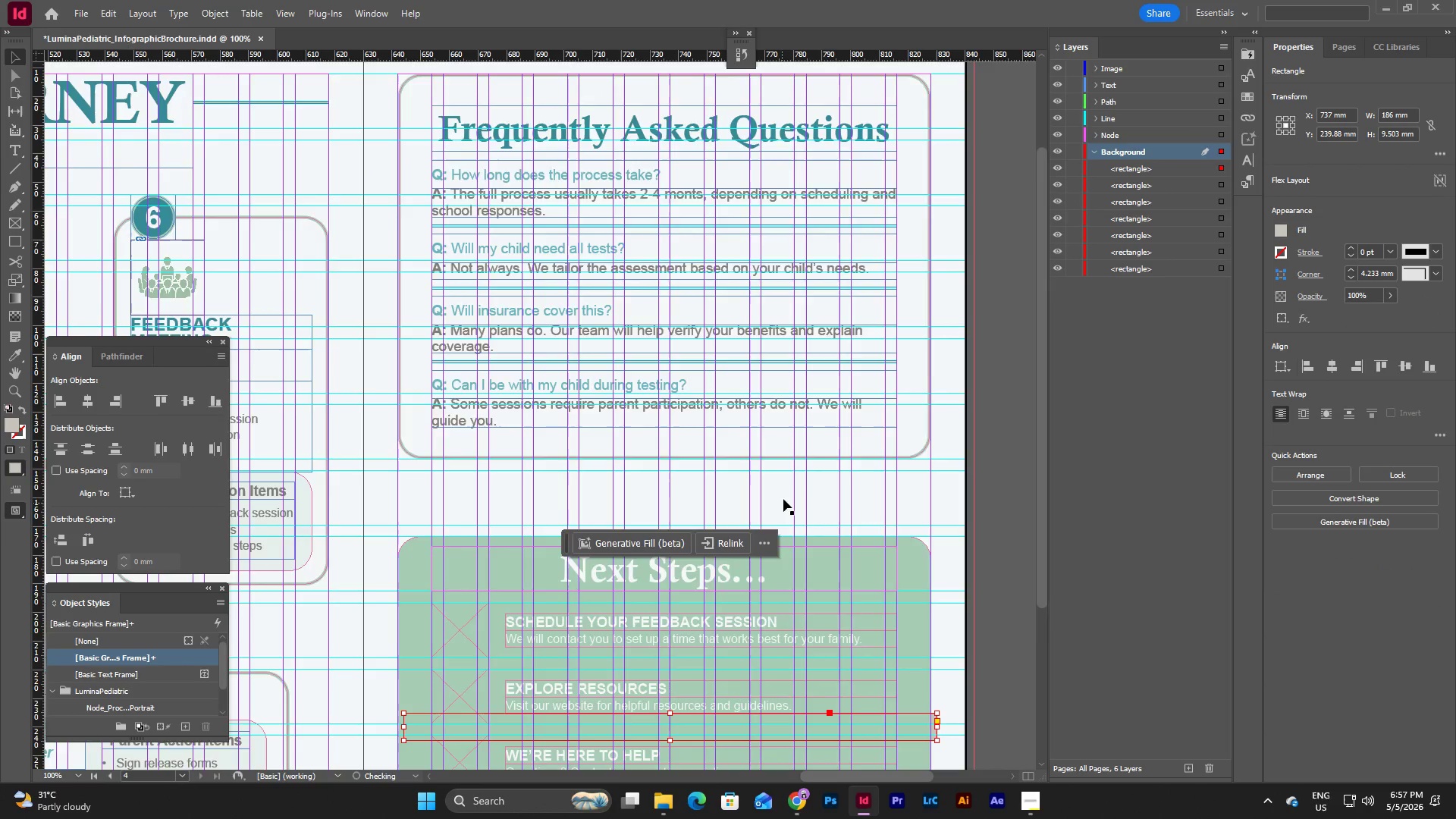 
scroll: coordinate [783, 499], scroll_direction: down, amount: 6.0
 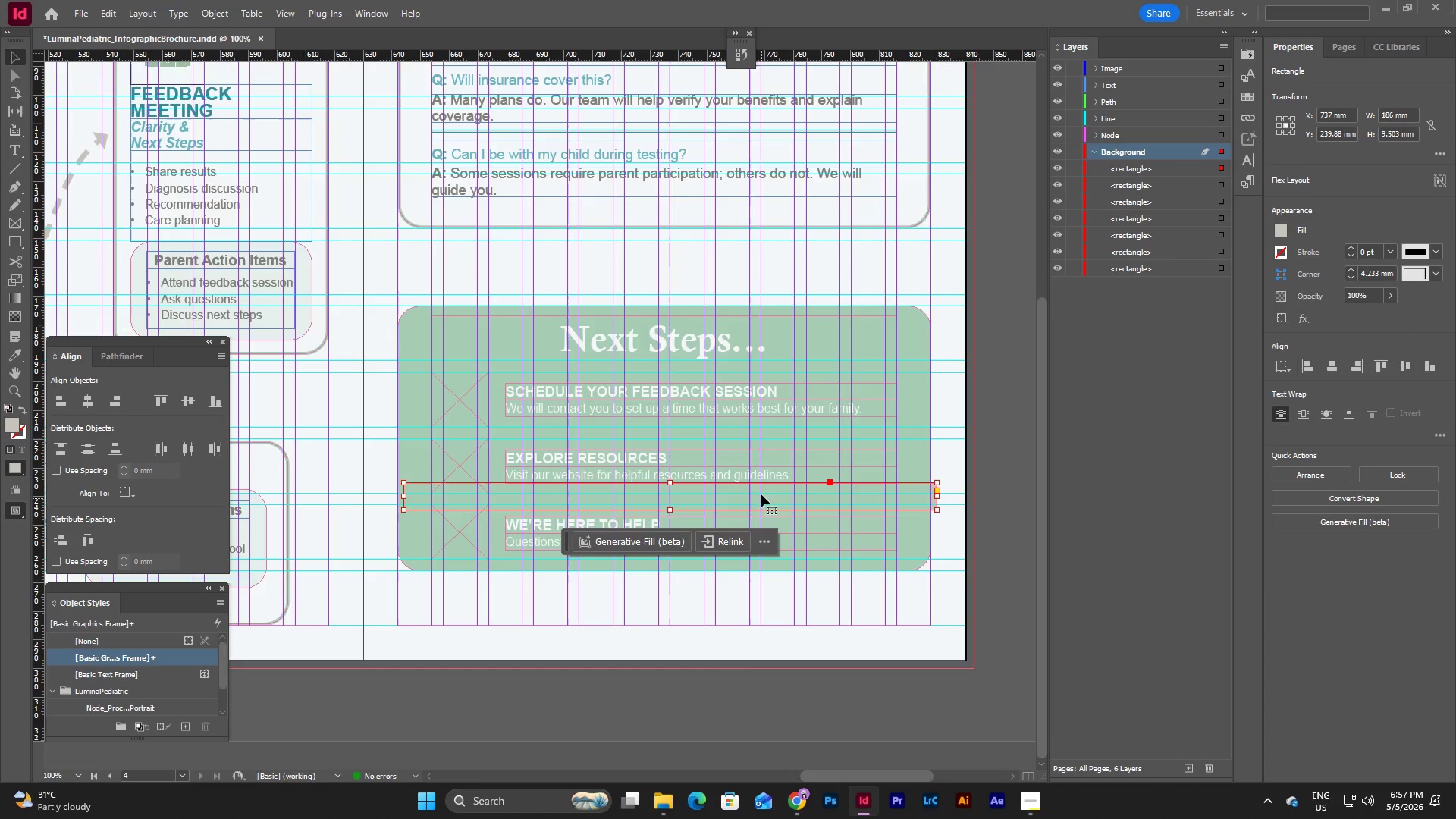 
left_click_drag(start_coordinate=[771, 492], to_coordinate=[767, 608])
 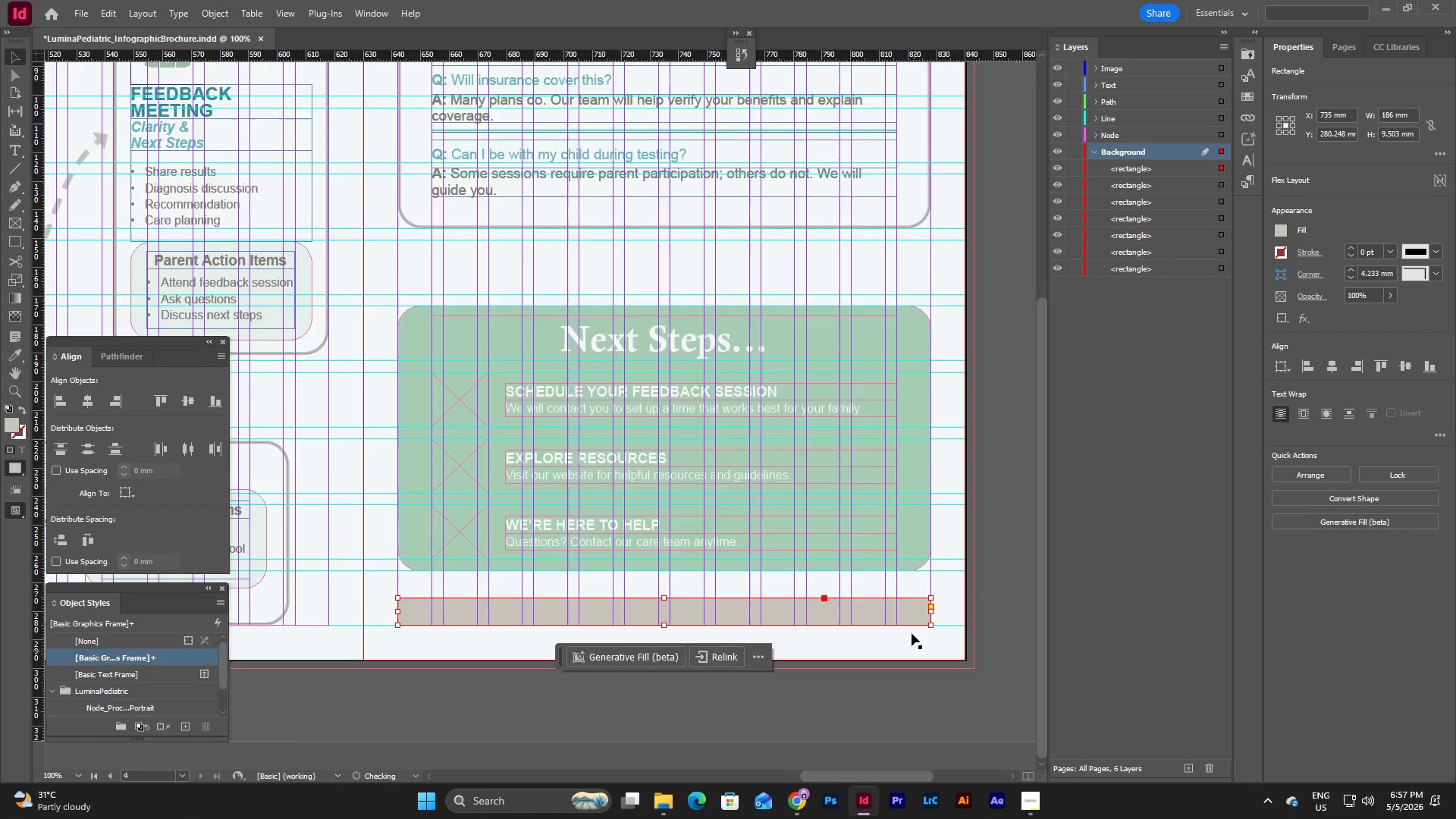 
scroll: coordinate [912, 633], scroll_direction: up, amount: 4.0
 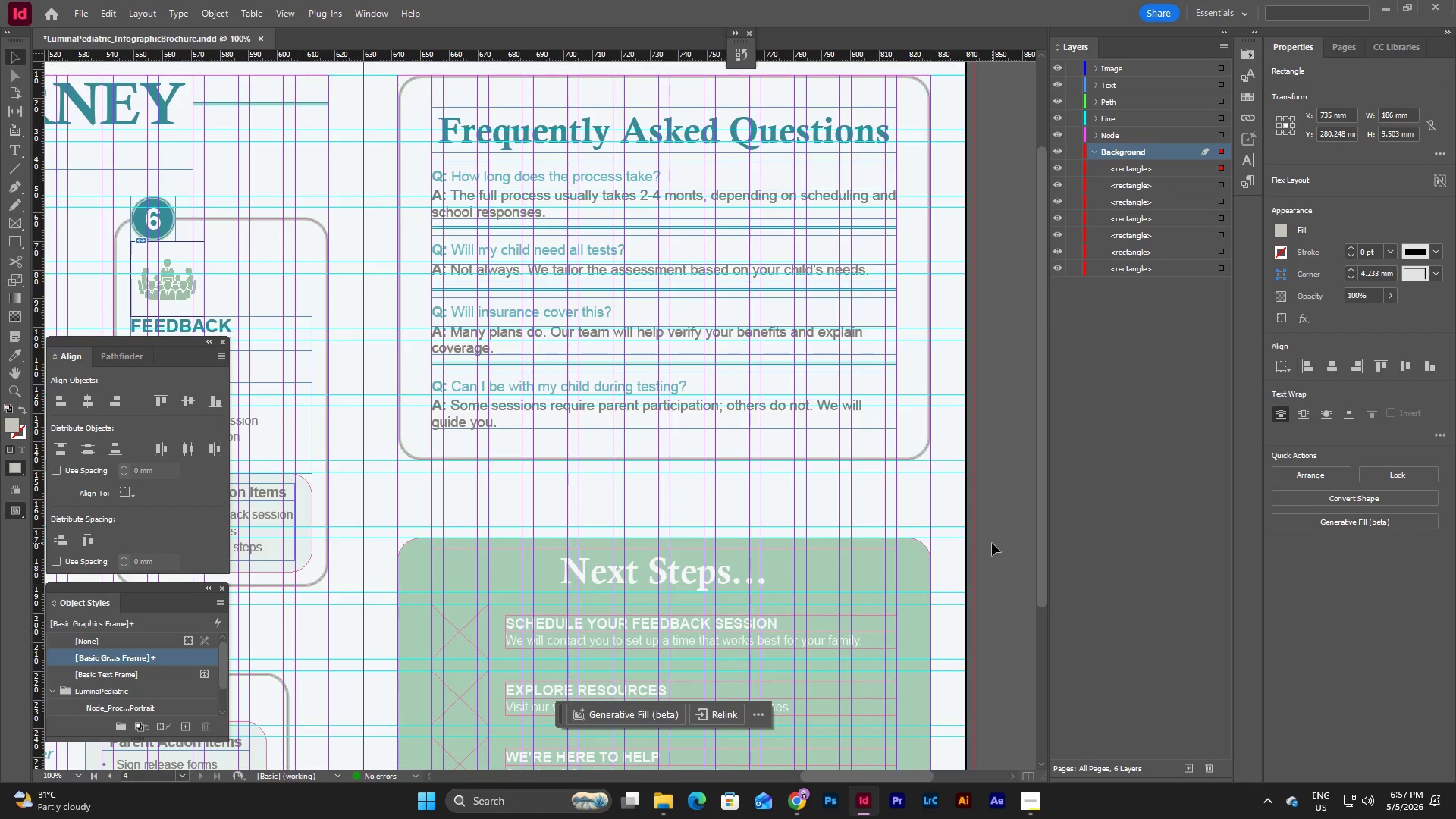 
left_click([992, 543])
 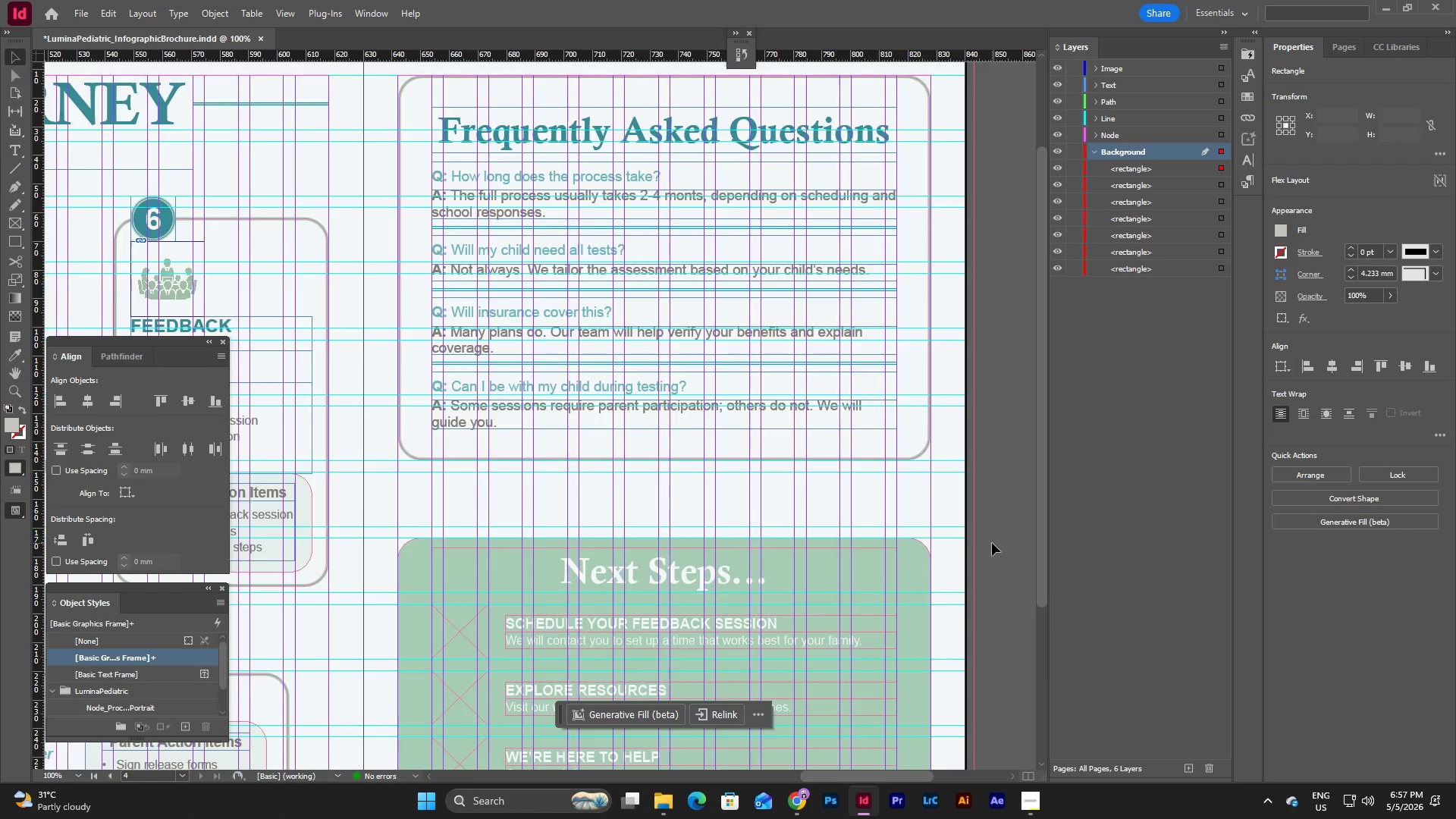 
scroll: coordinate [992, 543], scroll_direction: down, amount: 3.0
 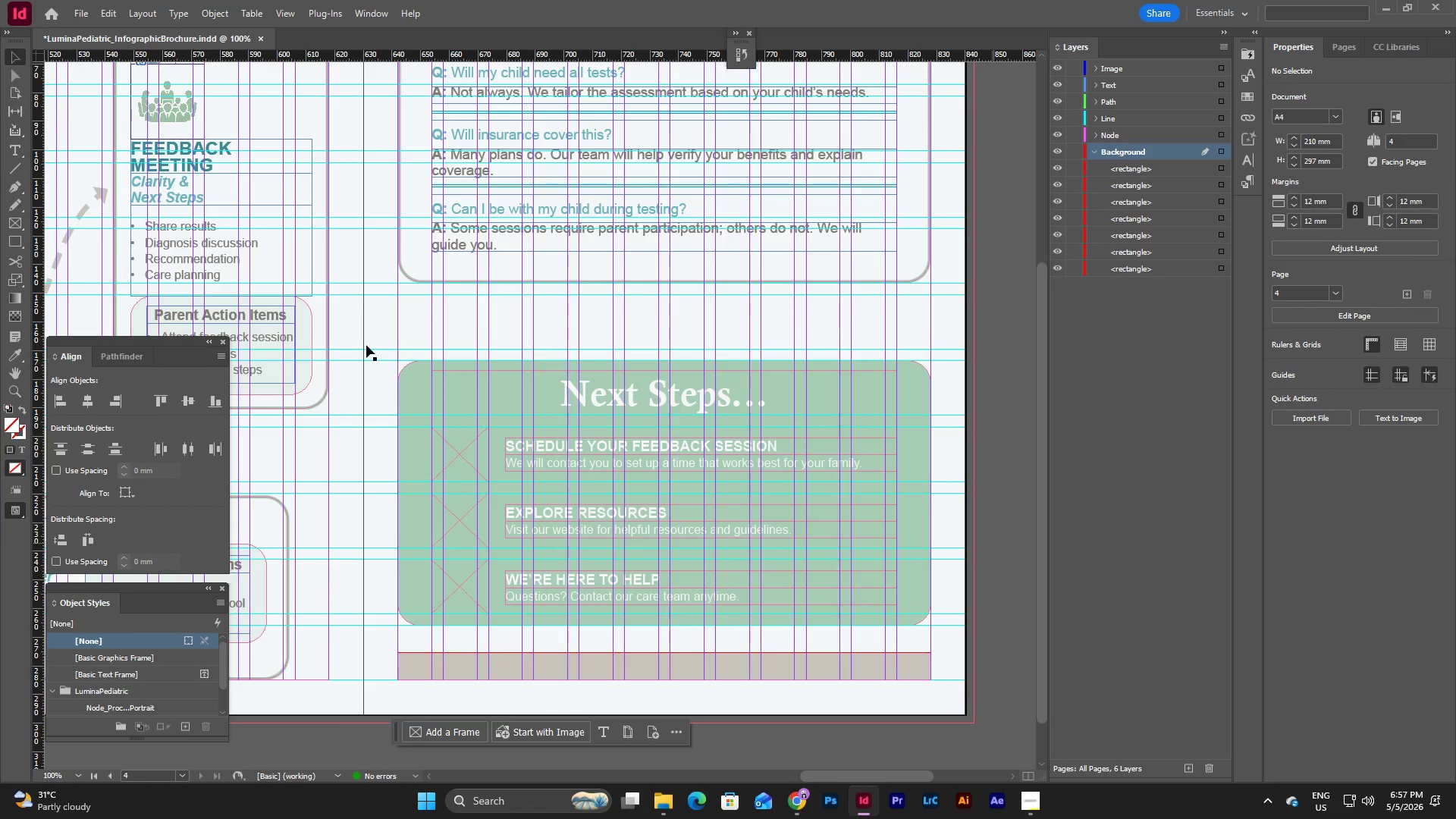 
left_click_drag(start_coordinate=[366, 345], to_coordinate=[517, 432])
 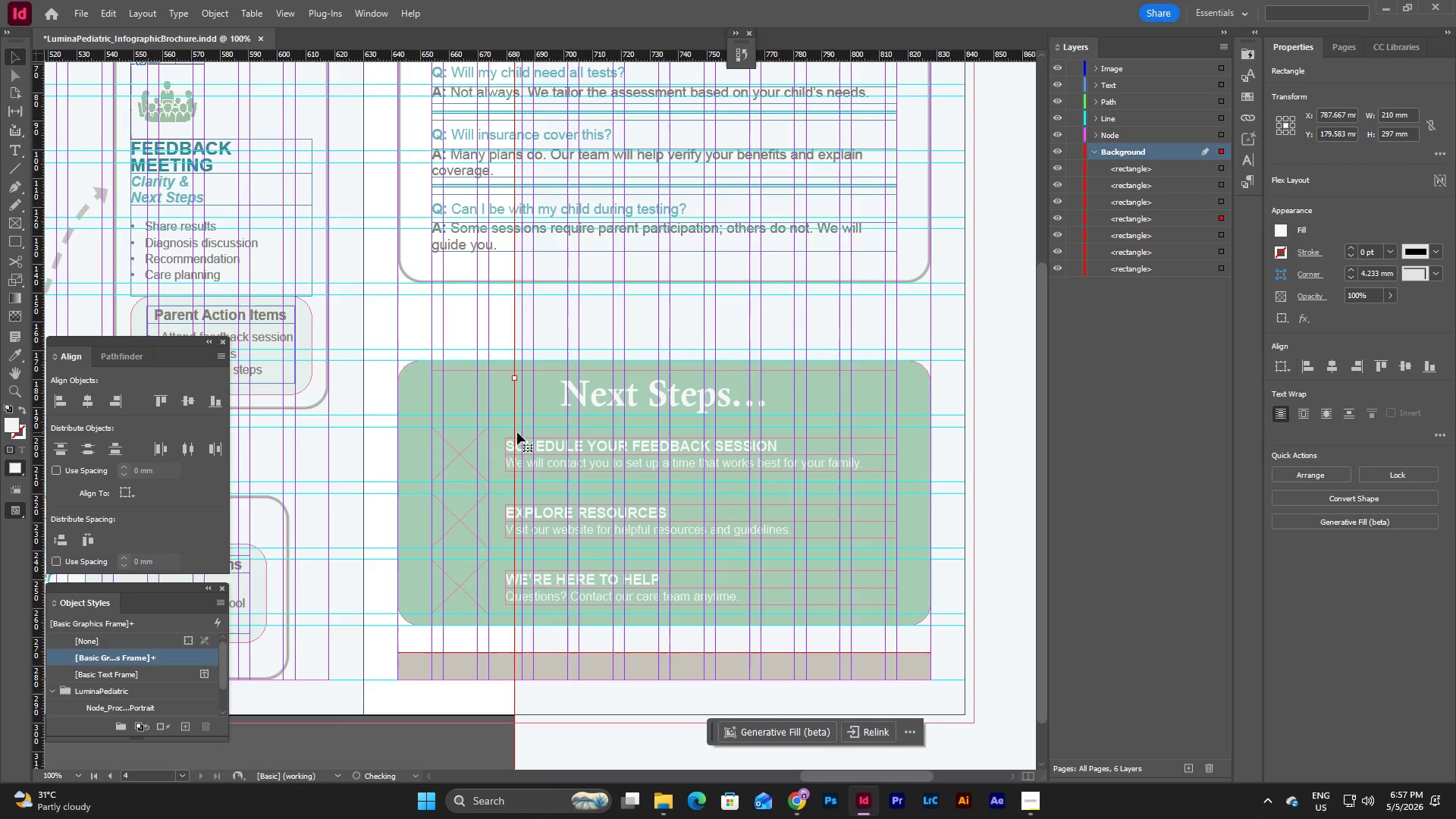 
key(Control+Z)
 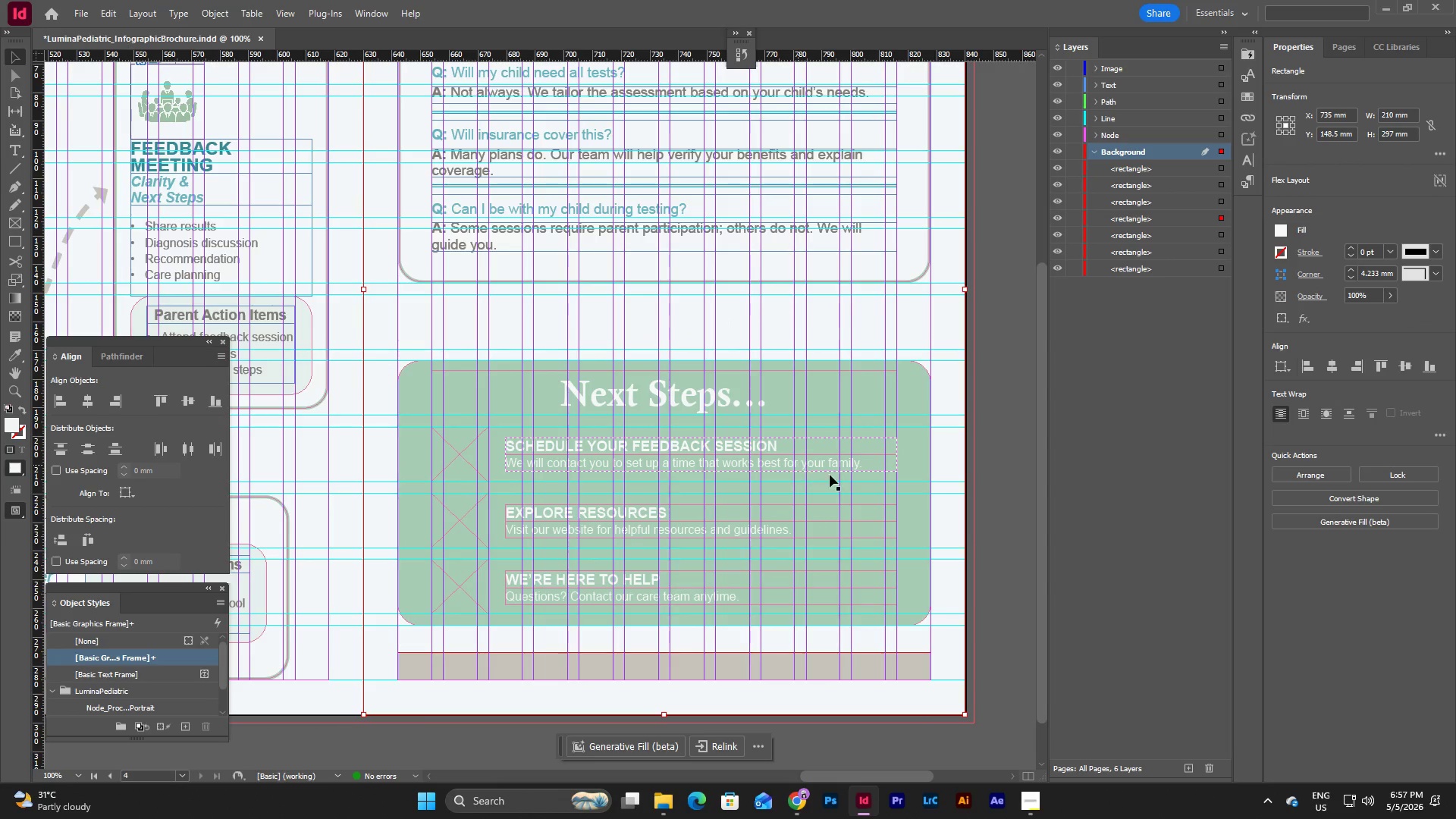 
left_click([1016, 538])
 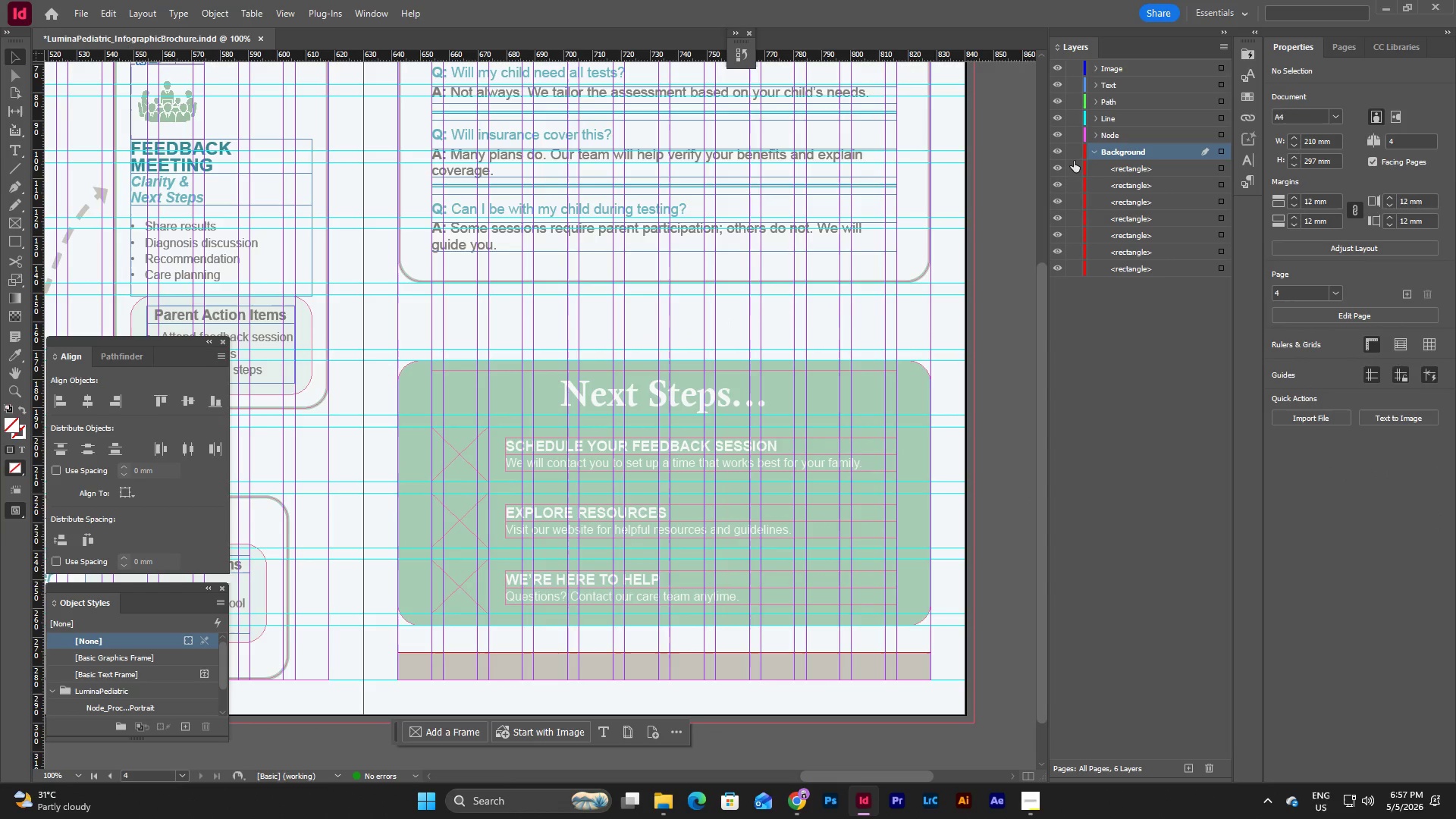 
left_click([1078, 155])
 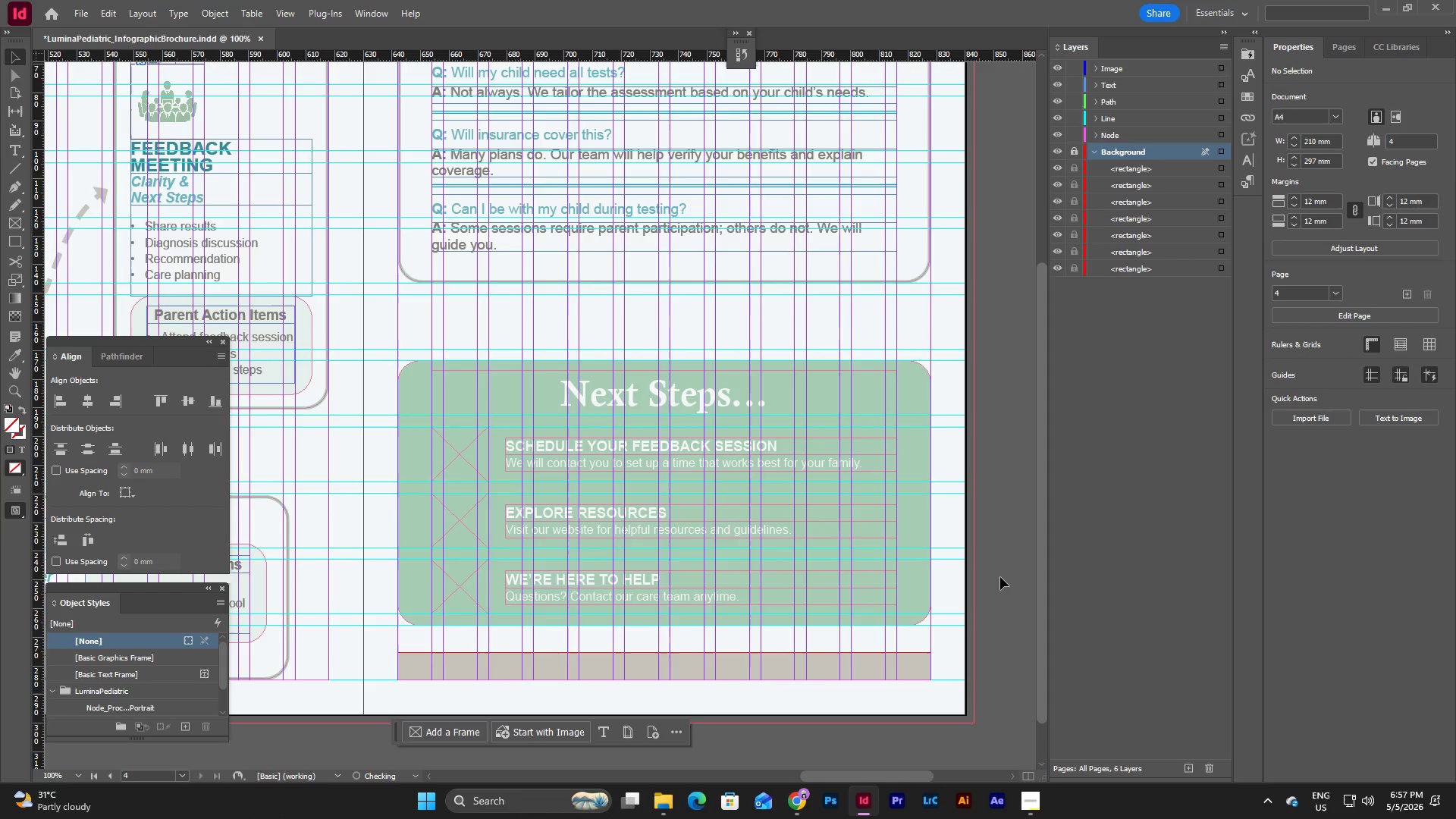 
left_click_drag(start_coordinate=[990, 633], to_coordinate=[373, 325])
 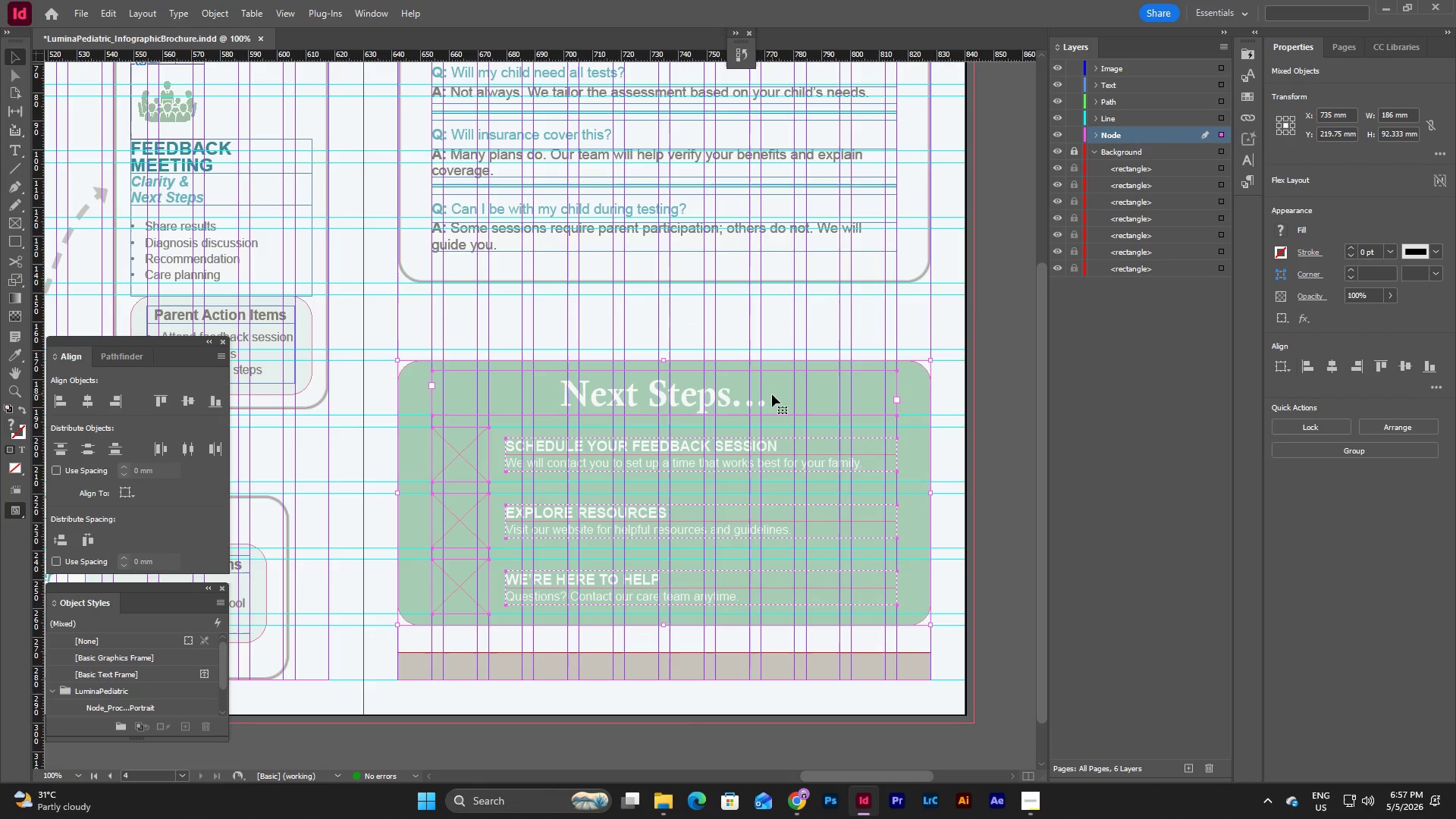 
left_click_drag(start_coordinate=[772, 394], to_coordinate=[770, 328])
 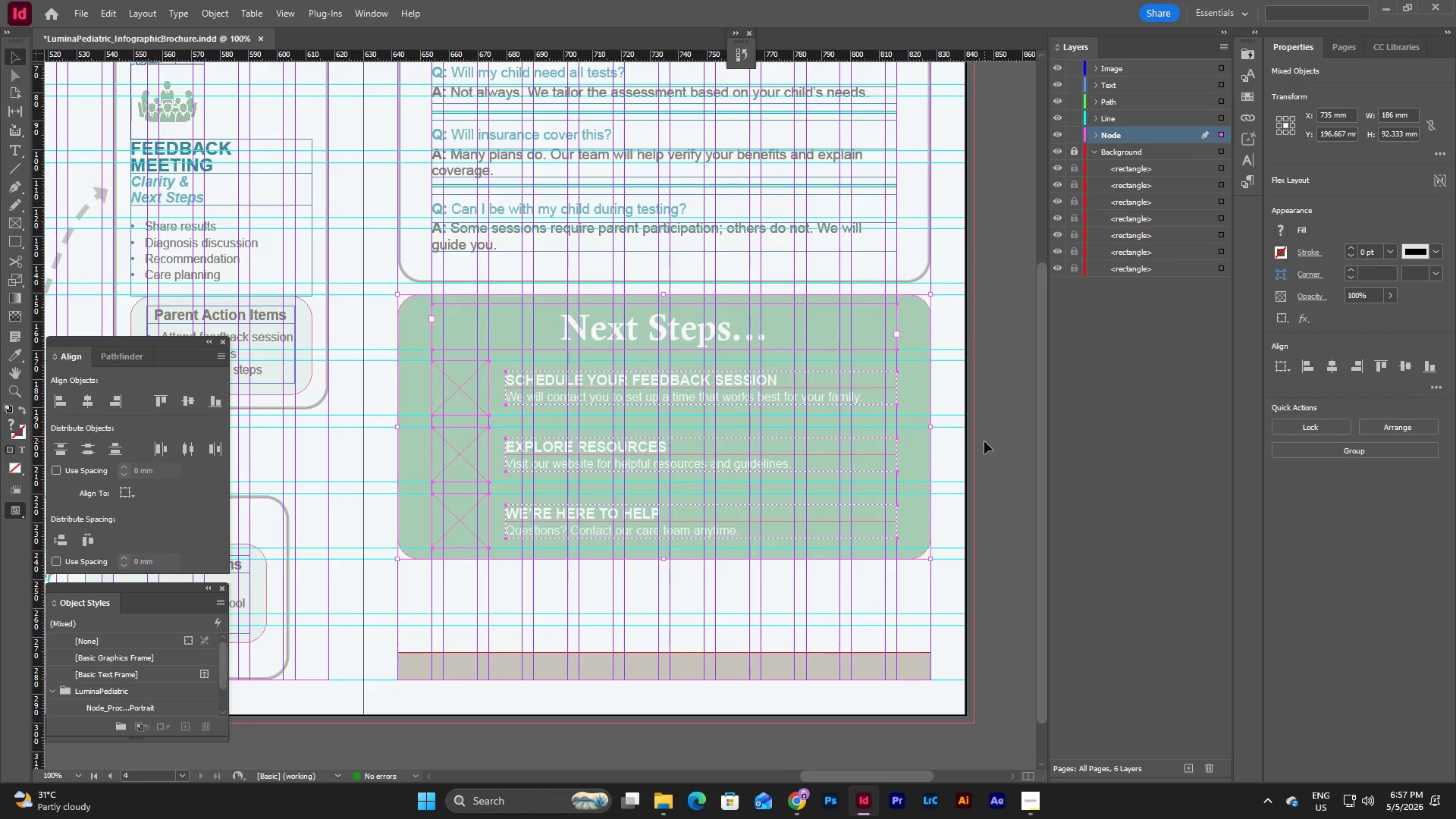 
left_click([984, 441])
 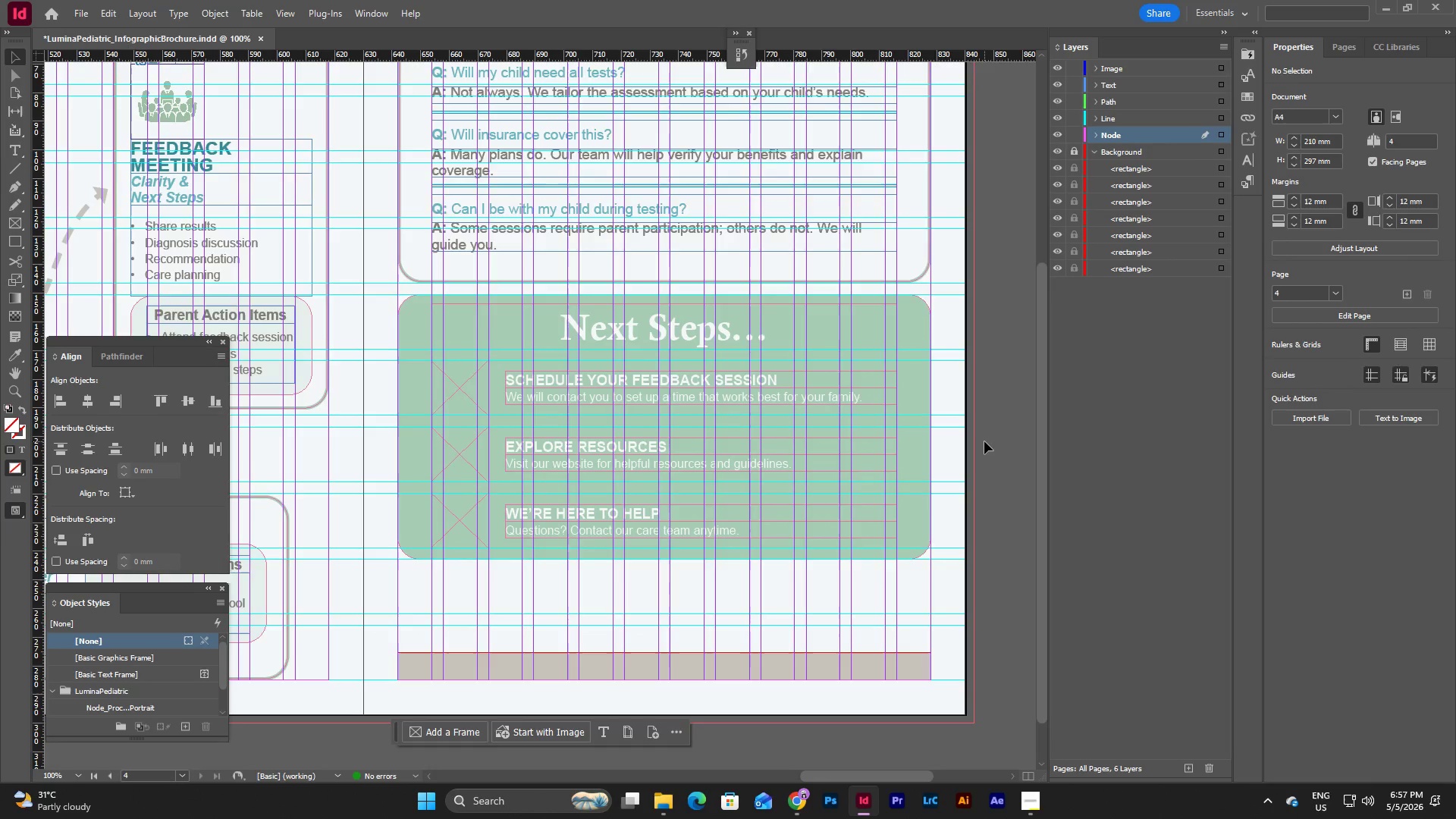 
type(wwwww)
 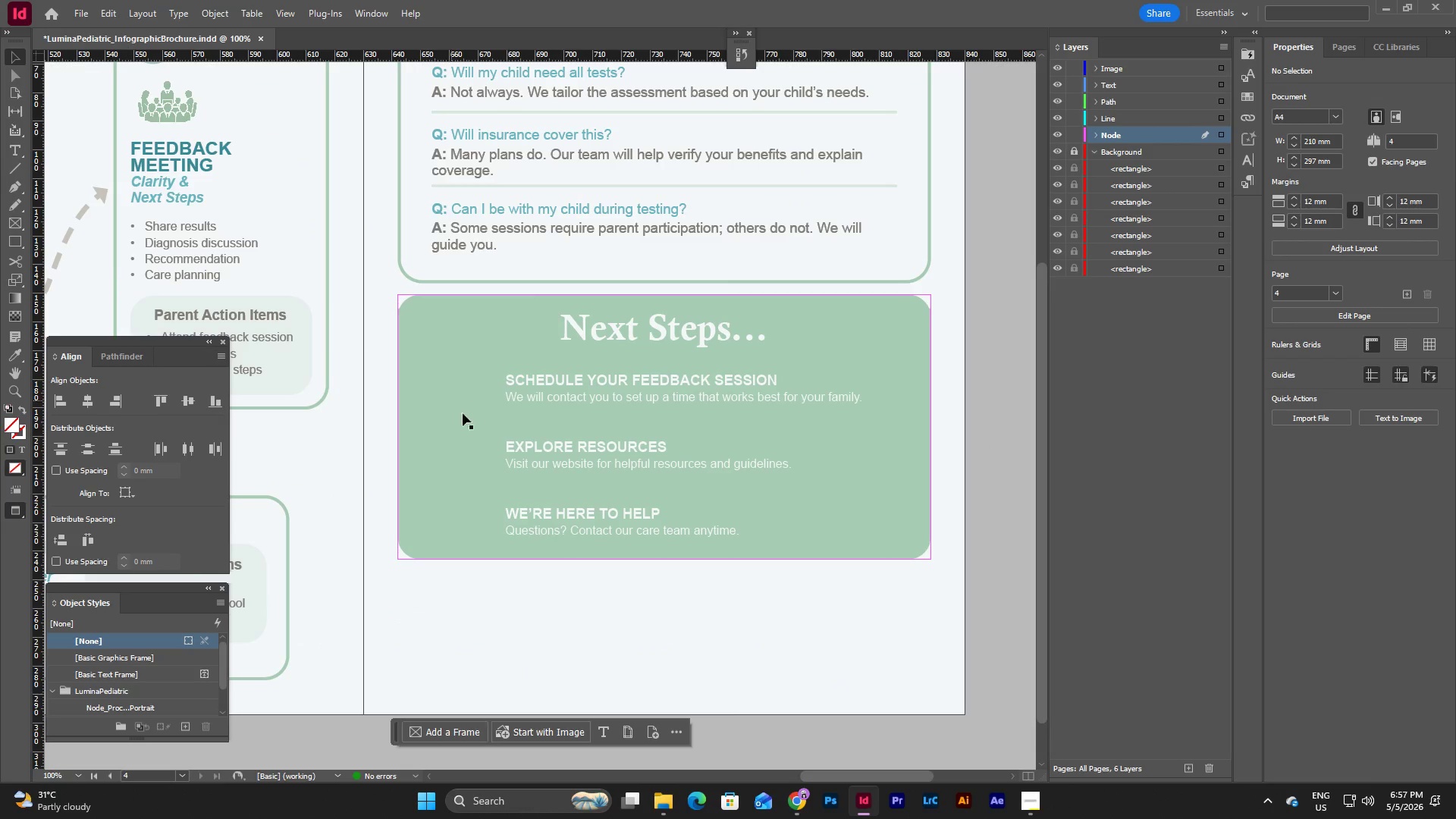 
wait(5.86)
 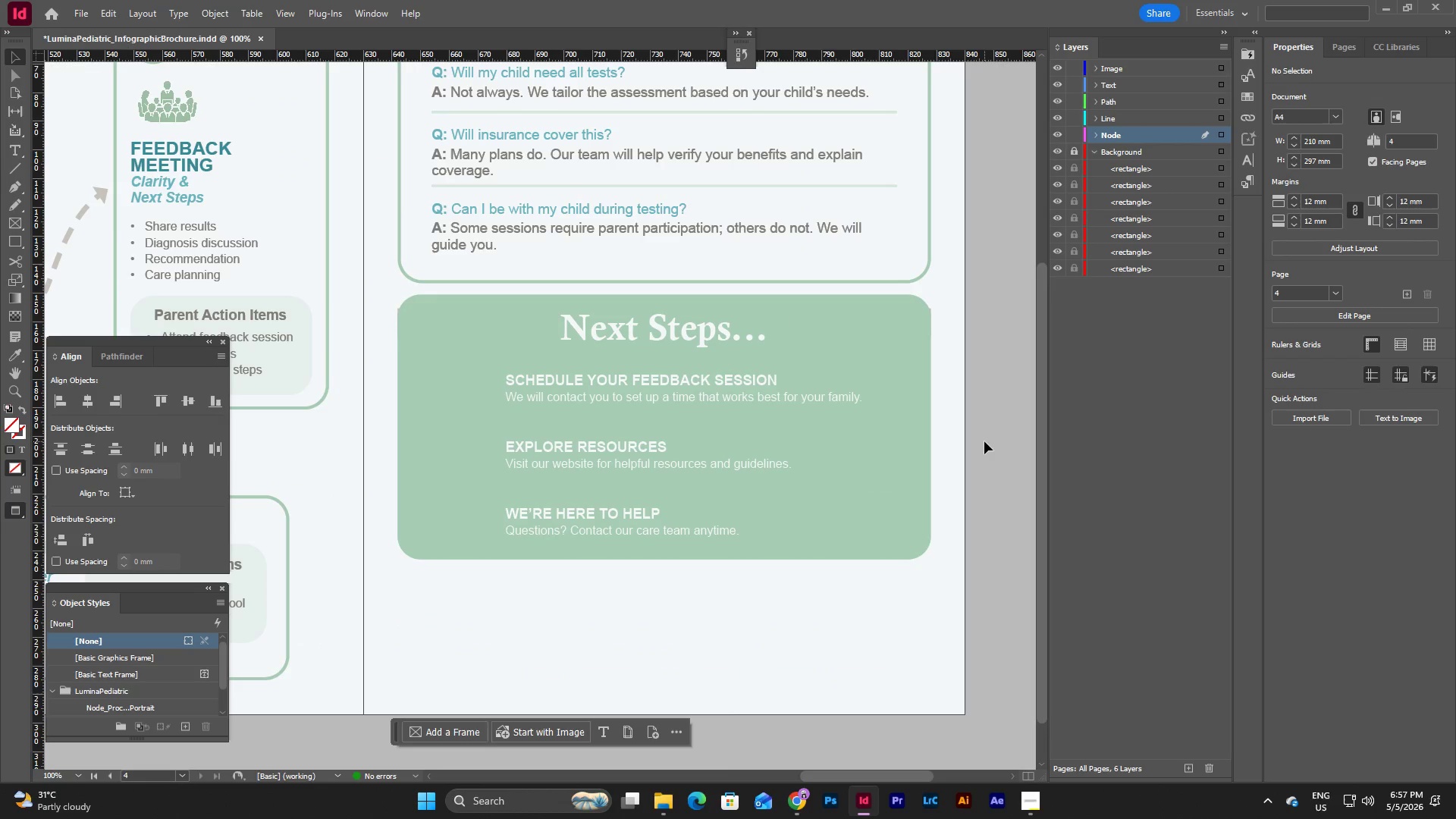 
scroll: coordinate [963, 550], scroll_direction: up, amount: 3.0
 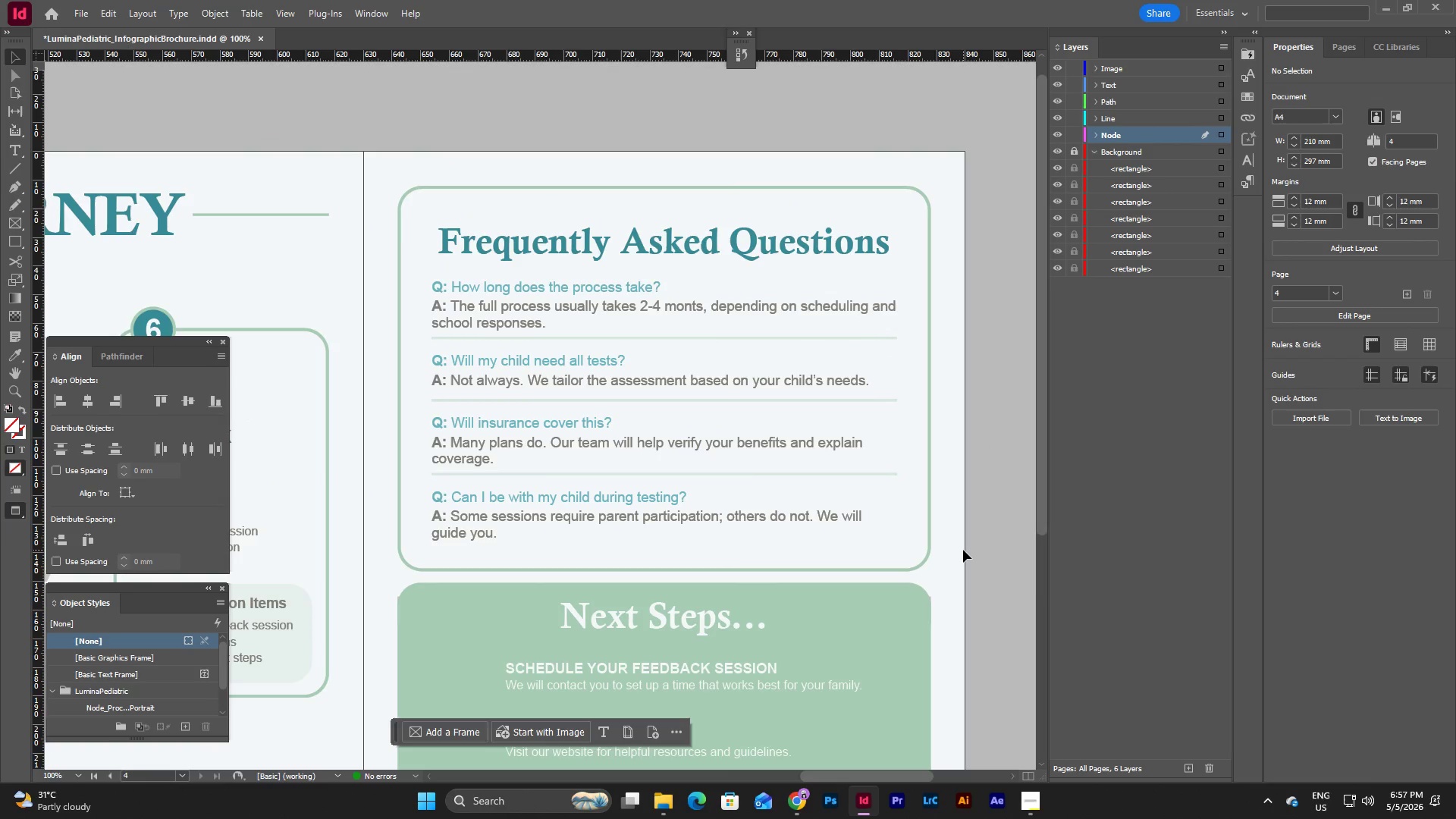 
scroll: coordinate [733, 549], scroll_direction: down, amount: 10.0
 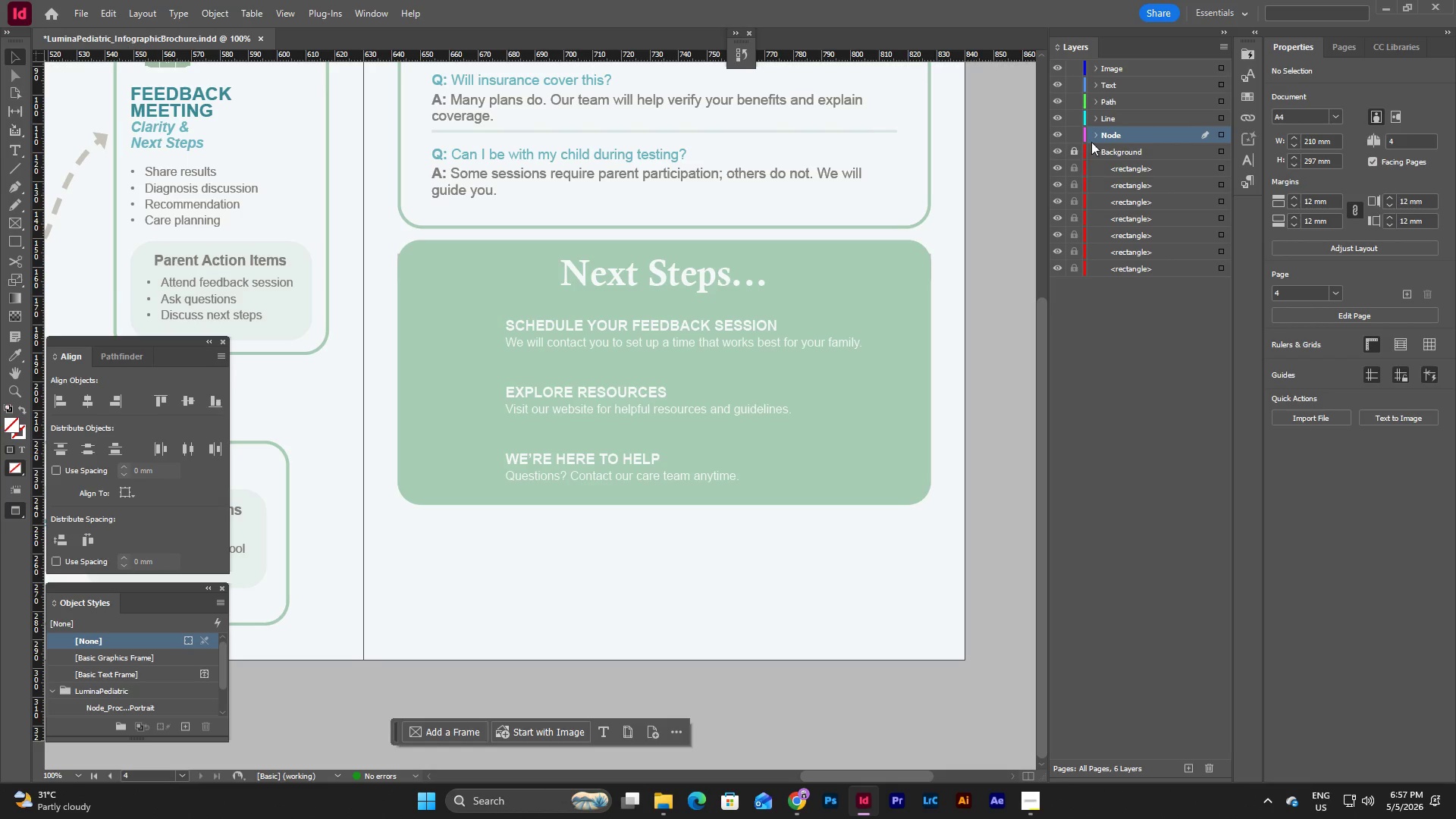 
left_click([1073, 152])
 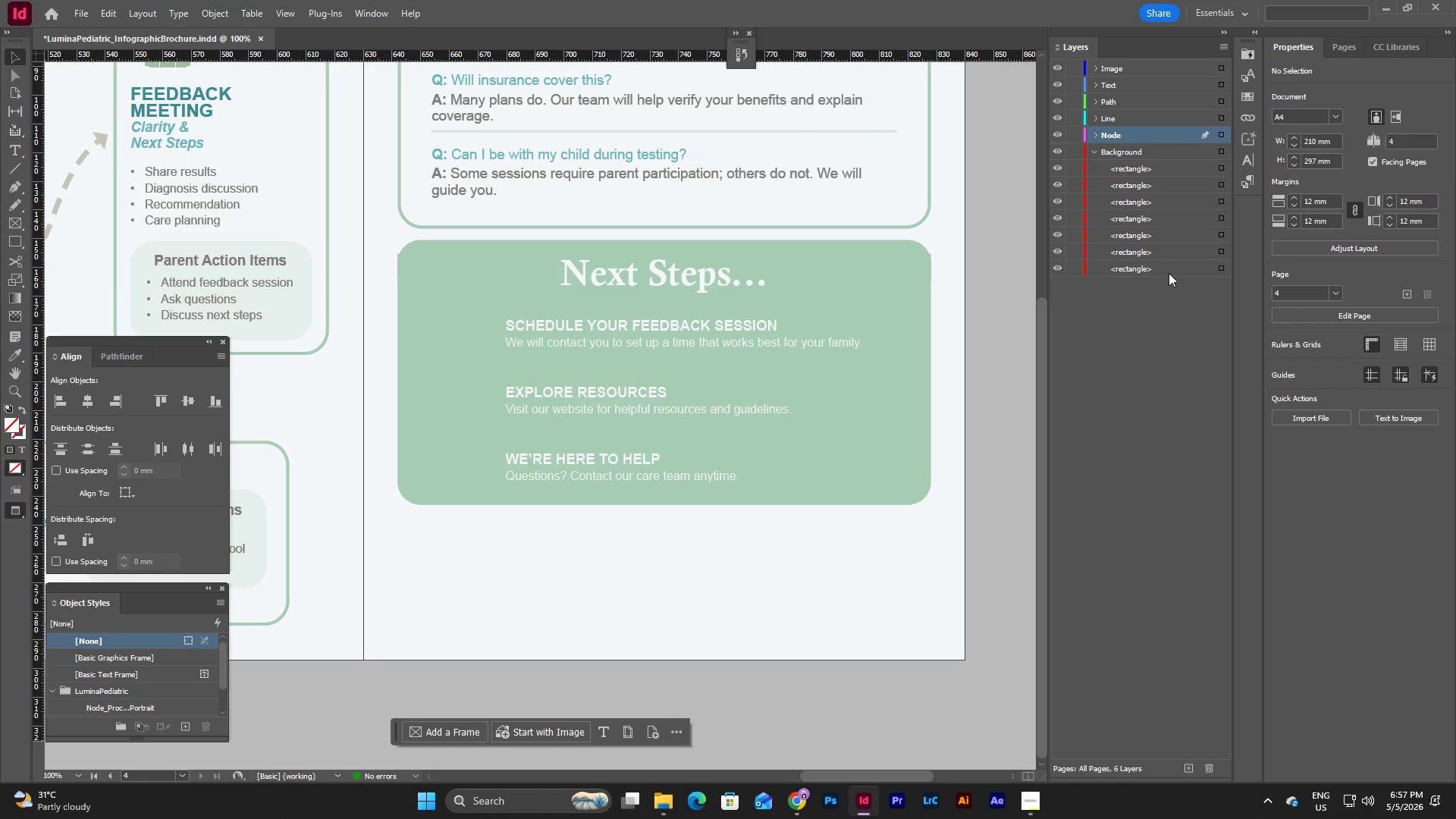 
left_click([1221, 269])
 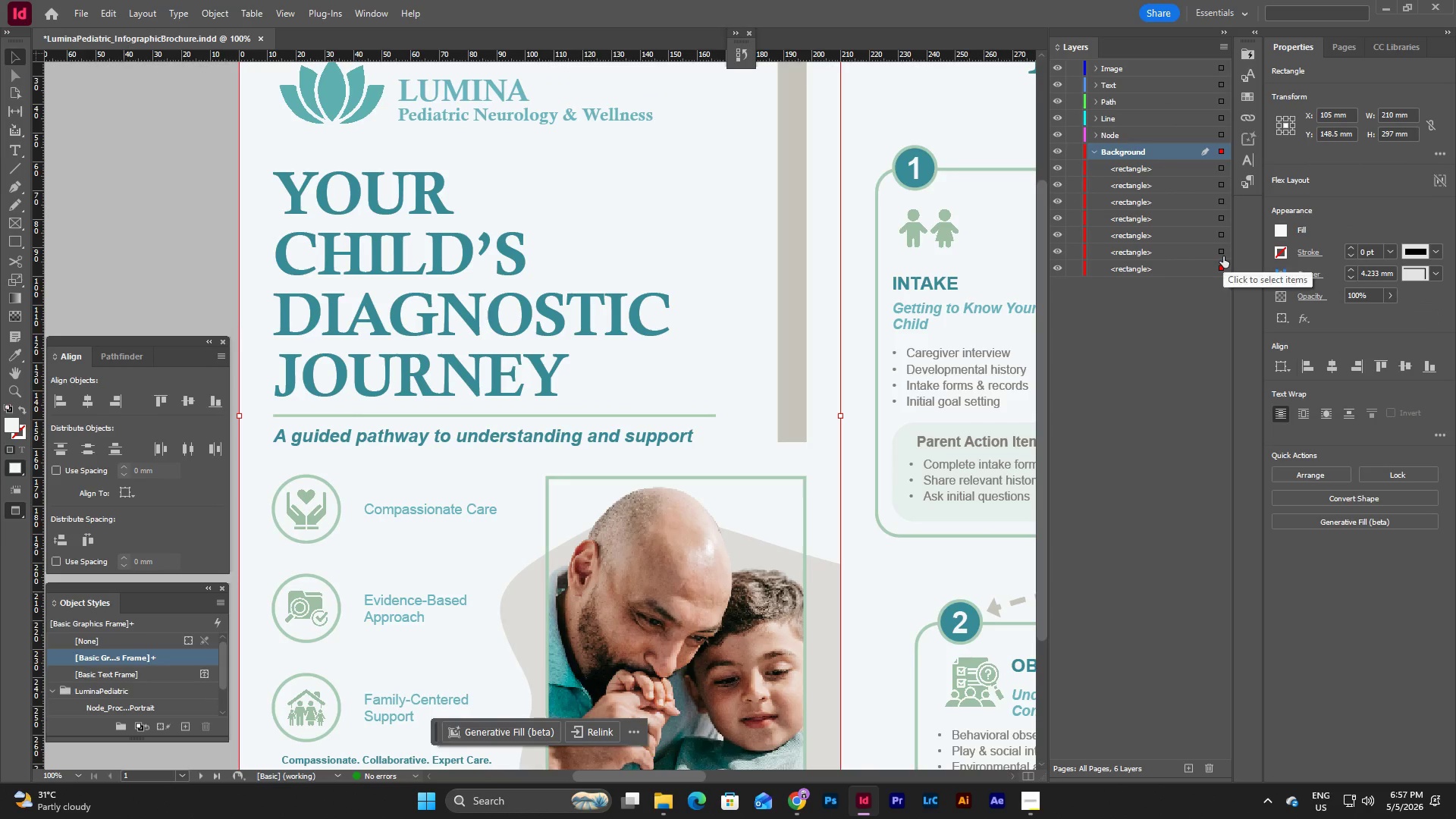 
left_click([1223, 256])
 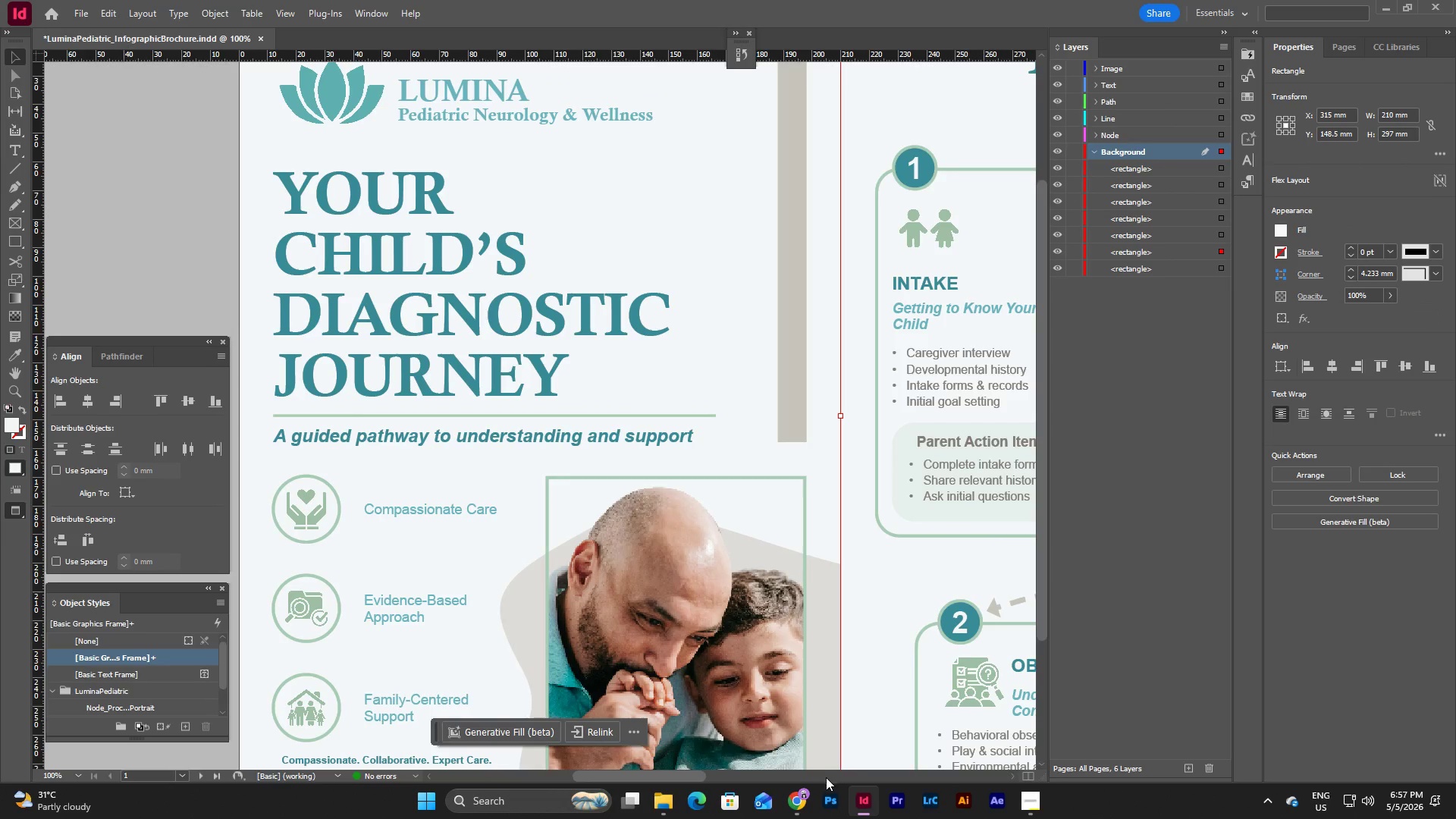 
left_click_drag(start_coordinate=[688, 775], to_coordinate=[843, 751])
 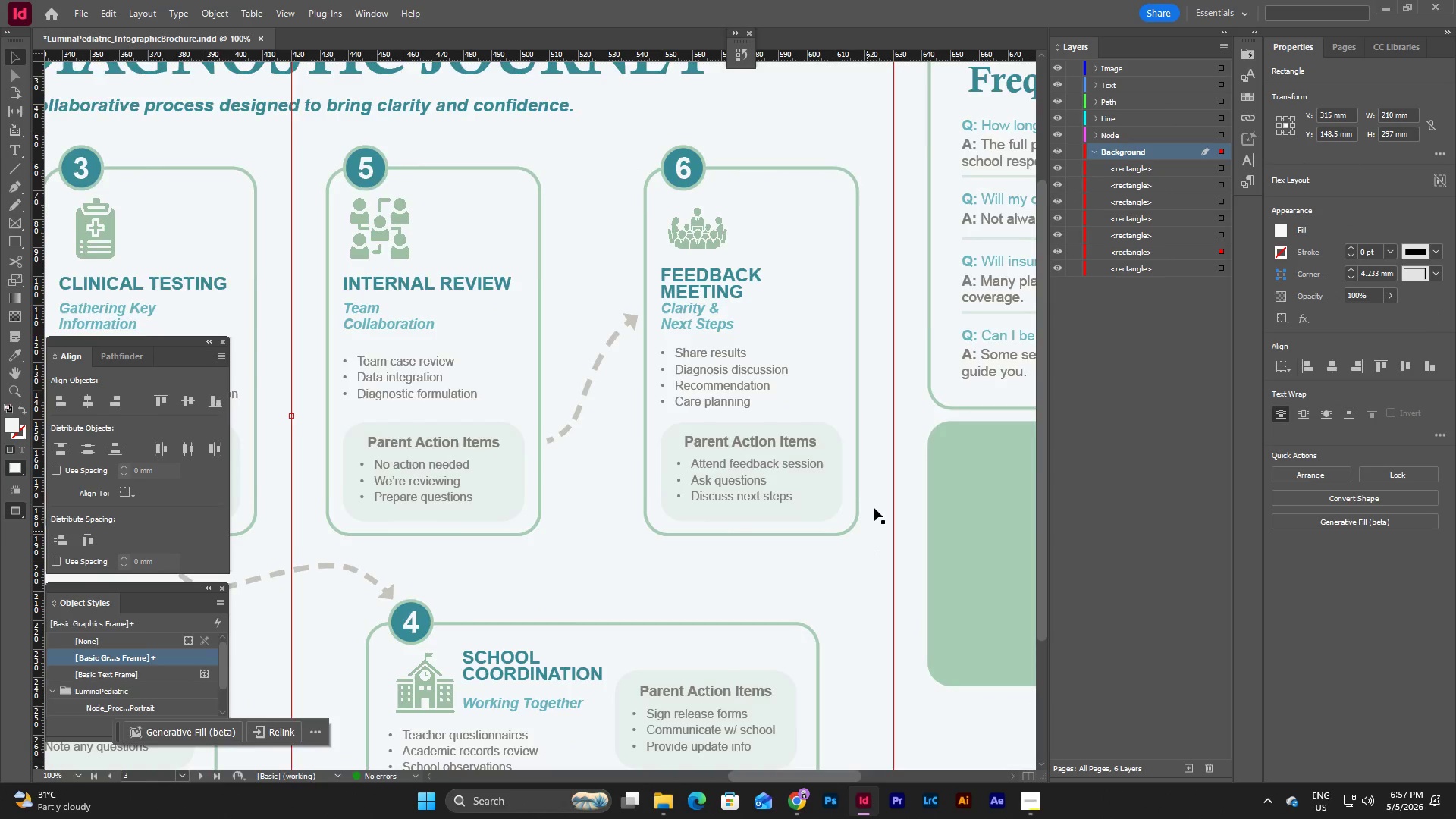 
scroll: coordinate [876, 504], scroll_direction: down, amount: 5.0
 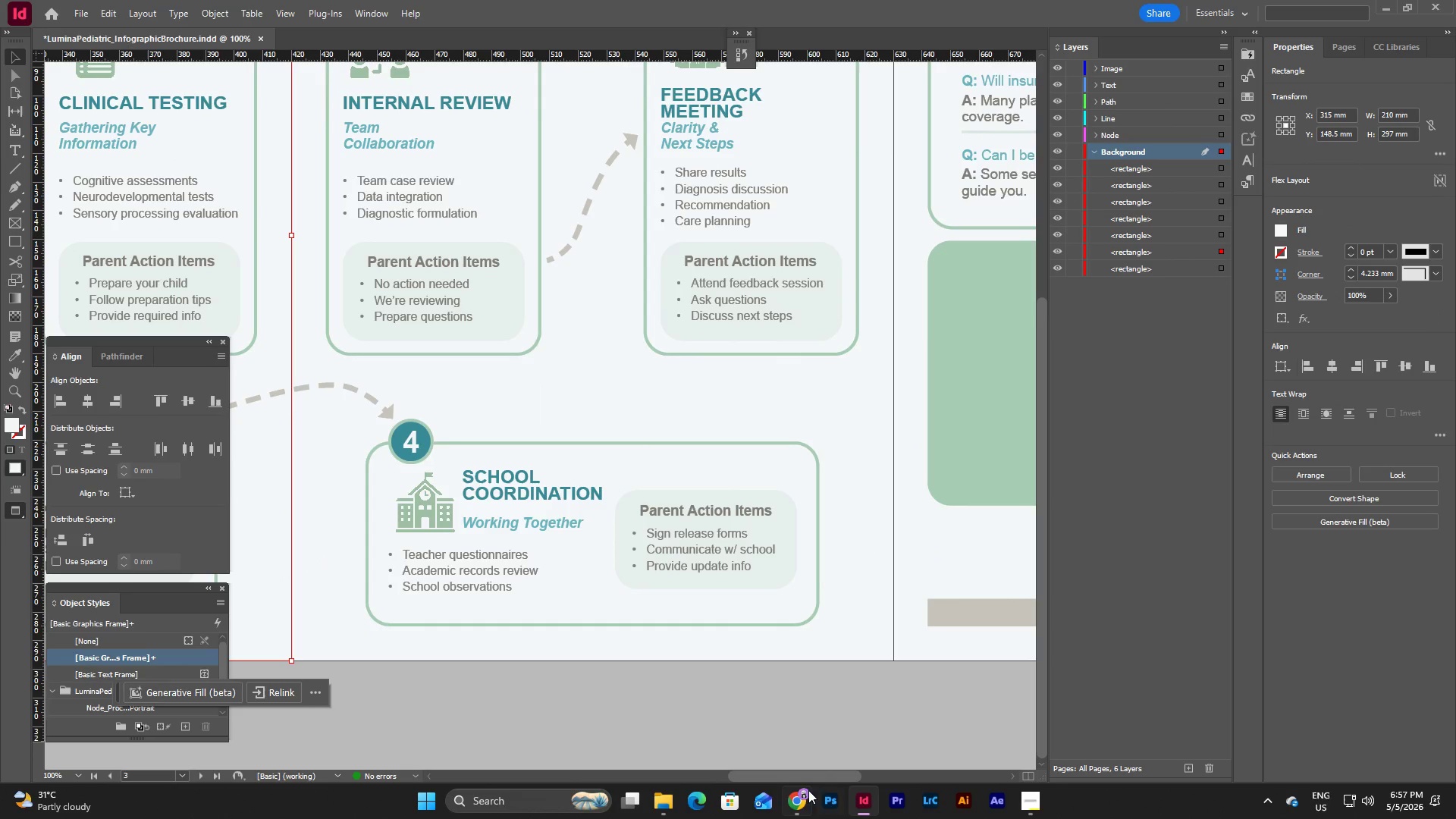 
left_click_drag(start_coordinate=[807, 778], to_coordinate=[877, 772])
 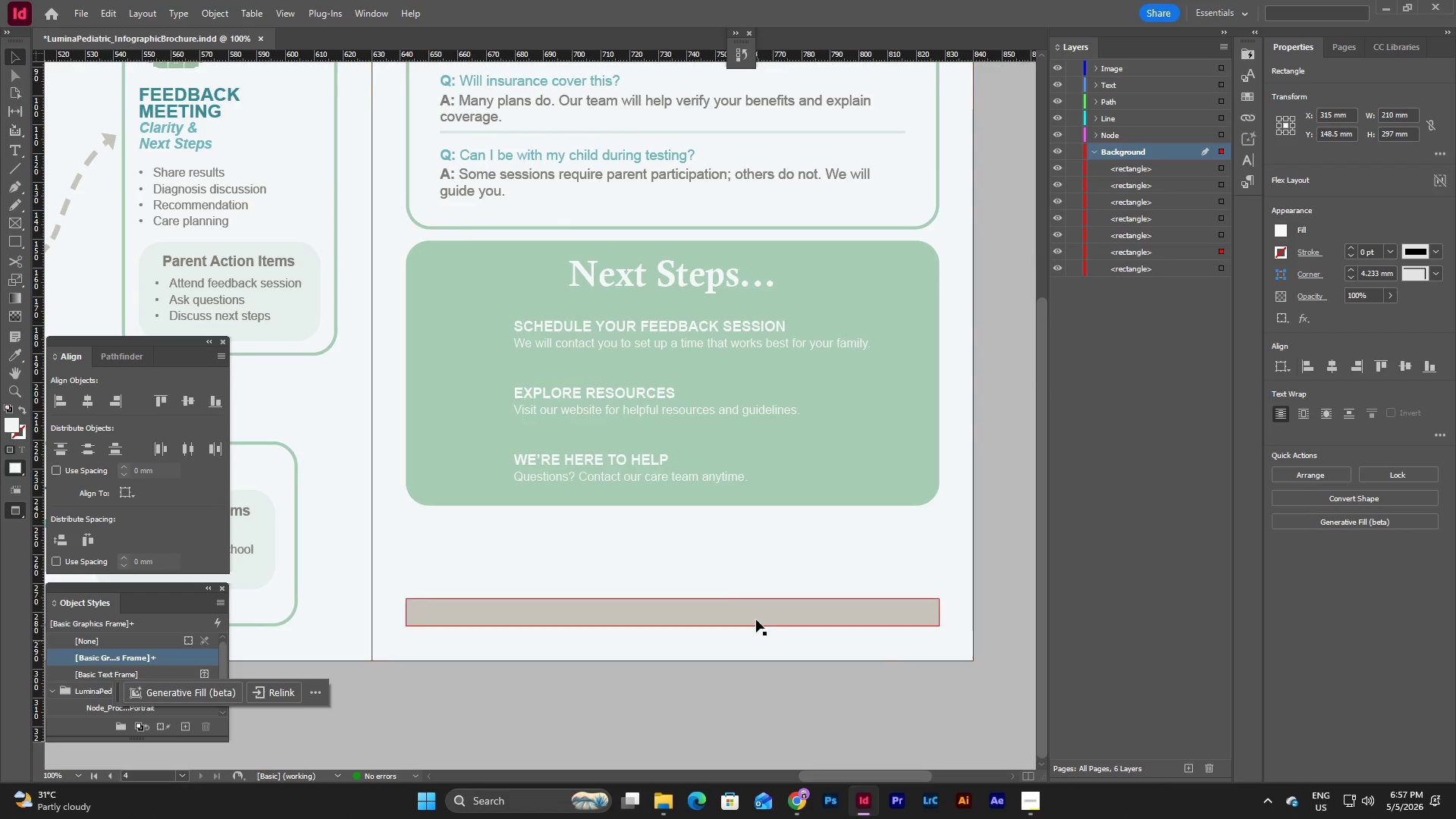 
left_click([756, 616])
 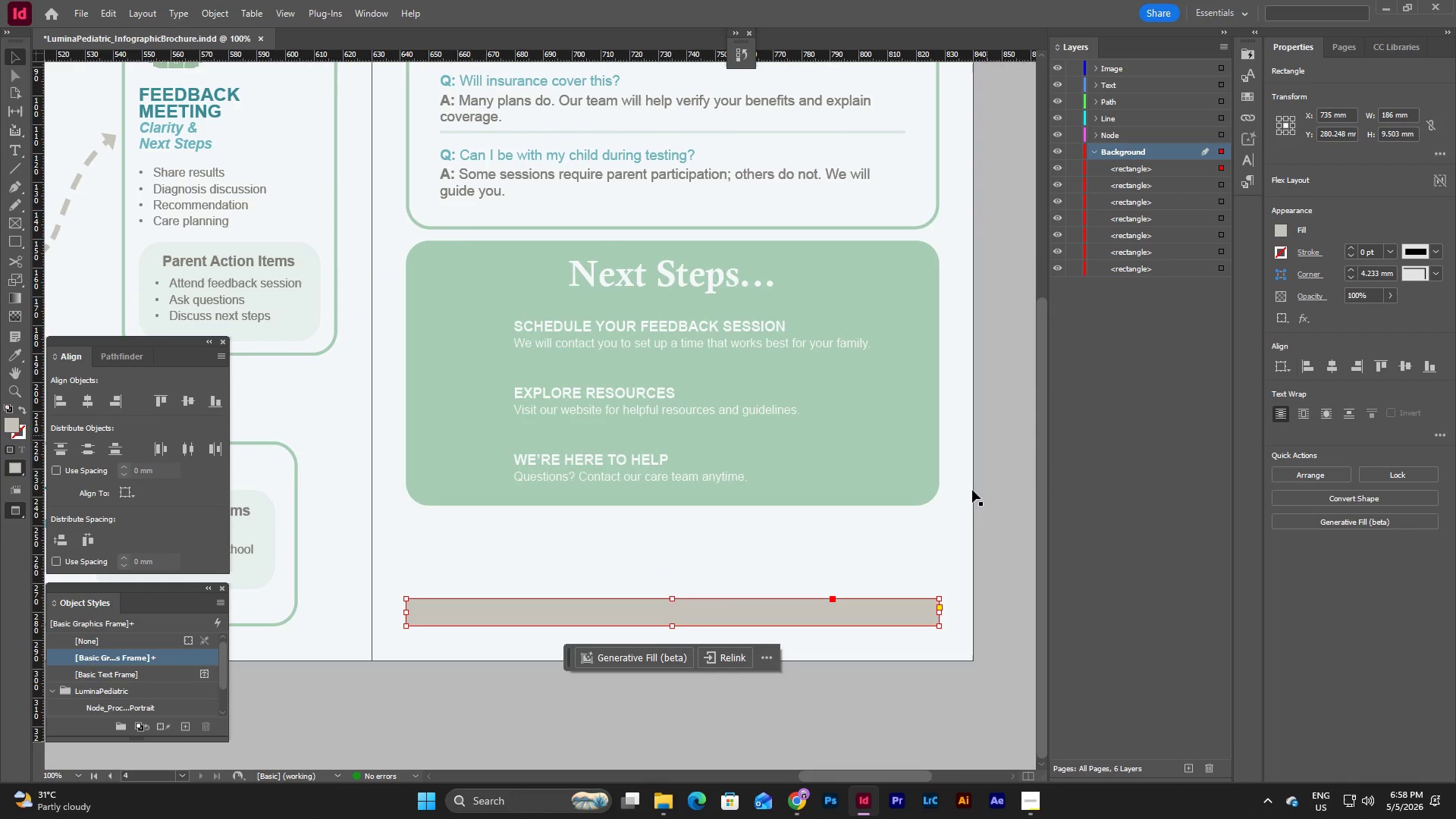 
left_click([990, 513])
 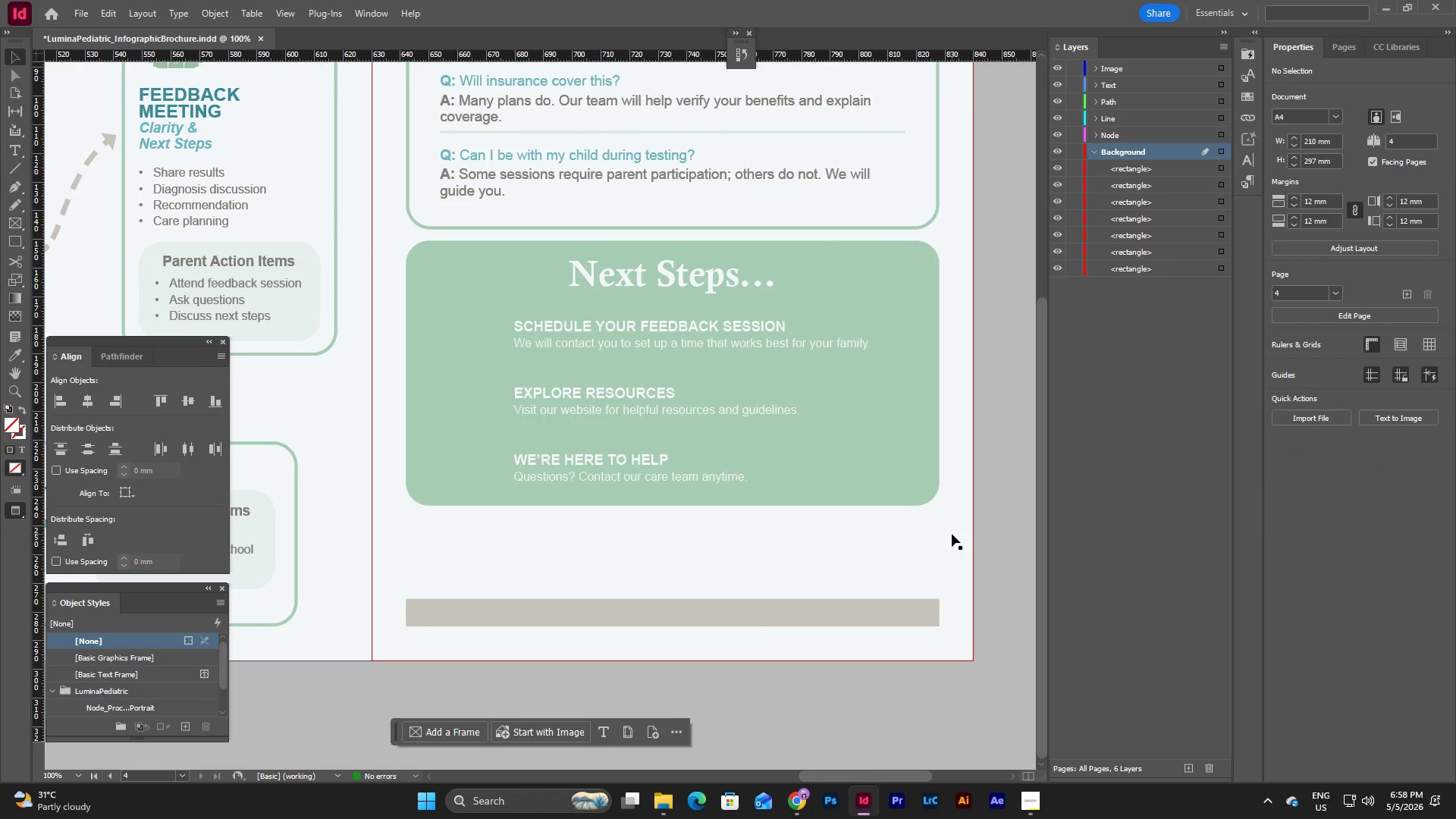 
left_click([952, 534])
 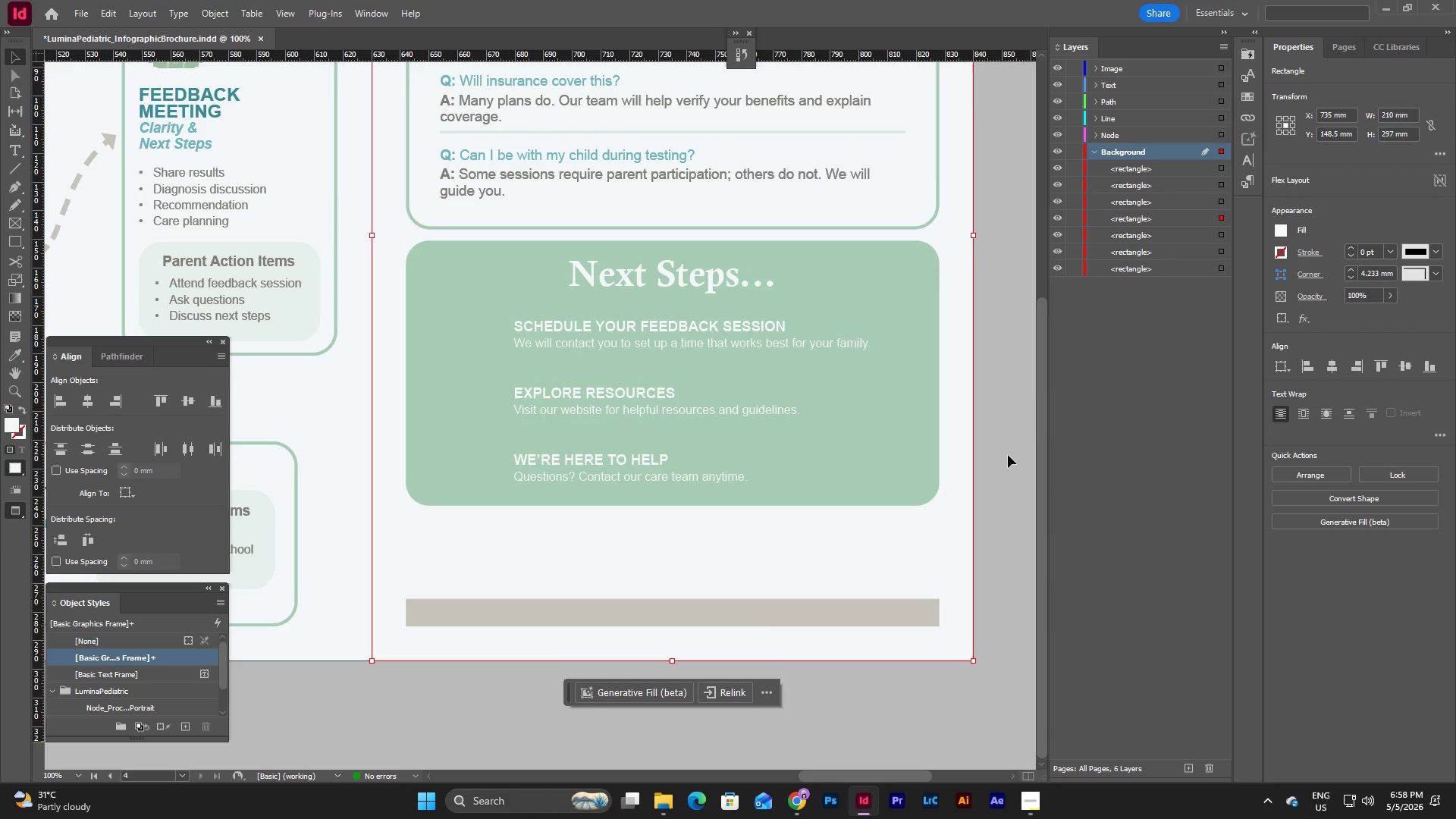 
left_click([1009, 450])
 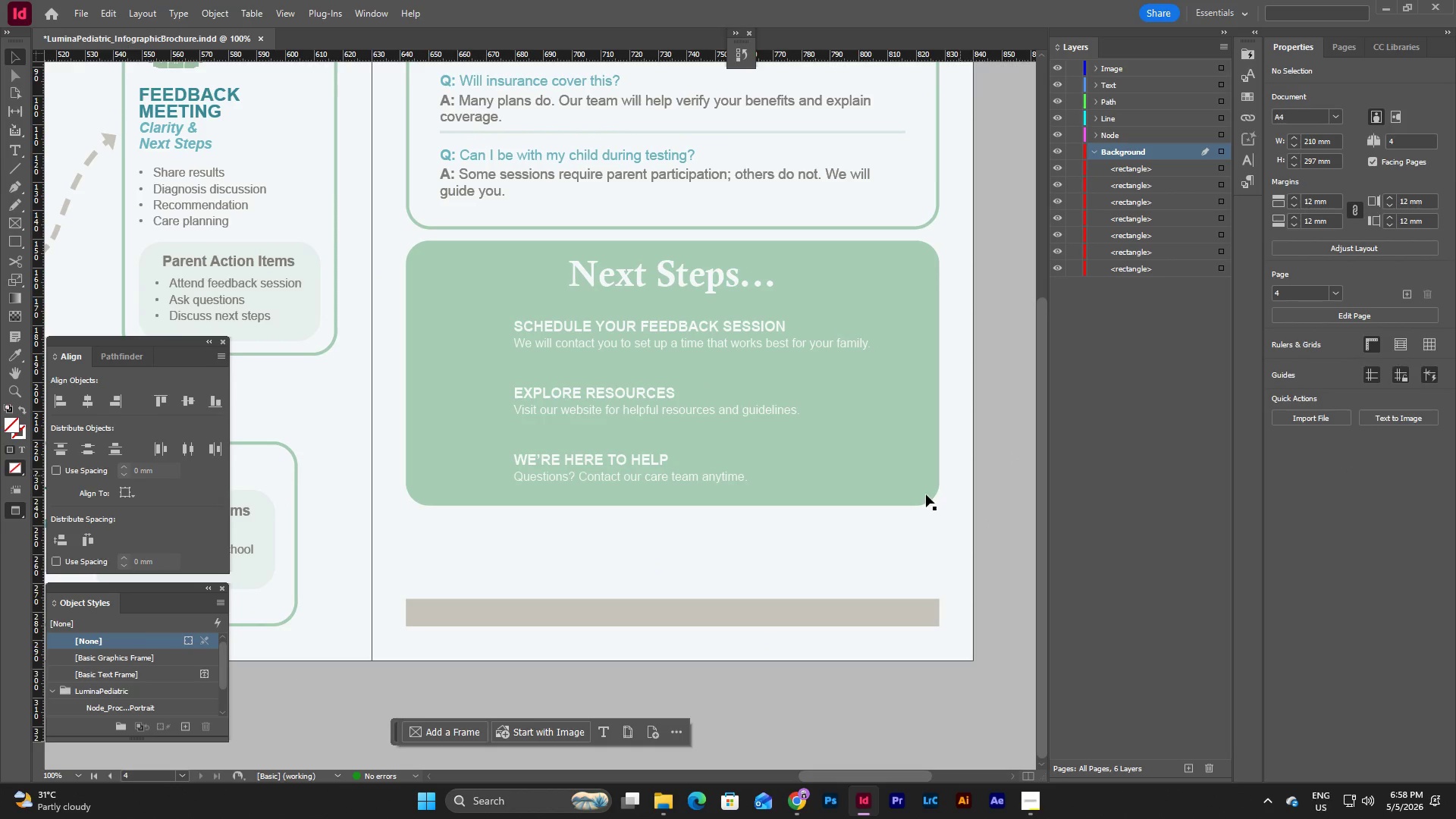 
left_click([653, 613])
 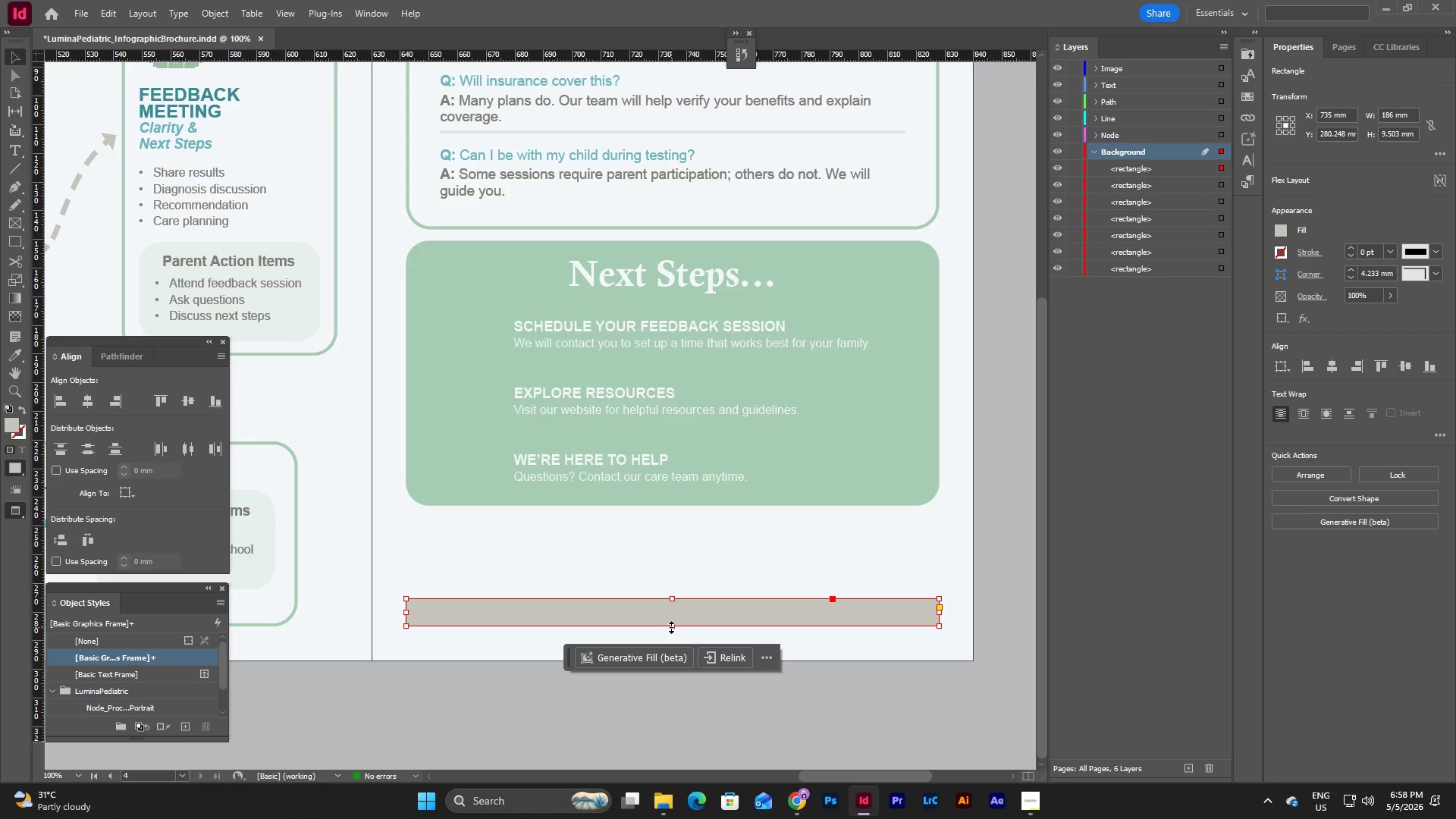 
key(W)
 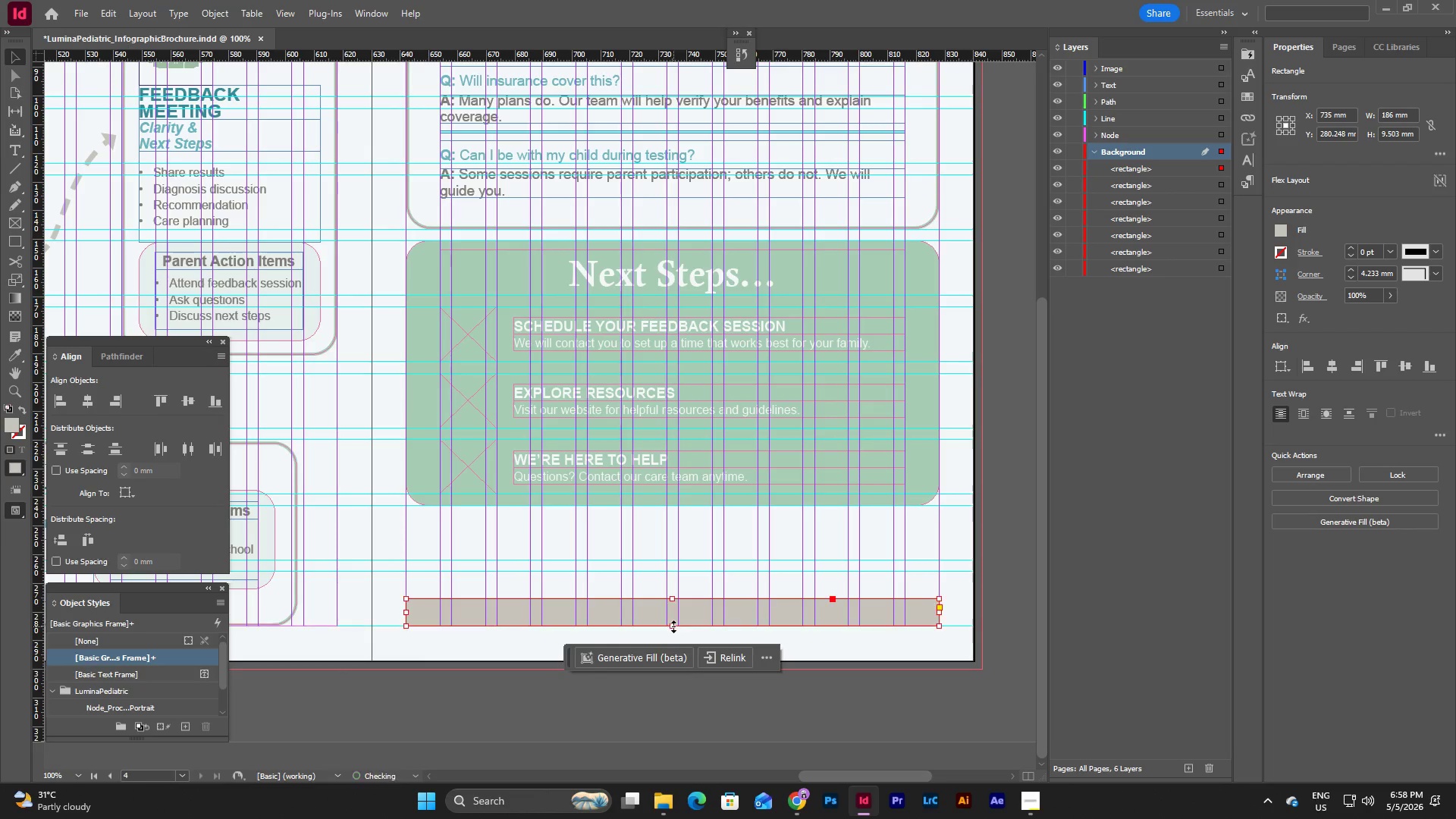 
left_click_drag(start_coordinate=[674, 598], to_coordinate=[679, 536])
 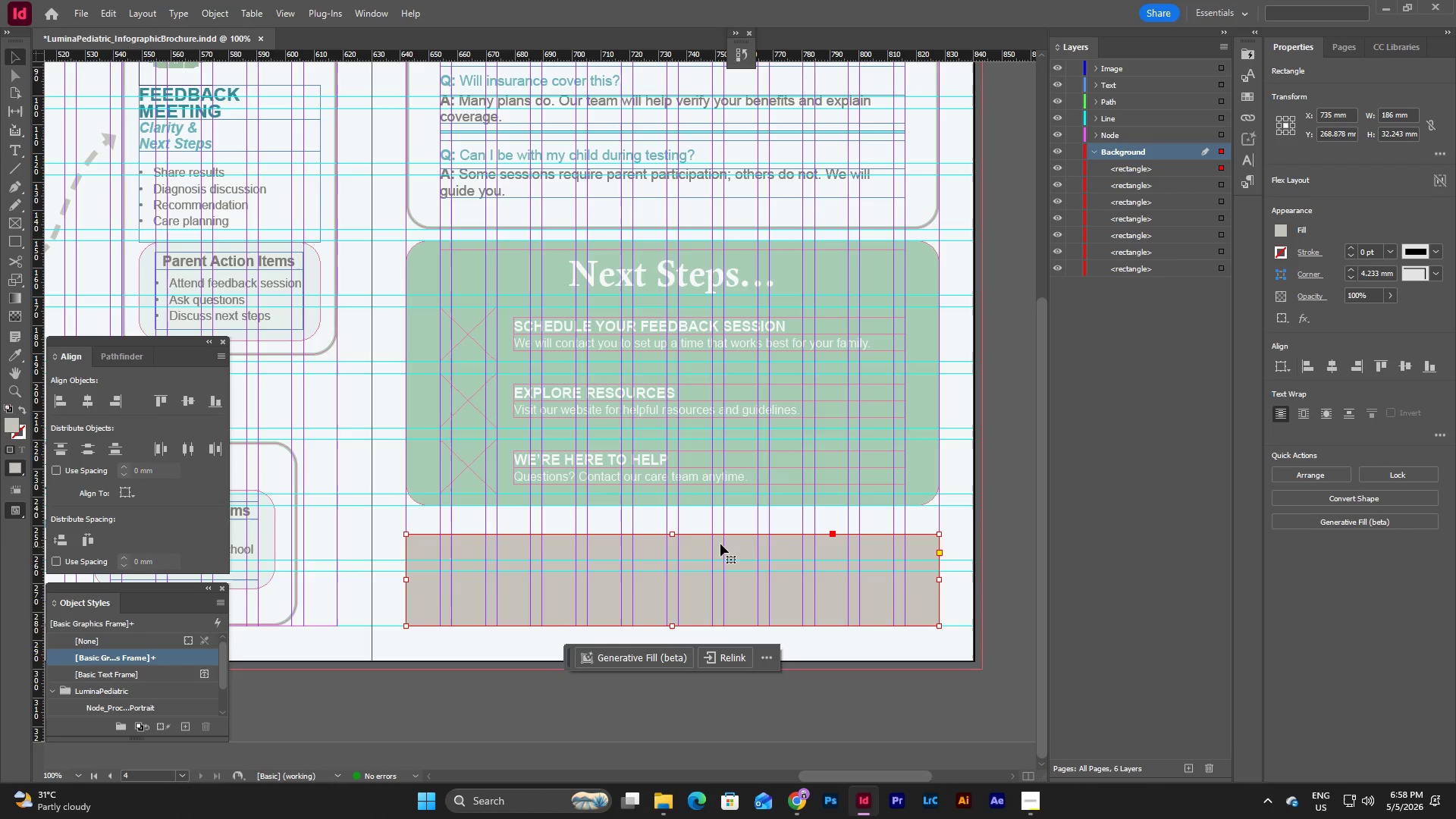 
left_click_drag(start_coordinate=[673, 535], to_coordinate=[673, 517])
 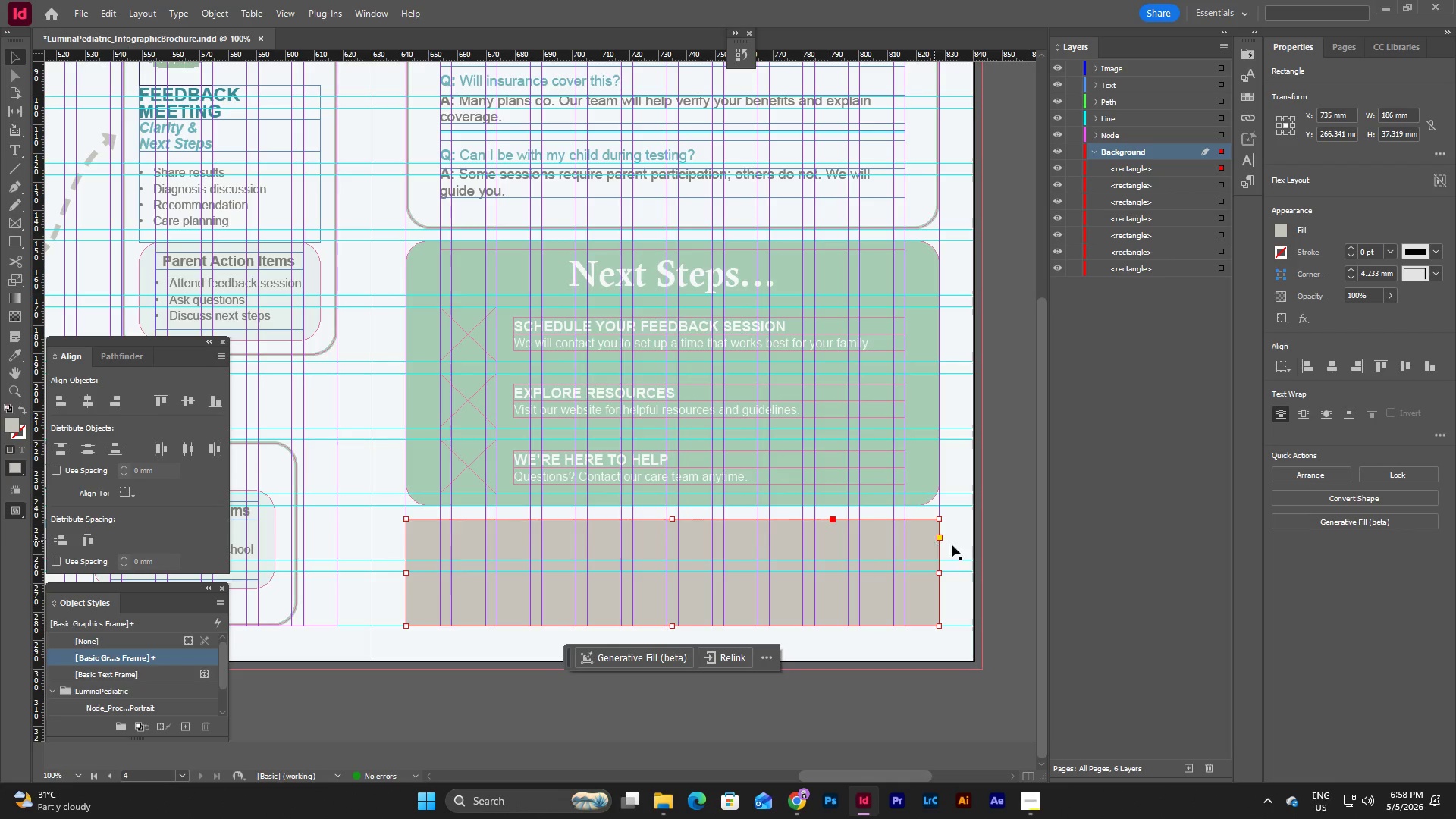 
left_click([1025, 556])
 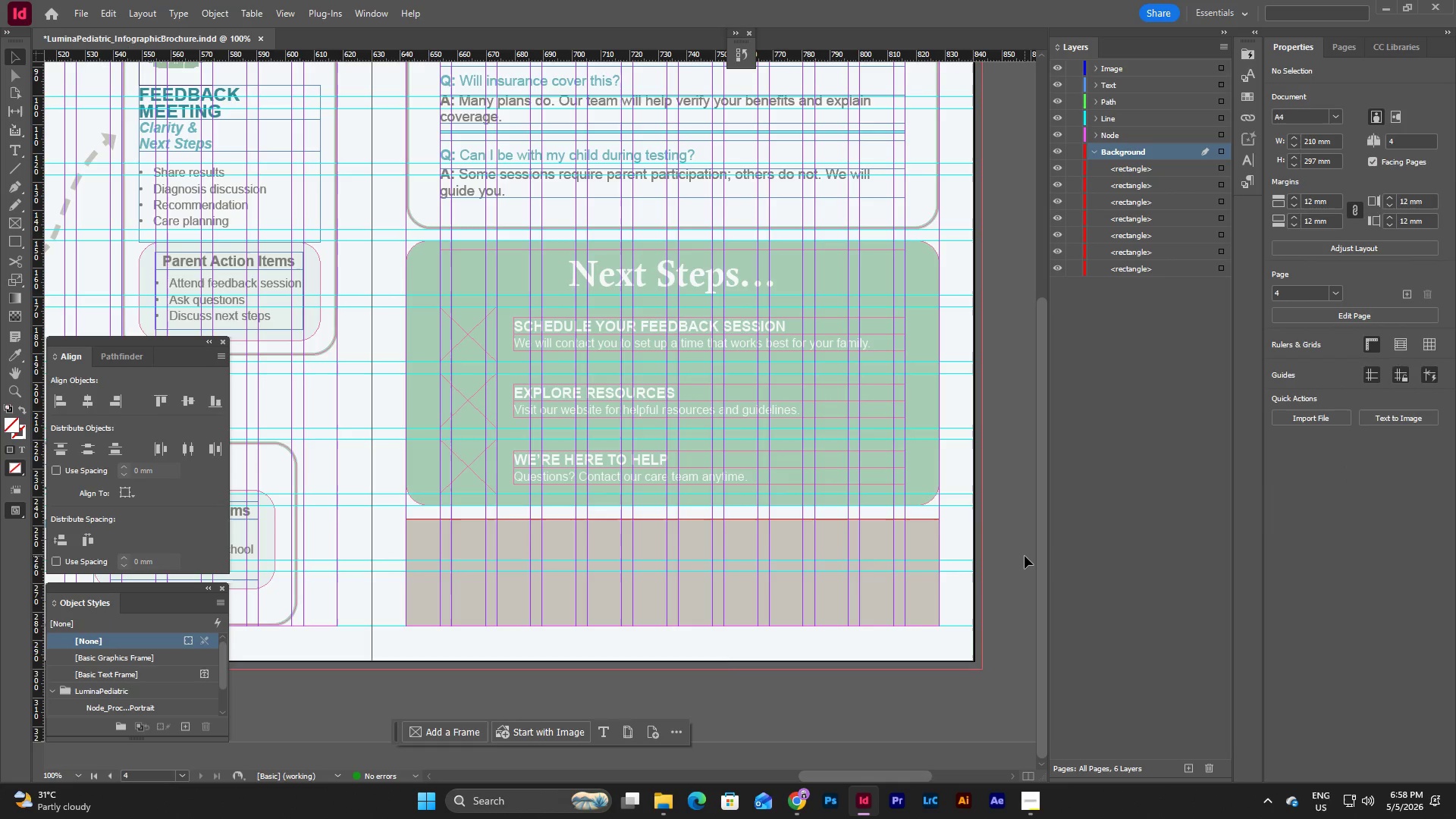 
key(W)
 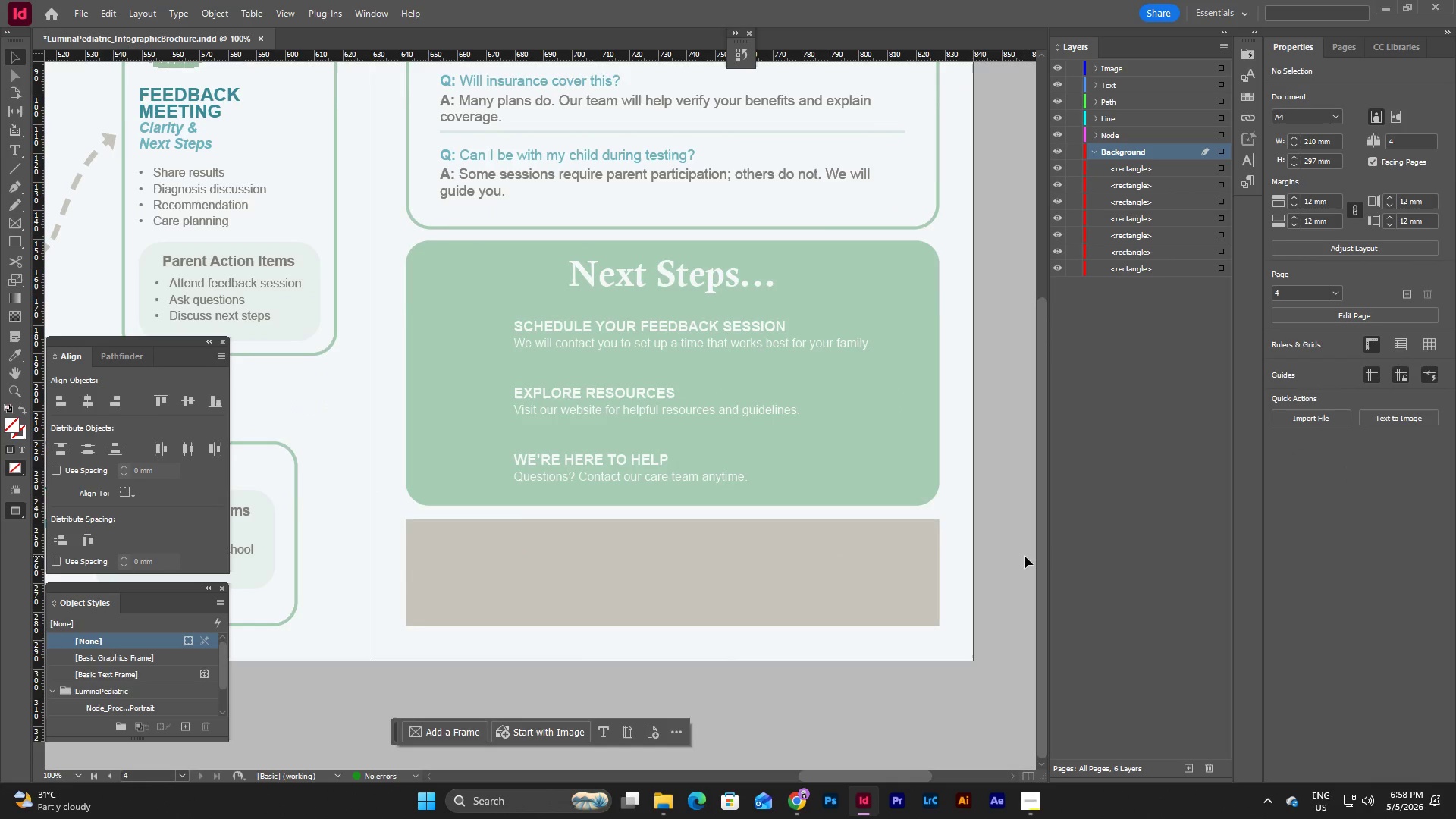 
scroll: coordinate [1025, 556], scroll_direction: none, amount: 0.0
 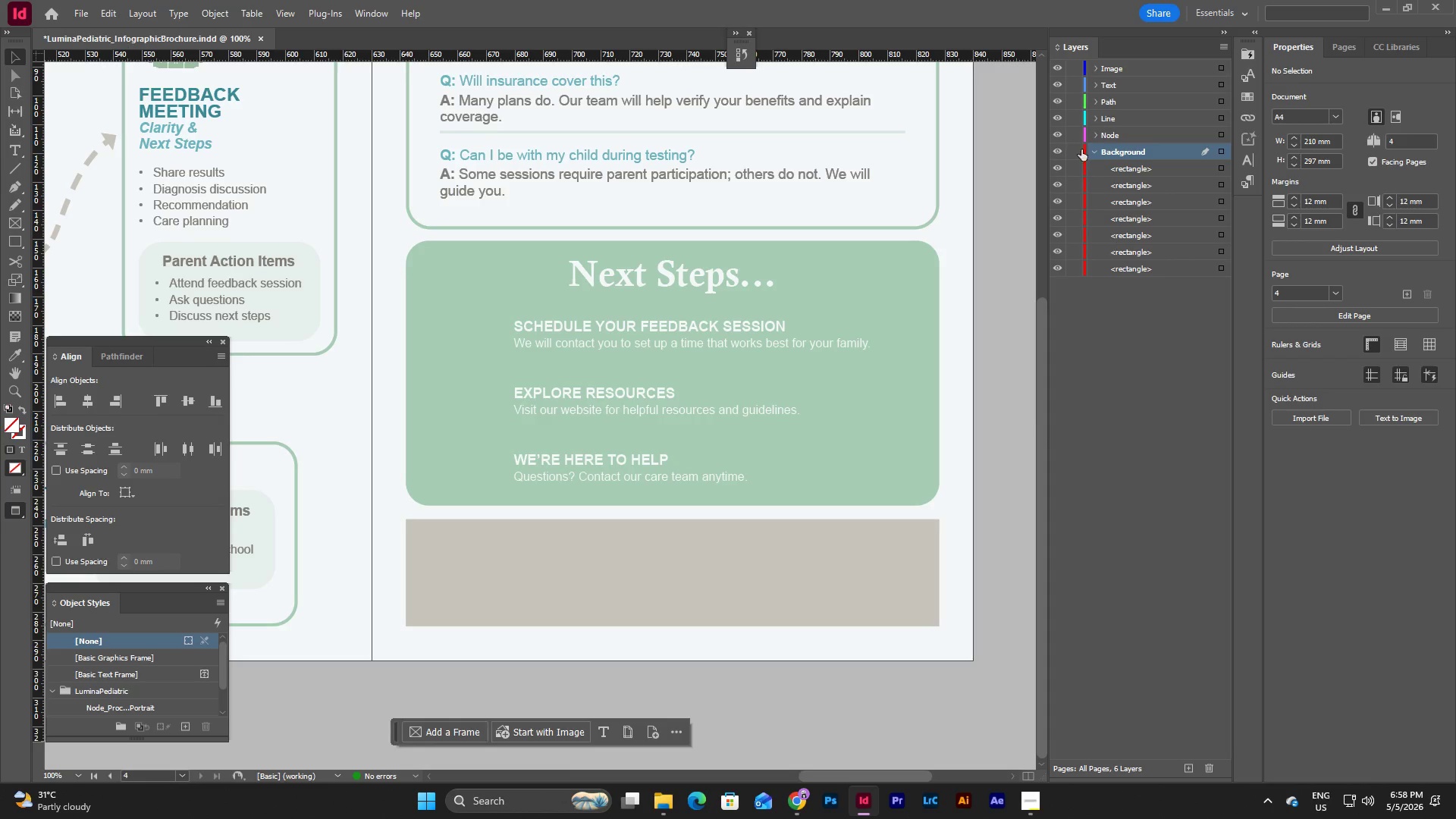 
left_click([1078, 150])
 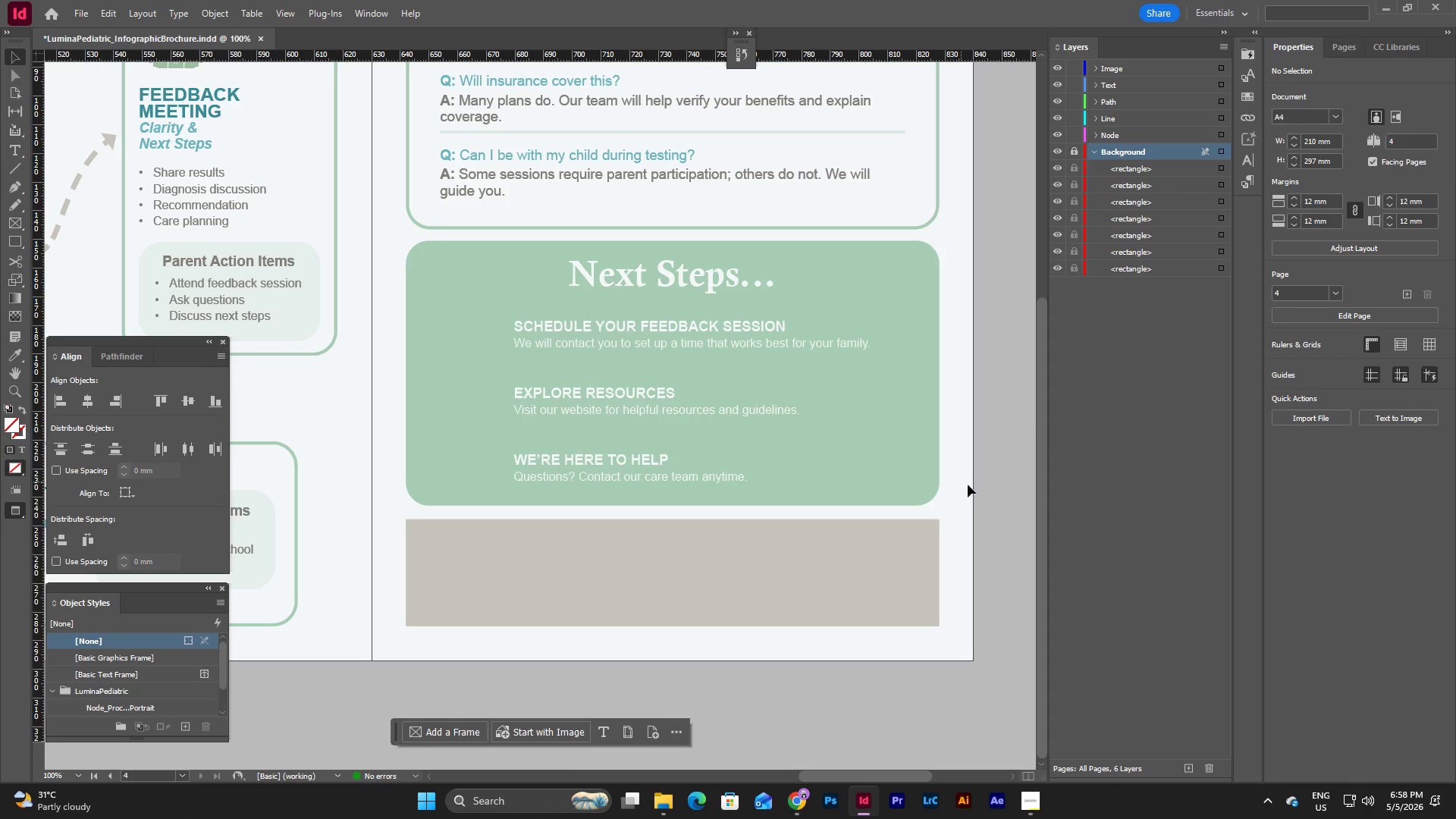 
left_click([985, 488])
 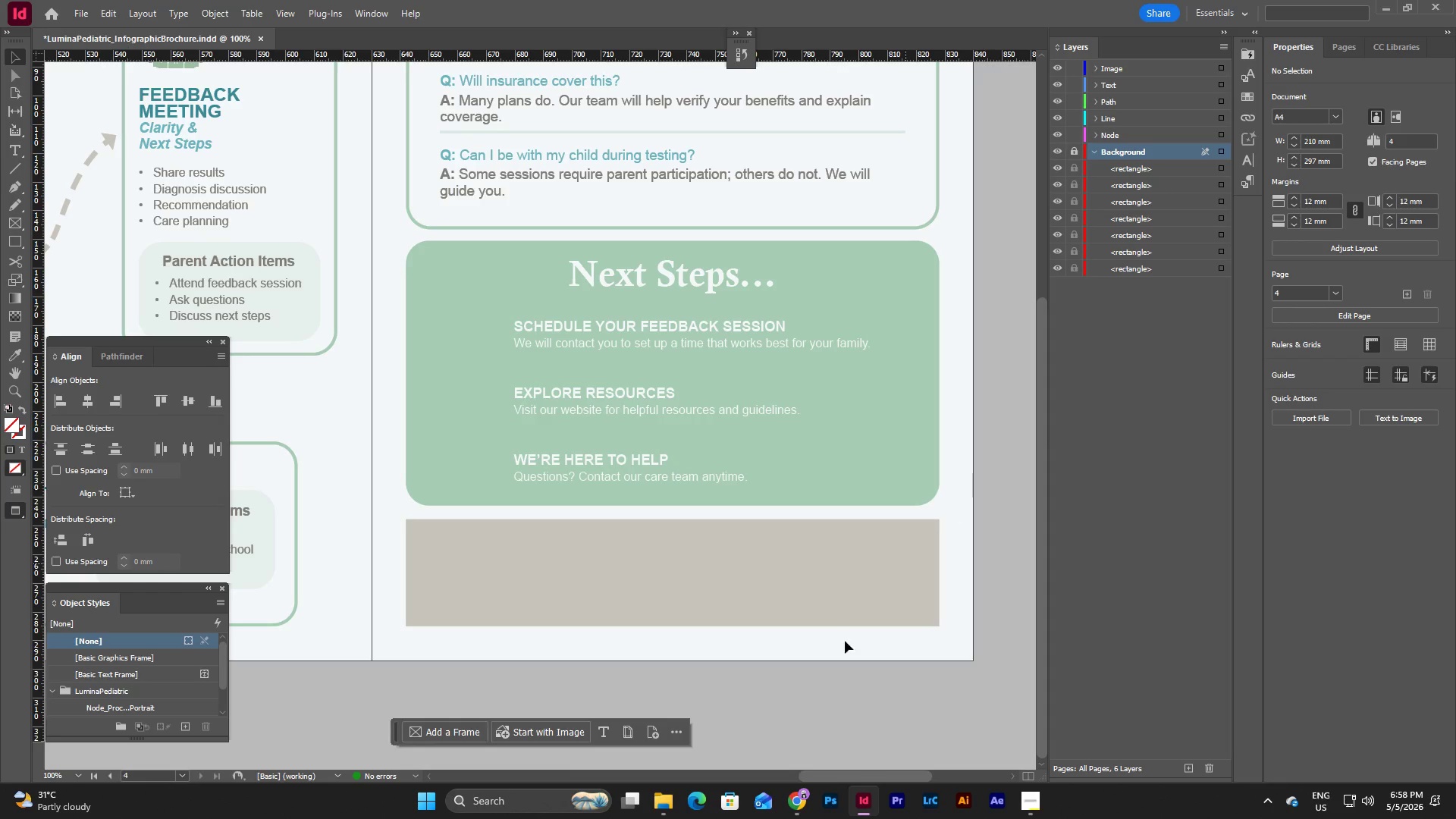 
left_click_drag(start_coordinate=[873, 770], to_coordinate=[627, 758])
 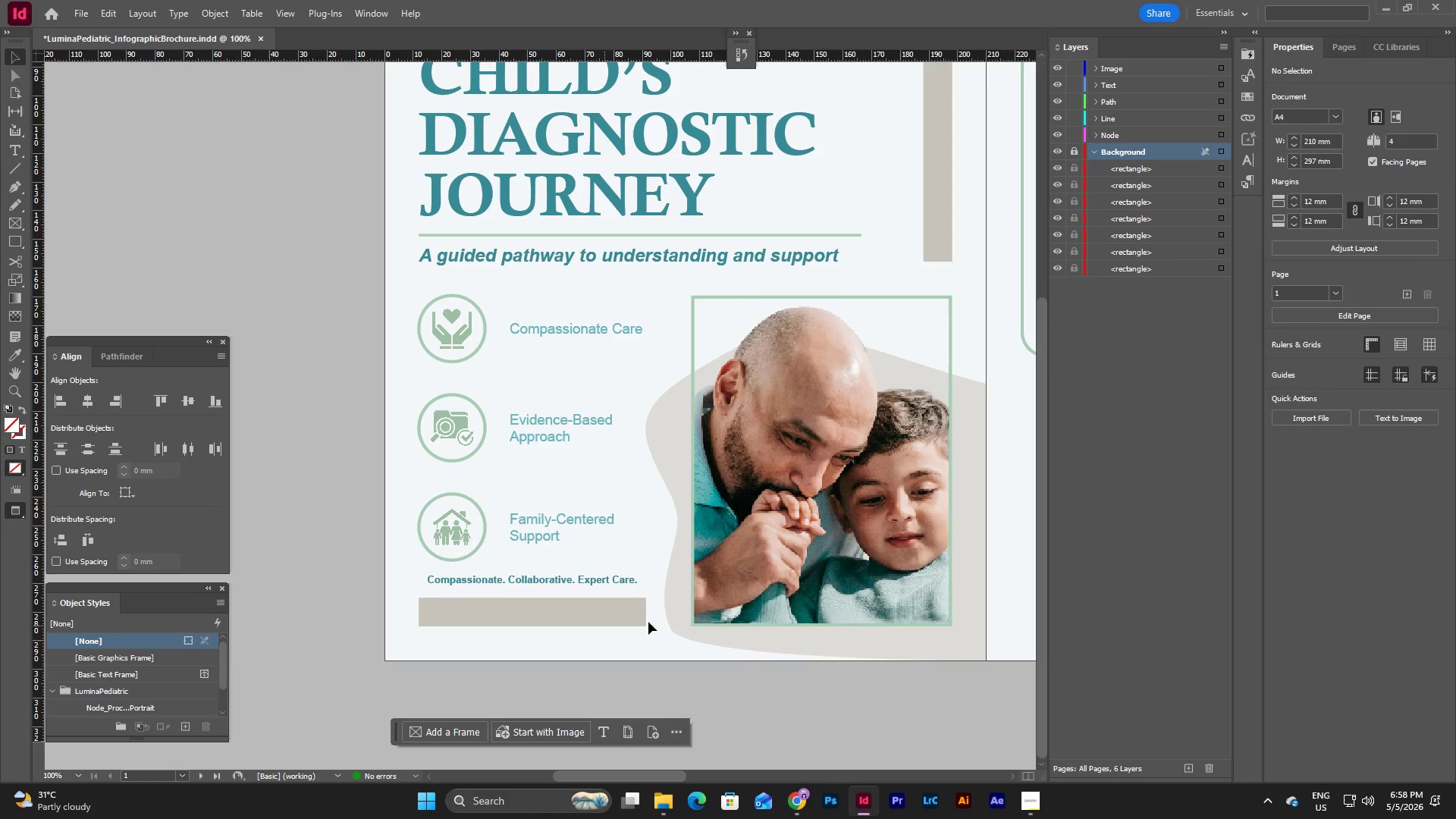 
scroll: coordinate [938, 378], scroll_direction: up, amount: 5.0
 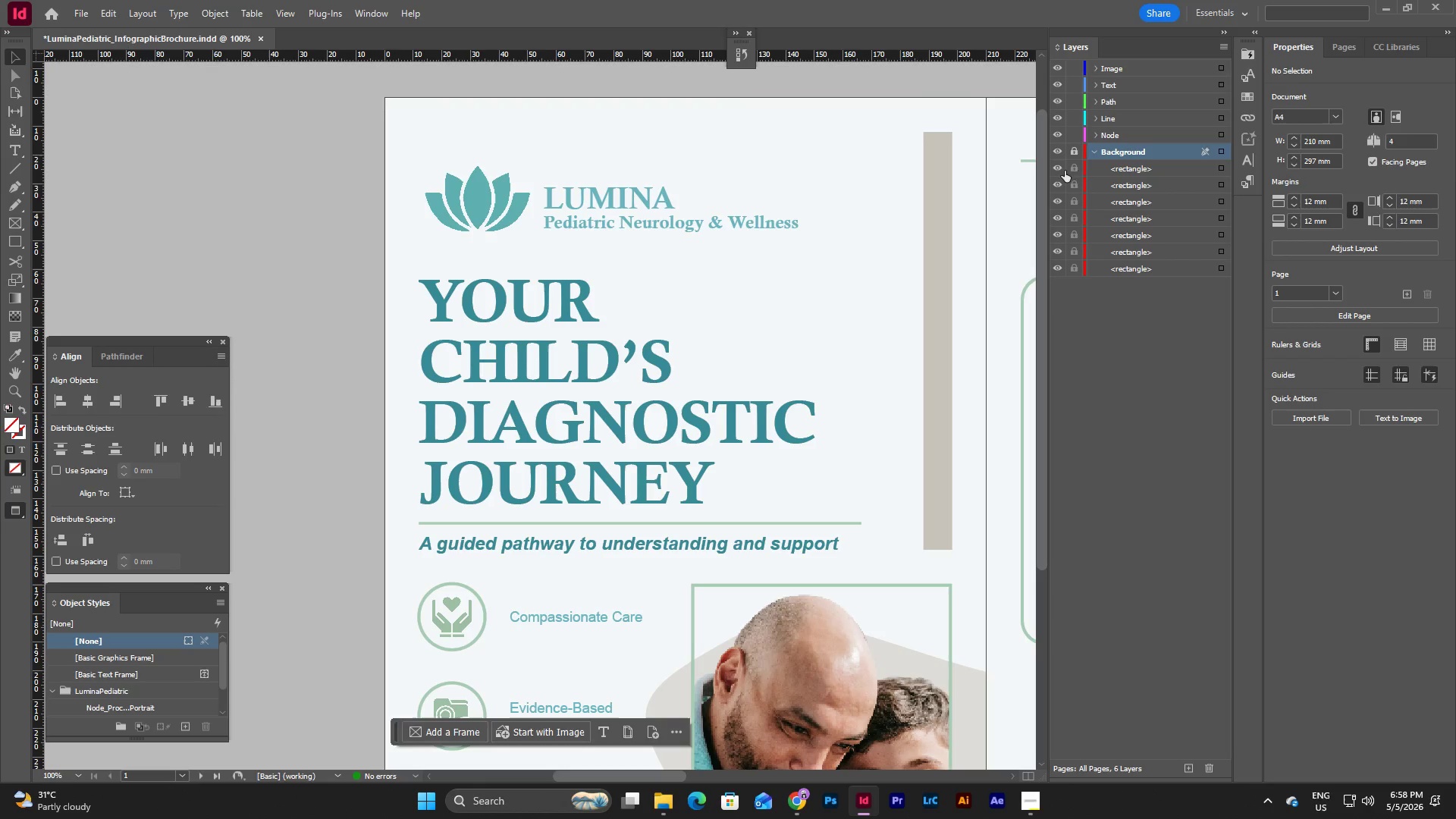 
left_click([1072, 148])
 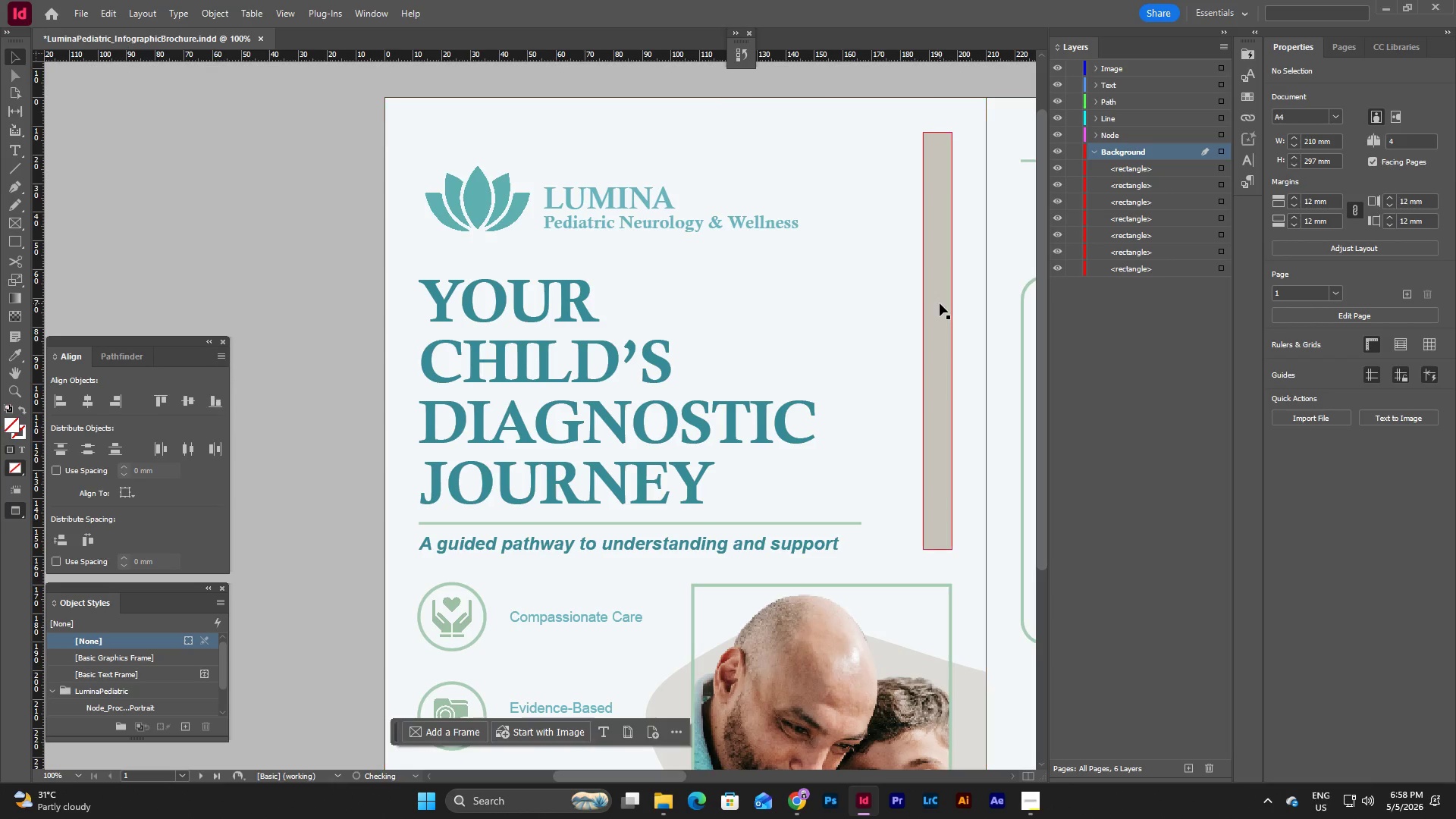 
left_click([940, 303])
 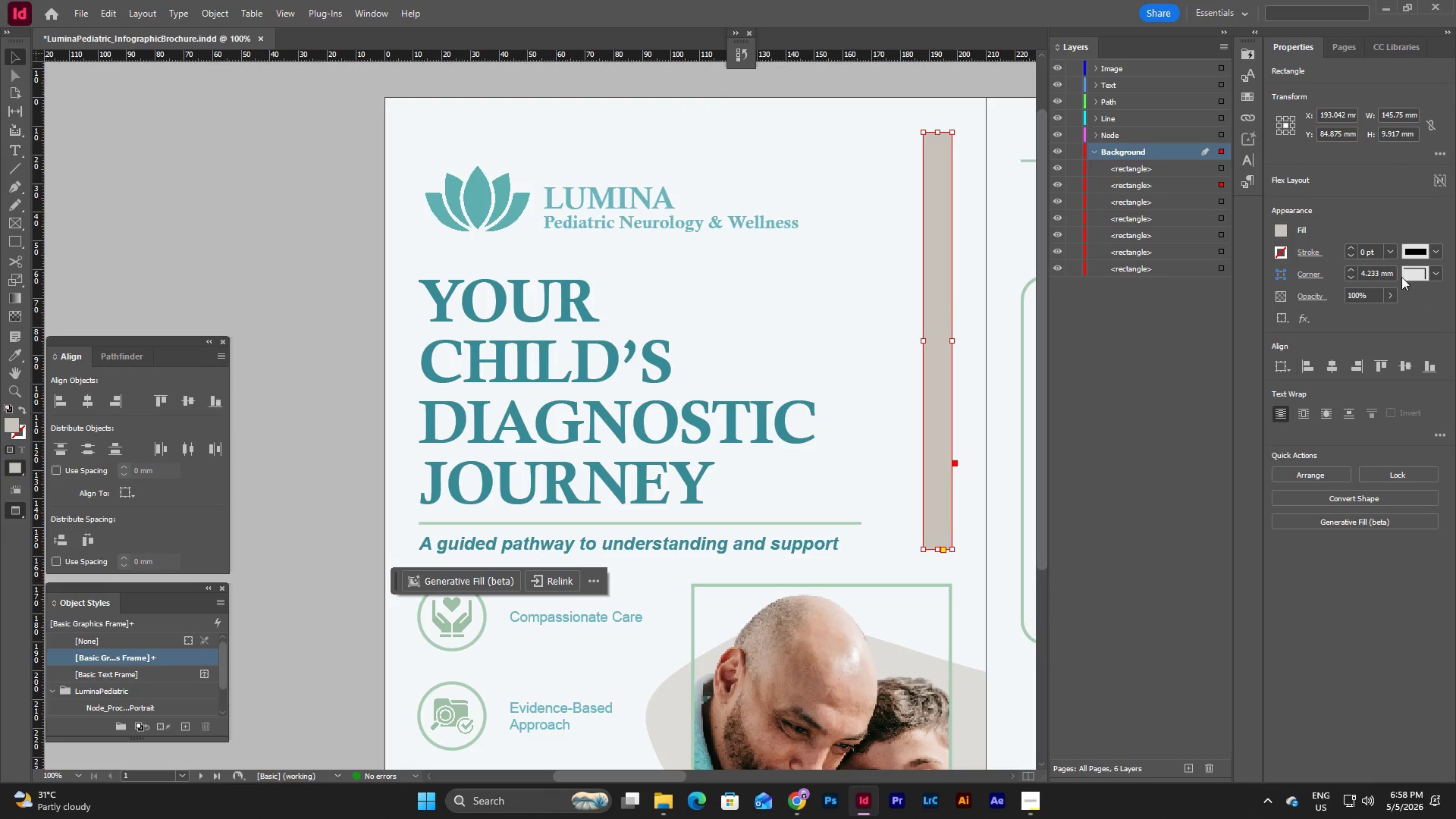 
left_click([1436, 275])
 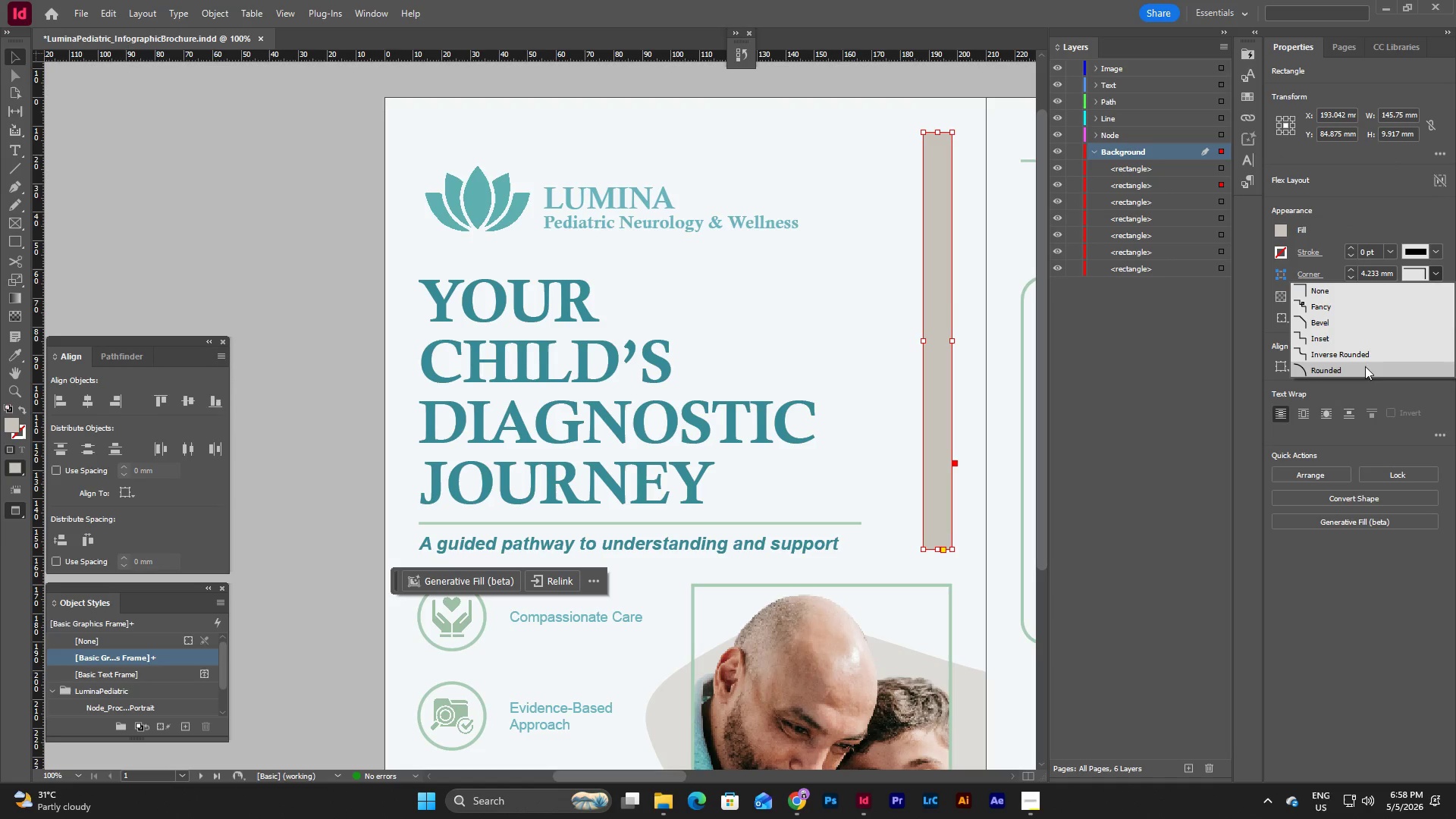 
left_click([1360, 376])
 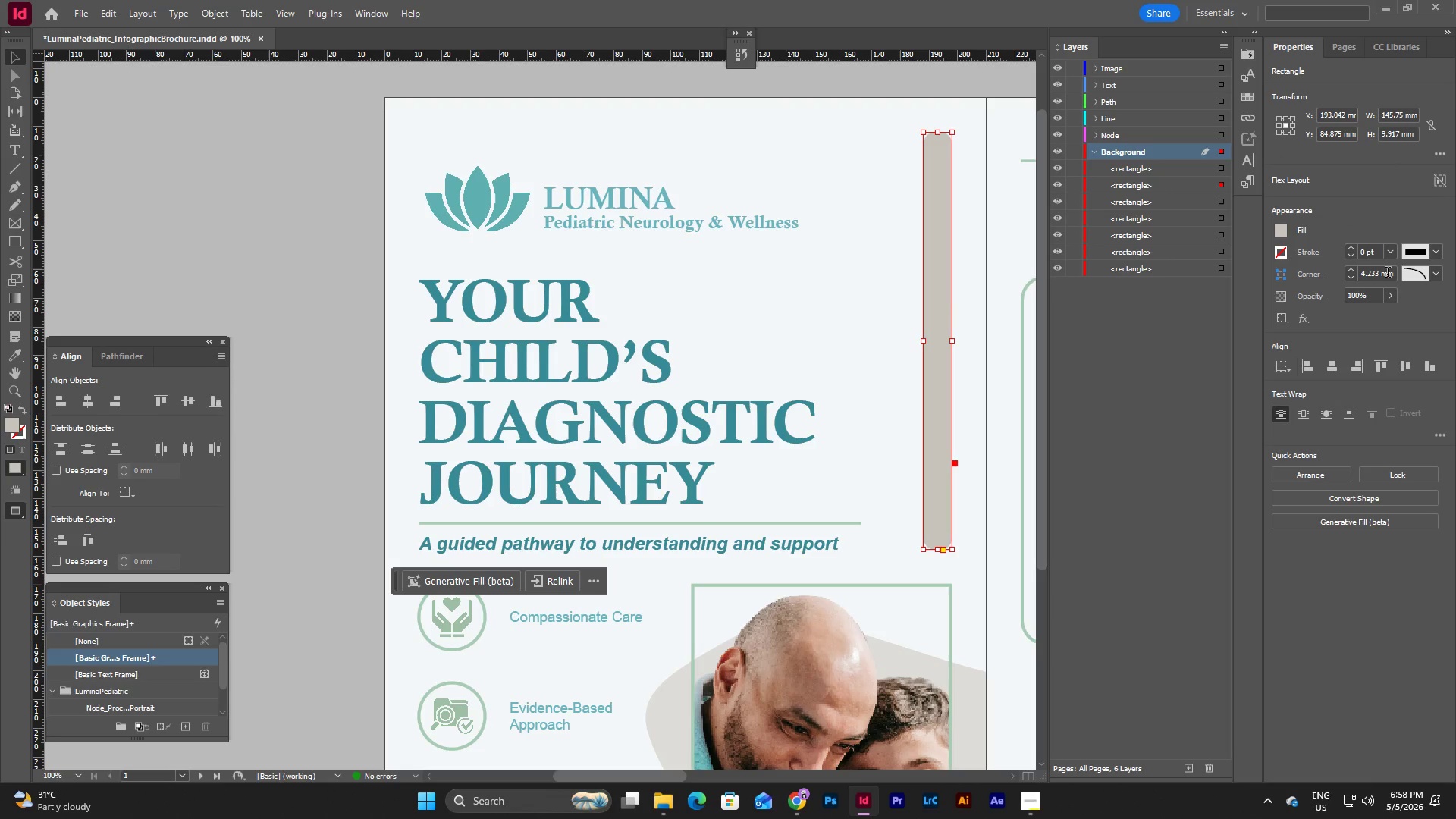 
left_click([1388, 274])
 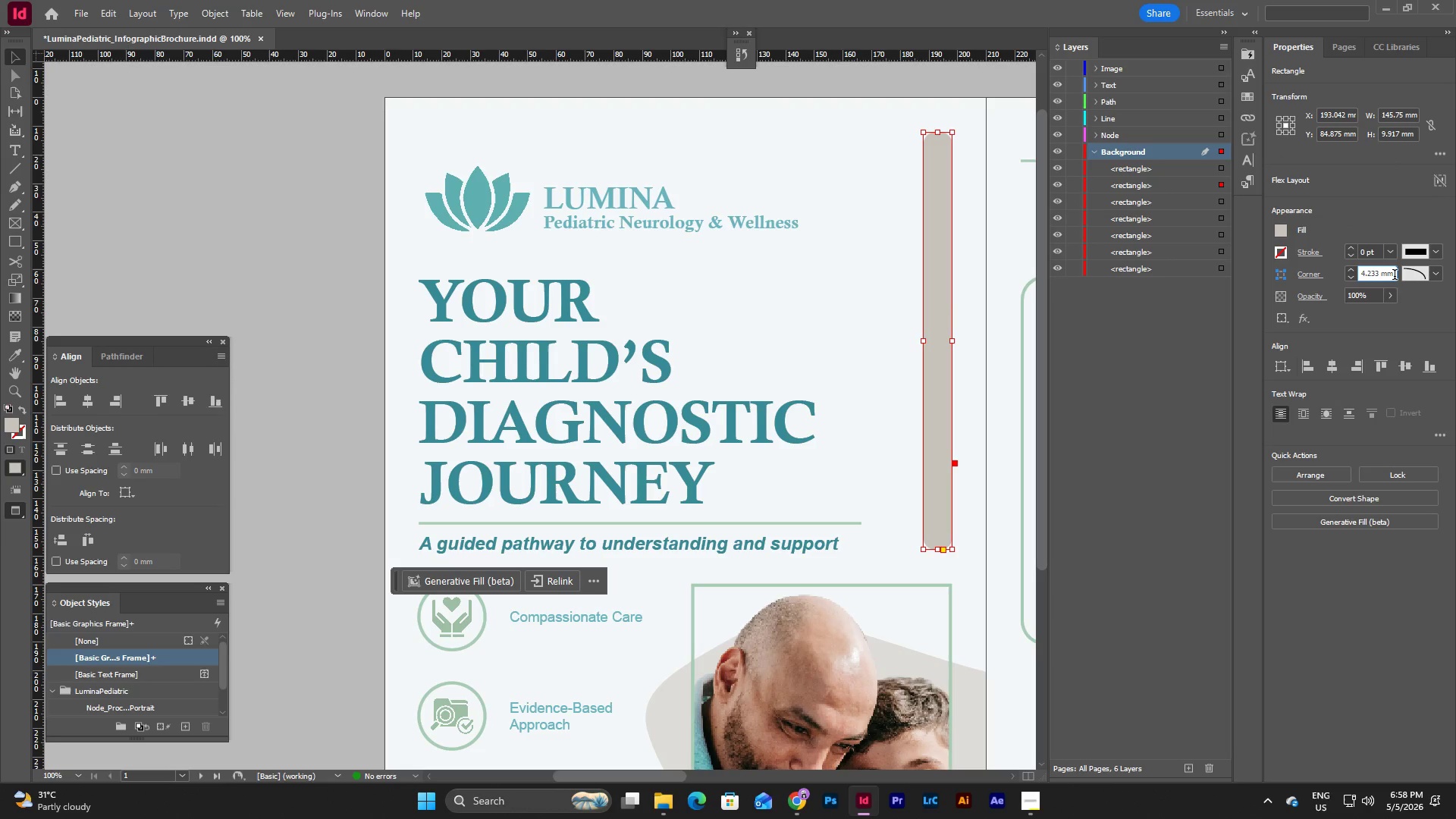 
left_click_drag(start_coordinate=[1395, 276], to_coordinate=[1319, 277])
 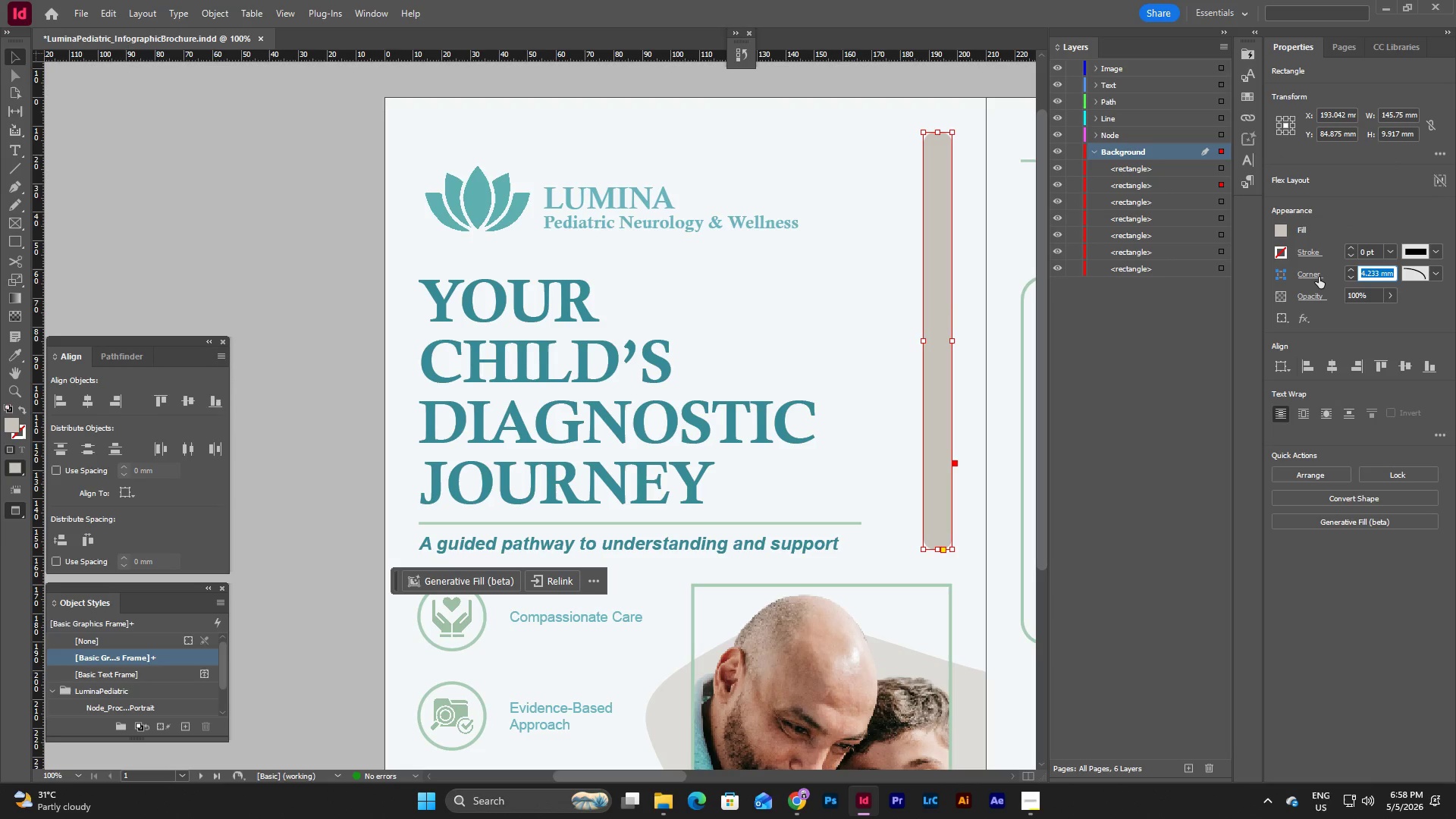 
key(Numpad8)
 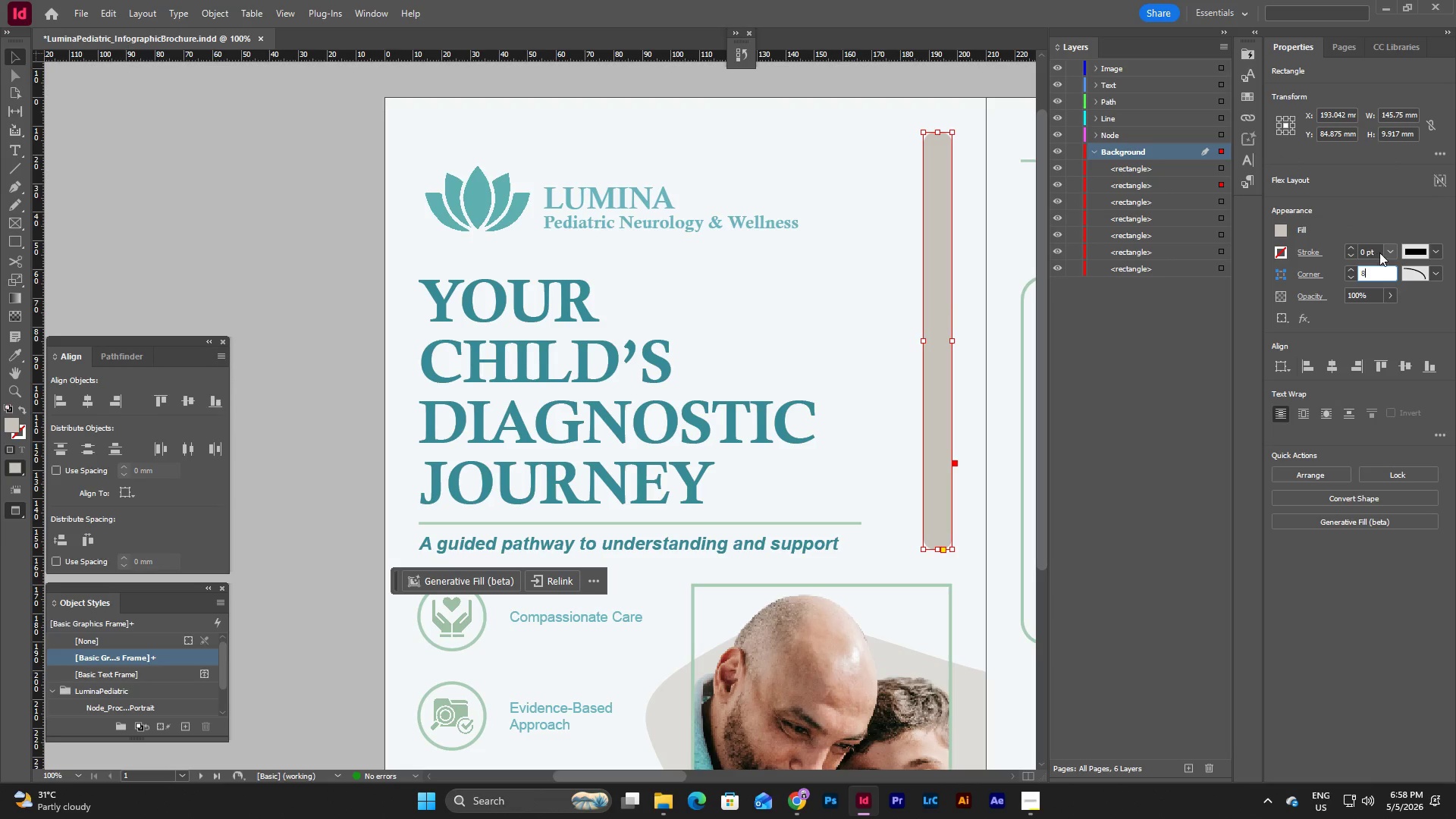 
double_click([1377, 253])
 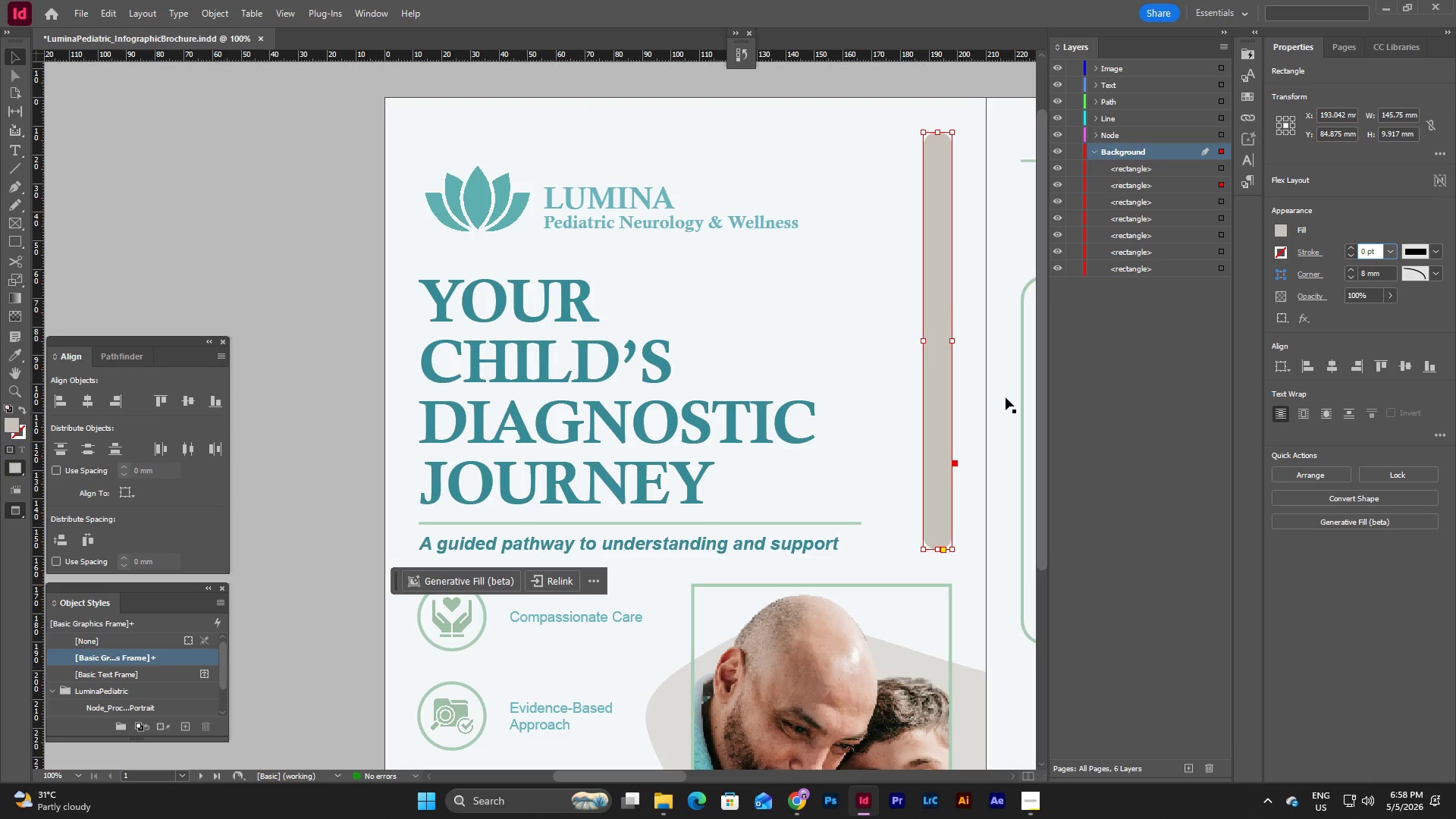 
scroll: coordinate [981, 380], scroll_direction: down, amount: 3.0
 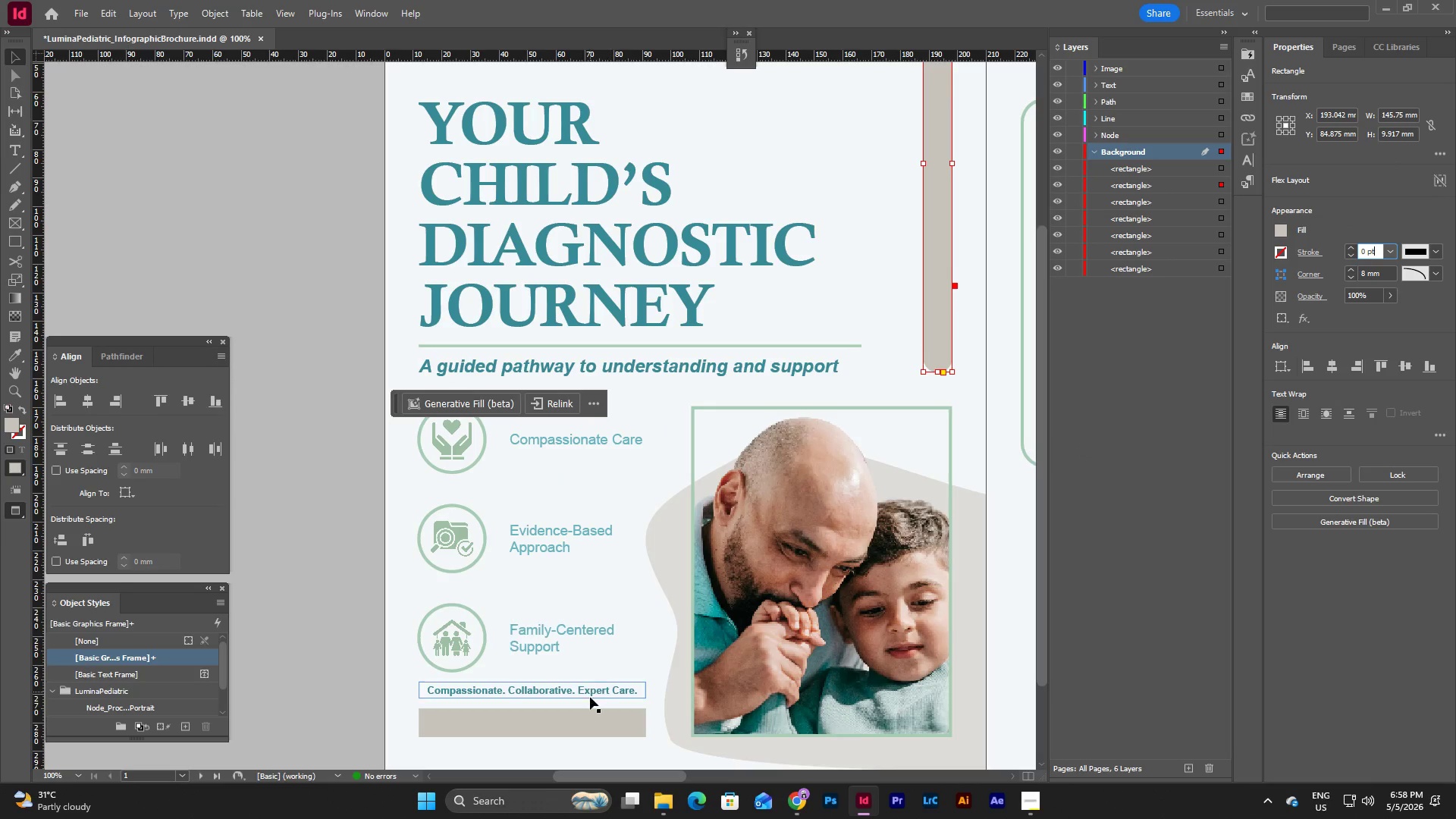 
left_click([591, 720])
 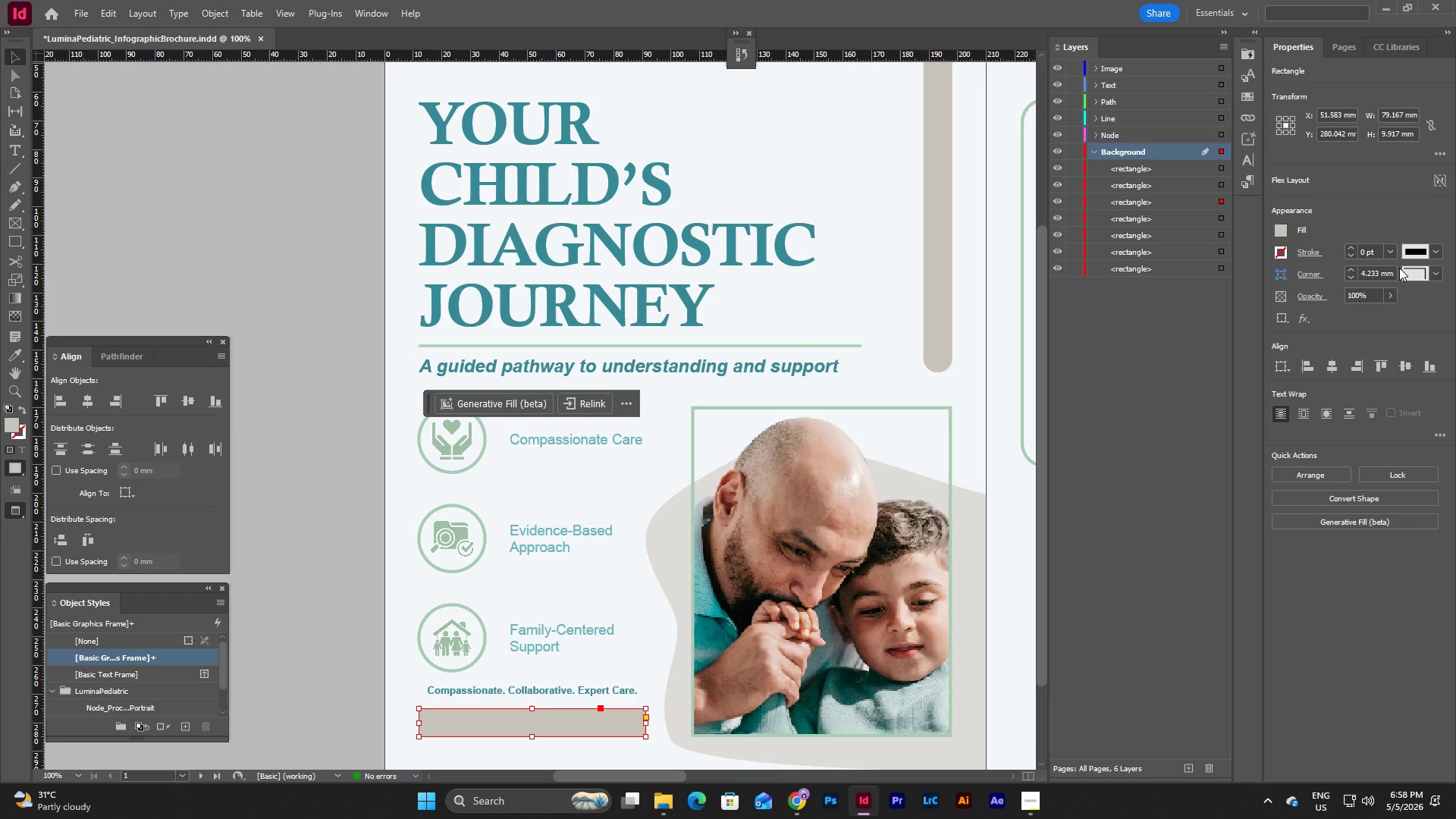 
left_click([1438, 273])
 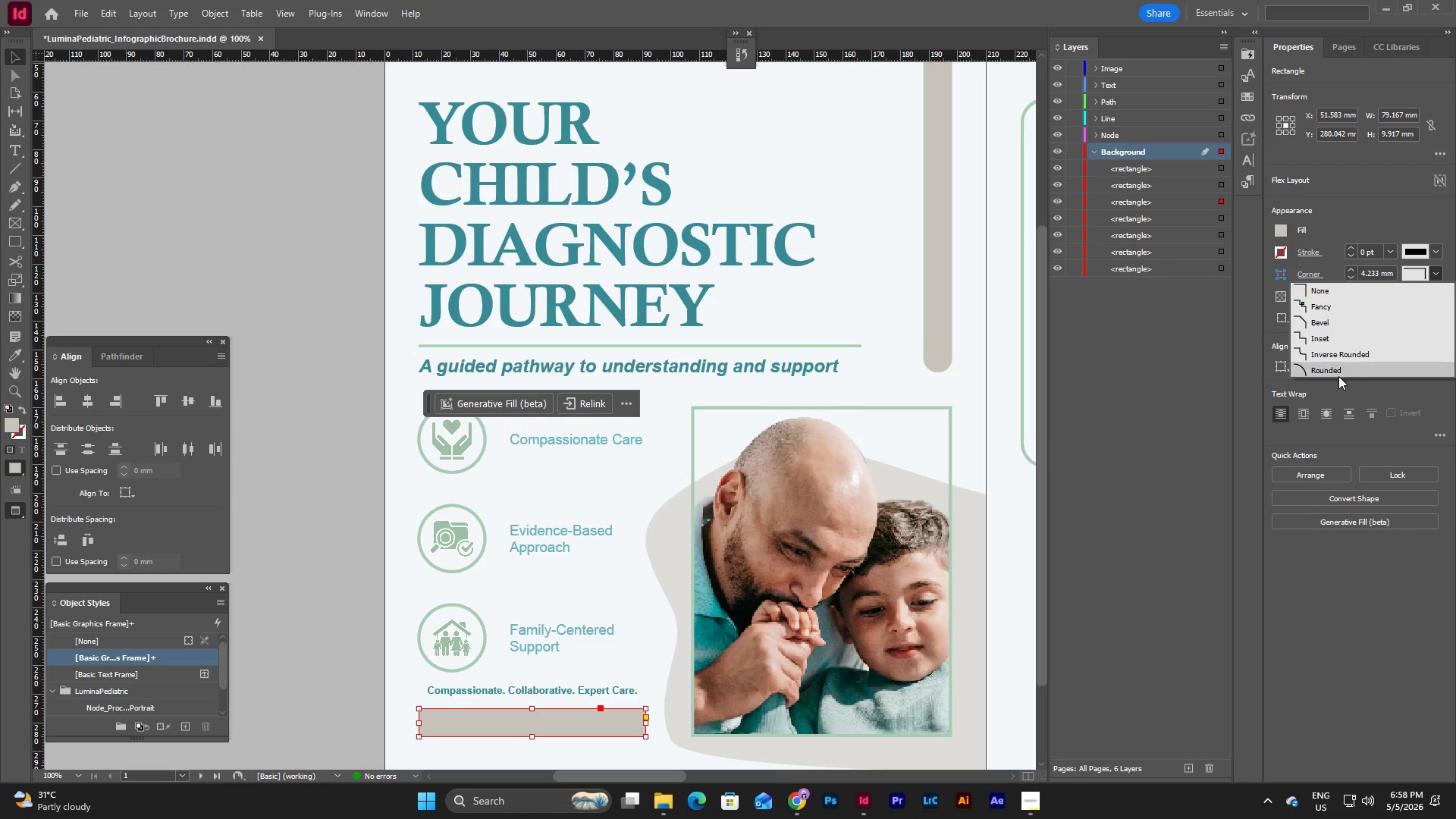 
left_click([1336, 370])
 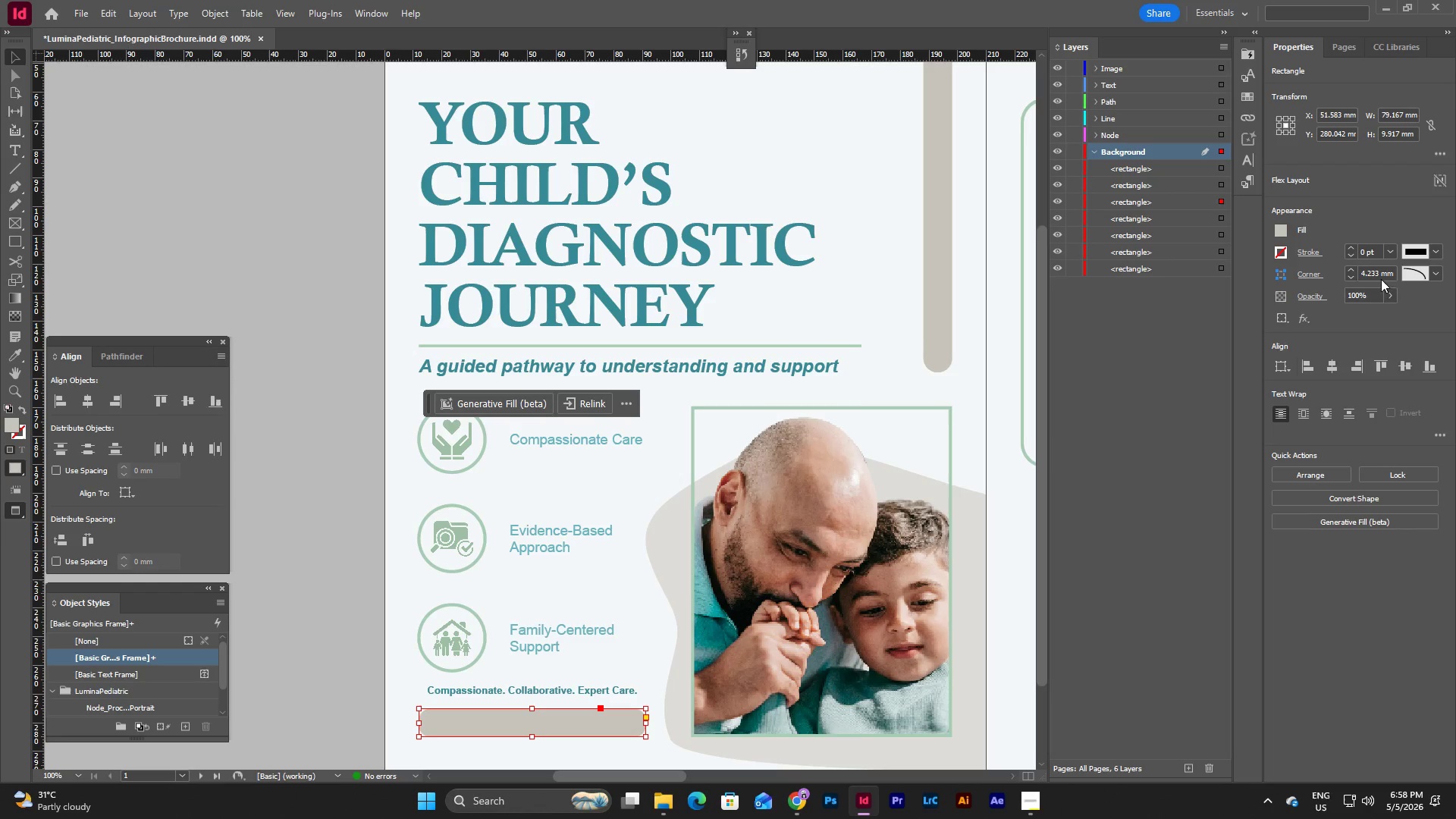 
left_click([1381, 275])
 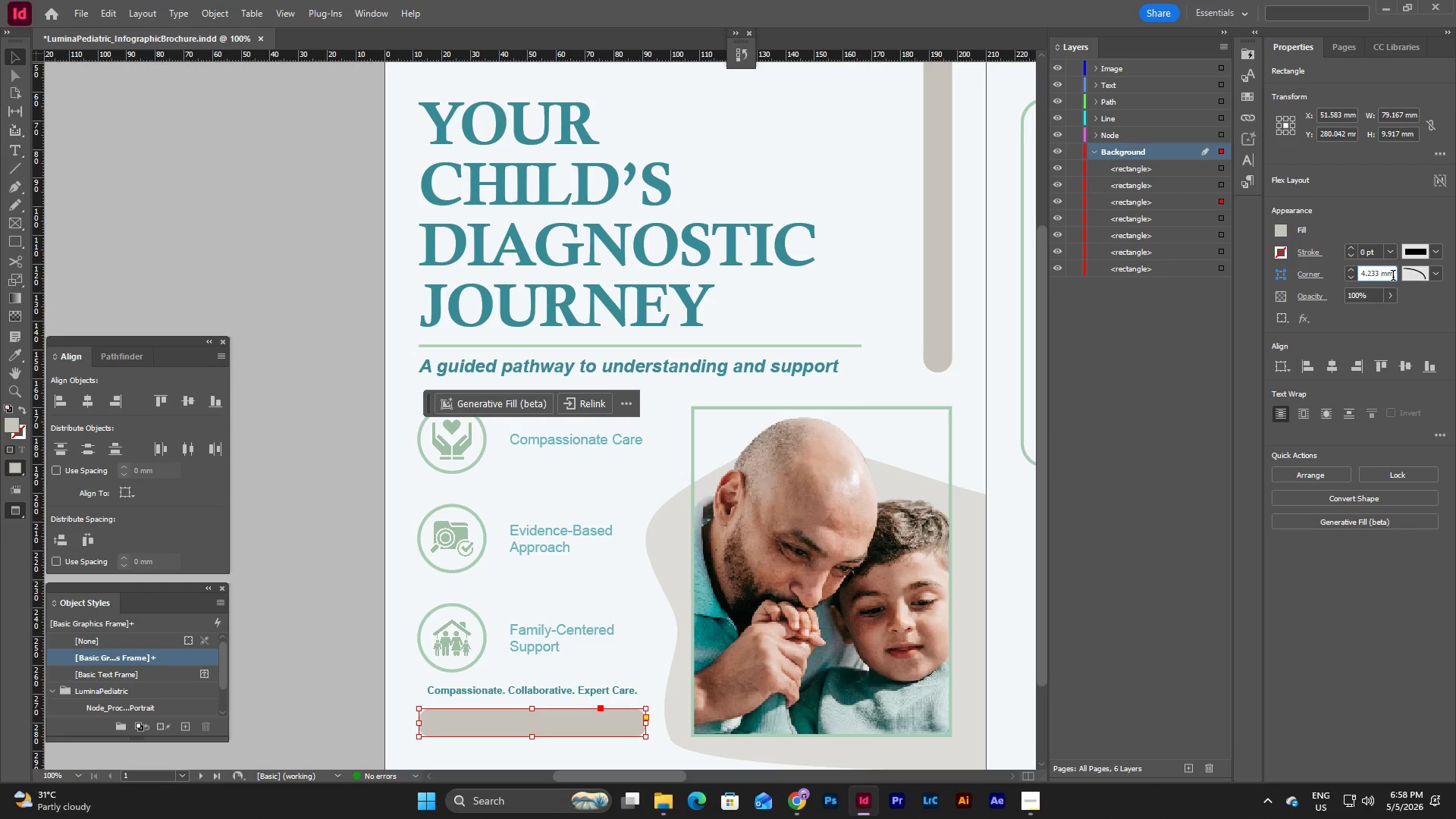 
left_click_drag(start_coordinate=[1394, 277], to_coordinate=[1300, 275])
 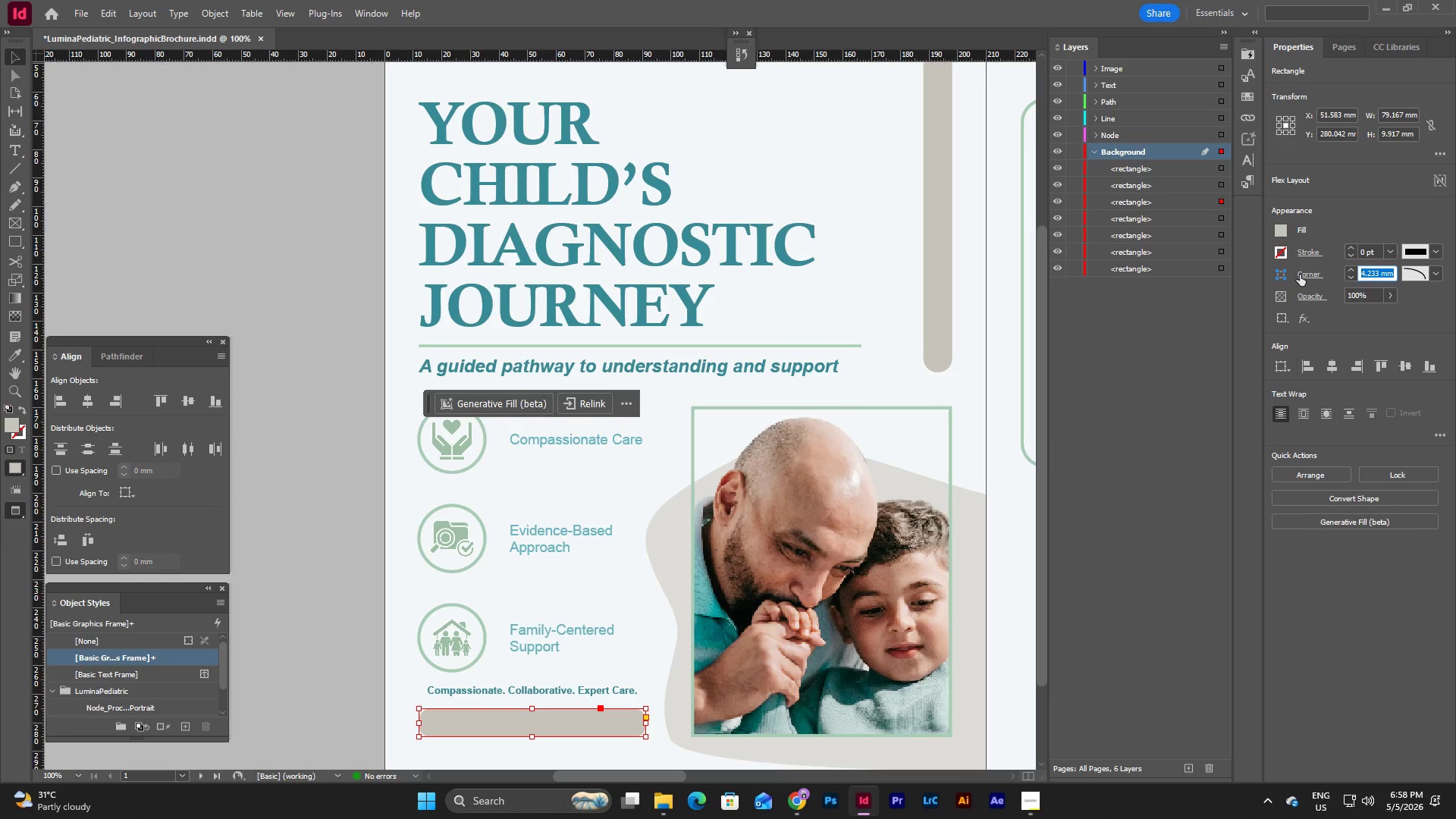 
key(Numpad8)
 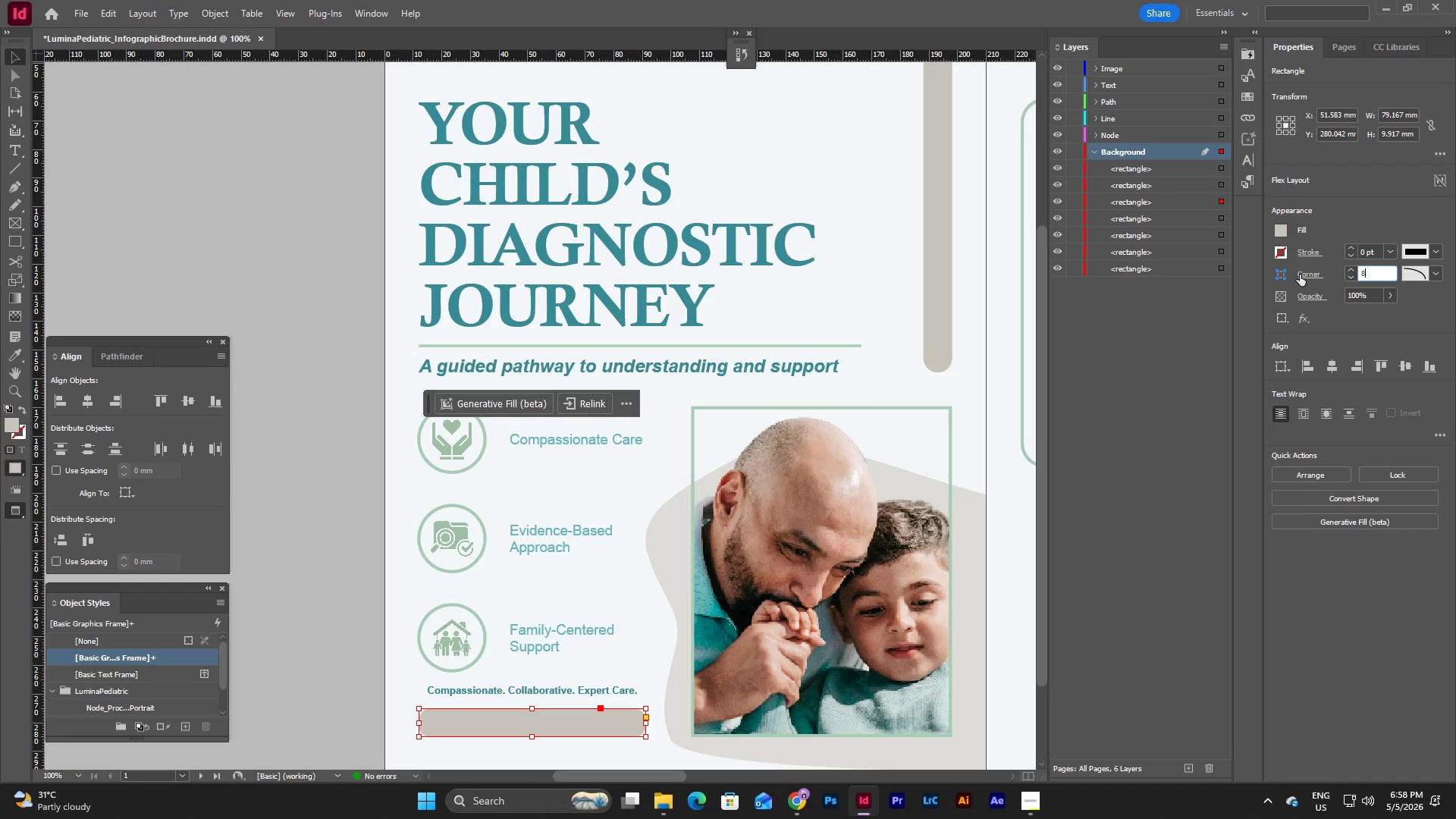 
key(NumpadEnter)
 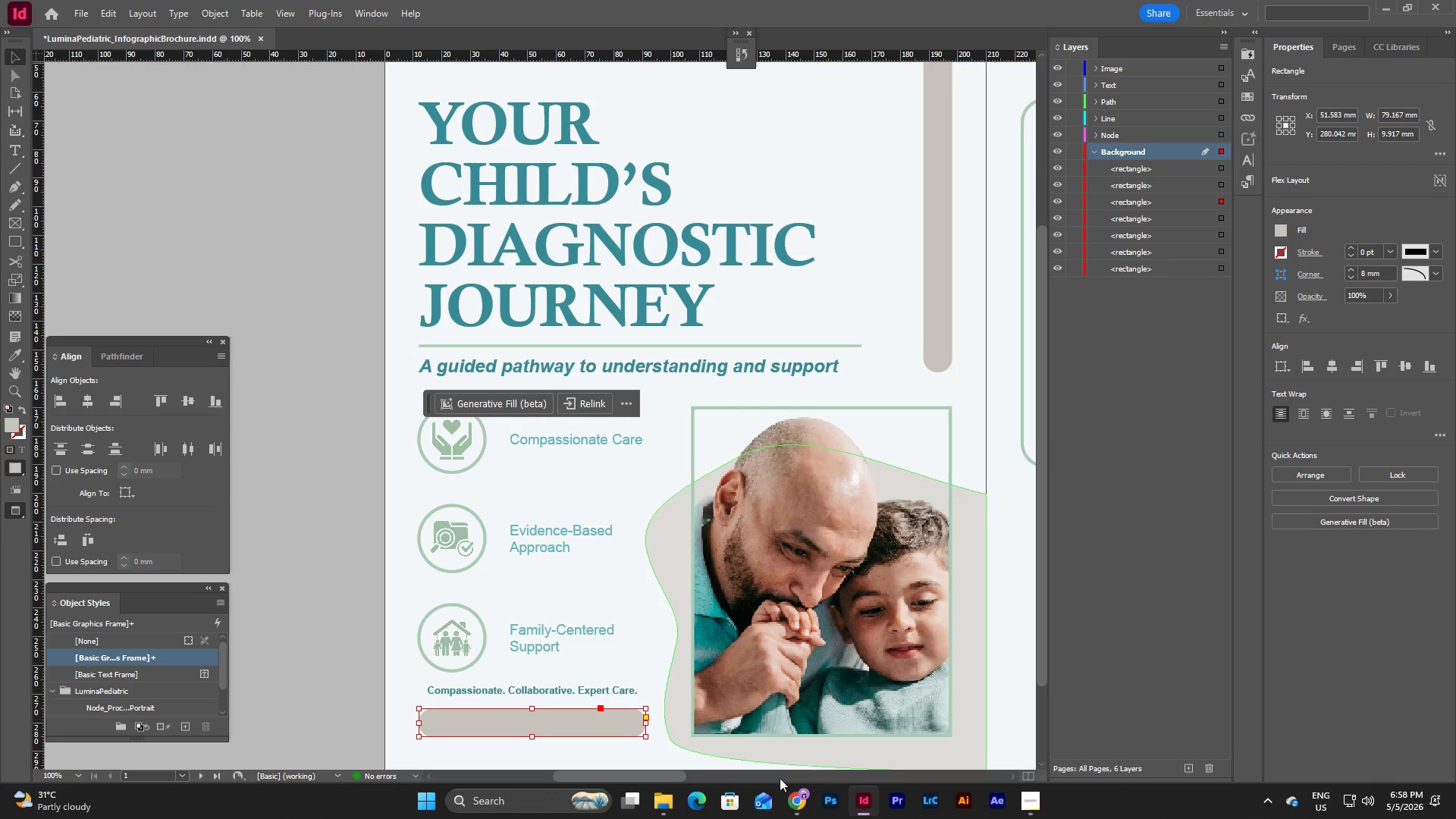 
left_click_drag(start_coordinate=[668, 780], to_coordinate=[940, 732])
 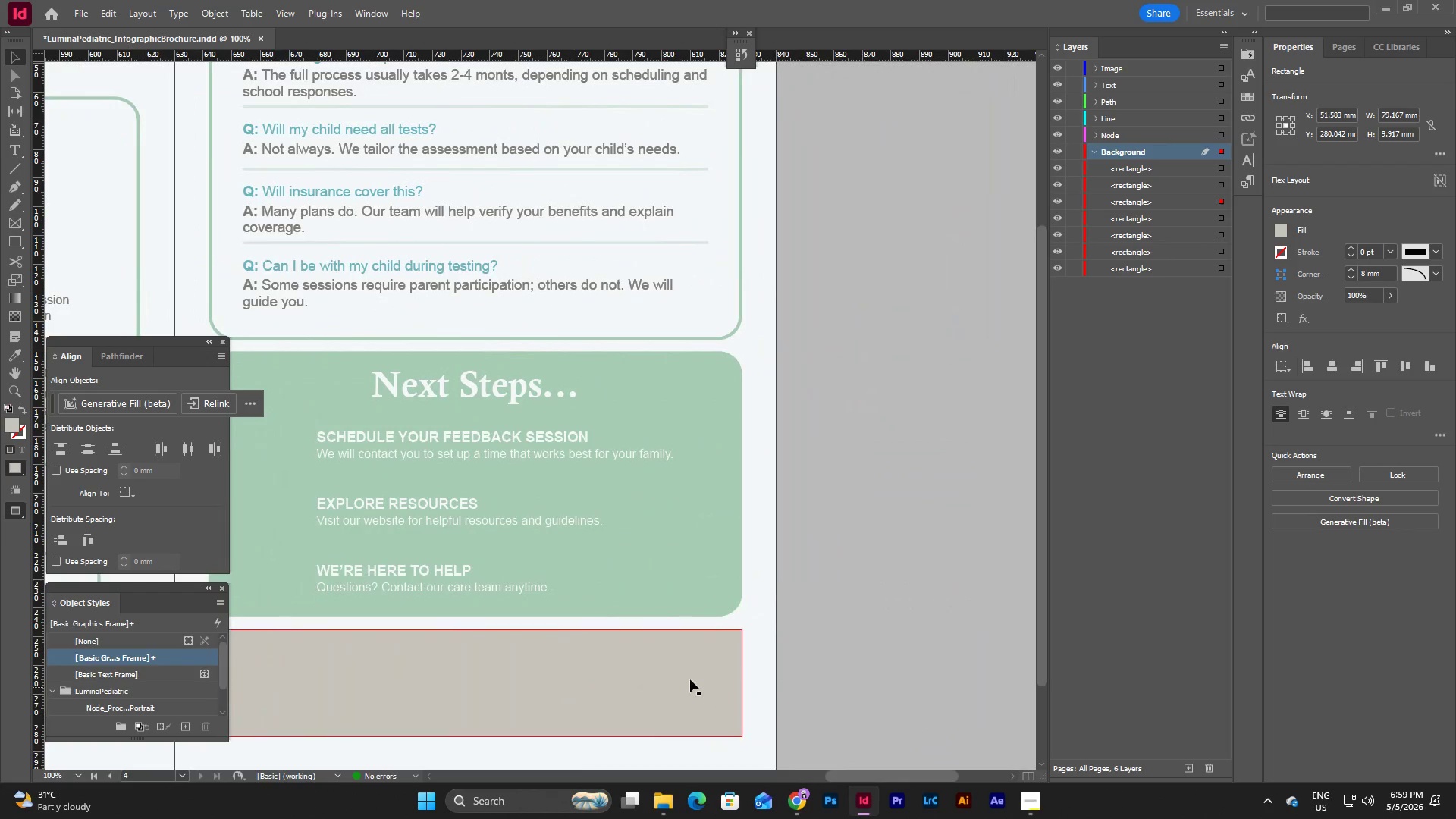 
left_click([689, 679])
 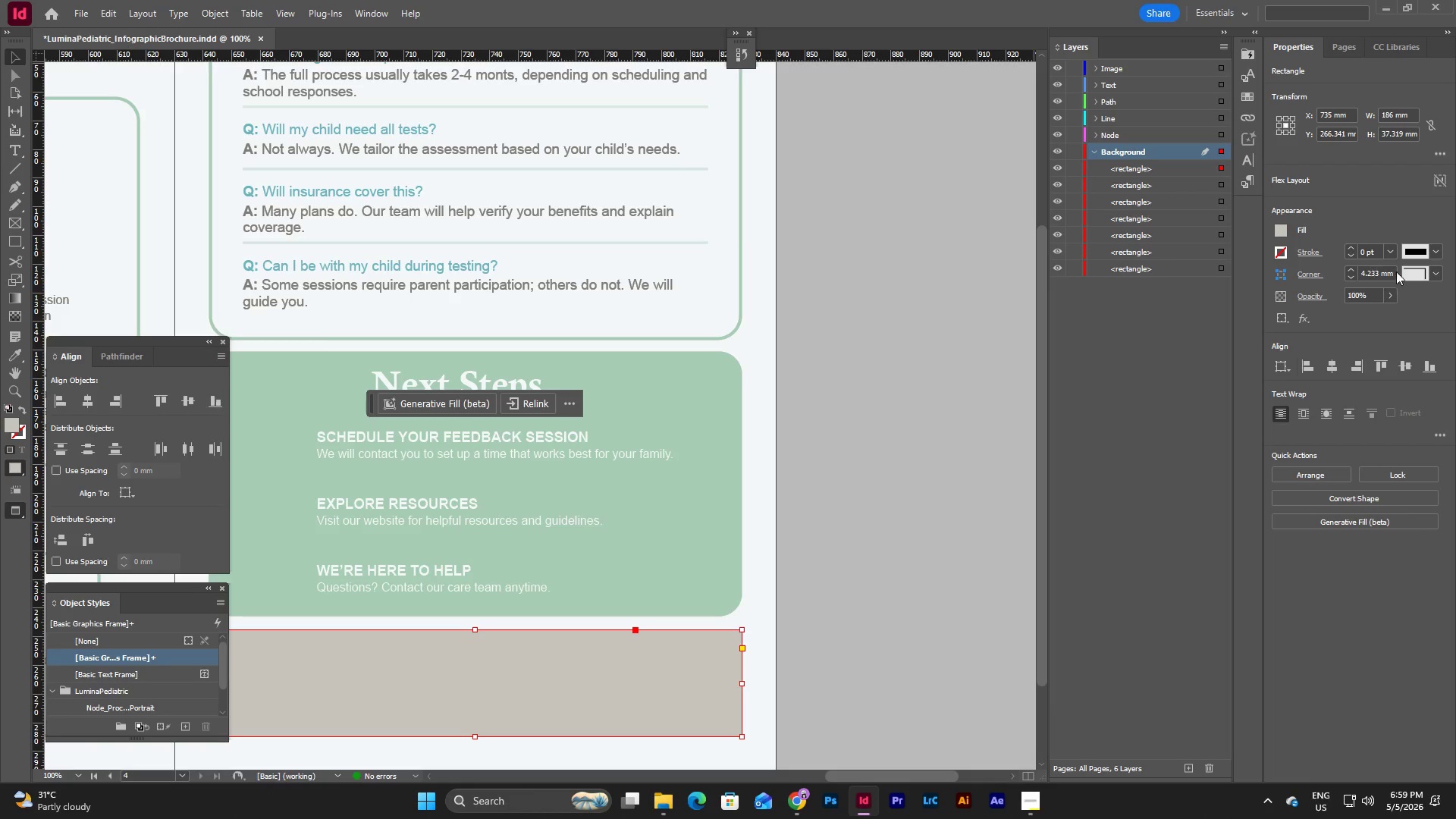 
left_click([1437, 275])
 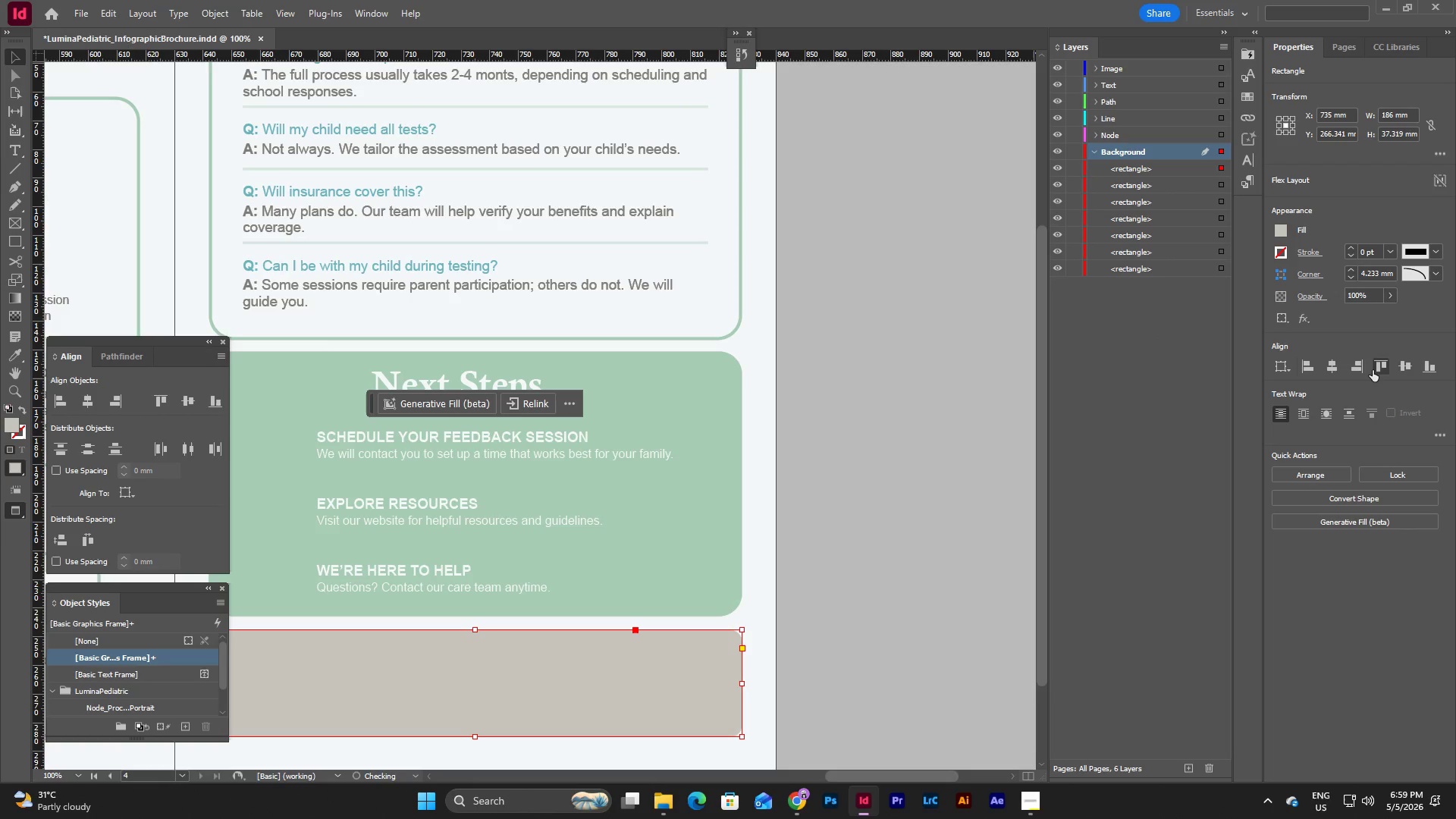 
double_click([1387, 266])
 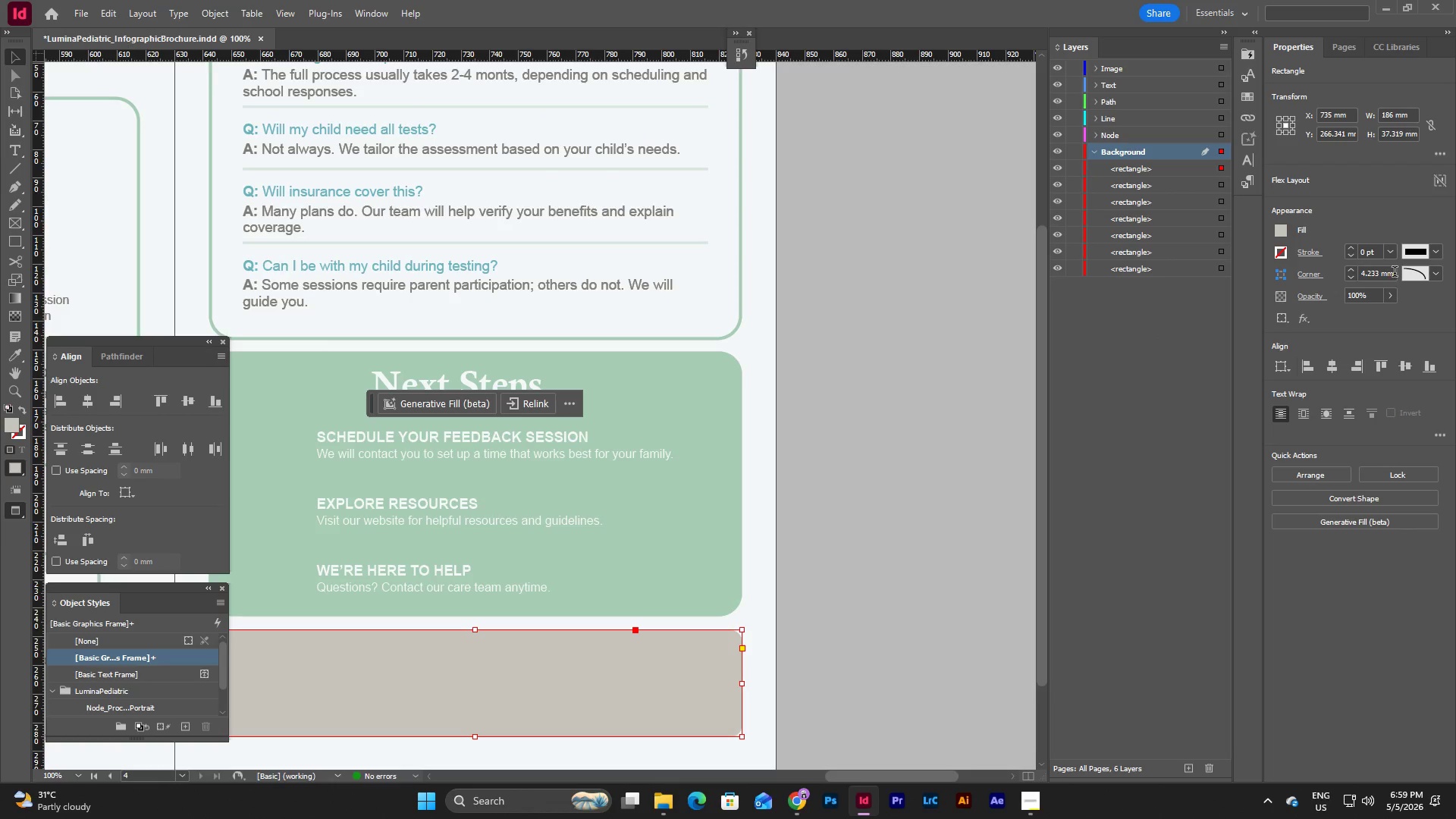 
left_click_drag(start_coordinate=[1396, 273], to_coordinate=[1363, 273])
 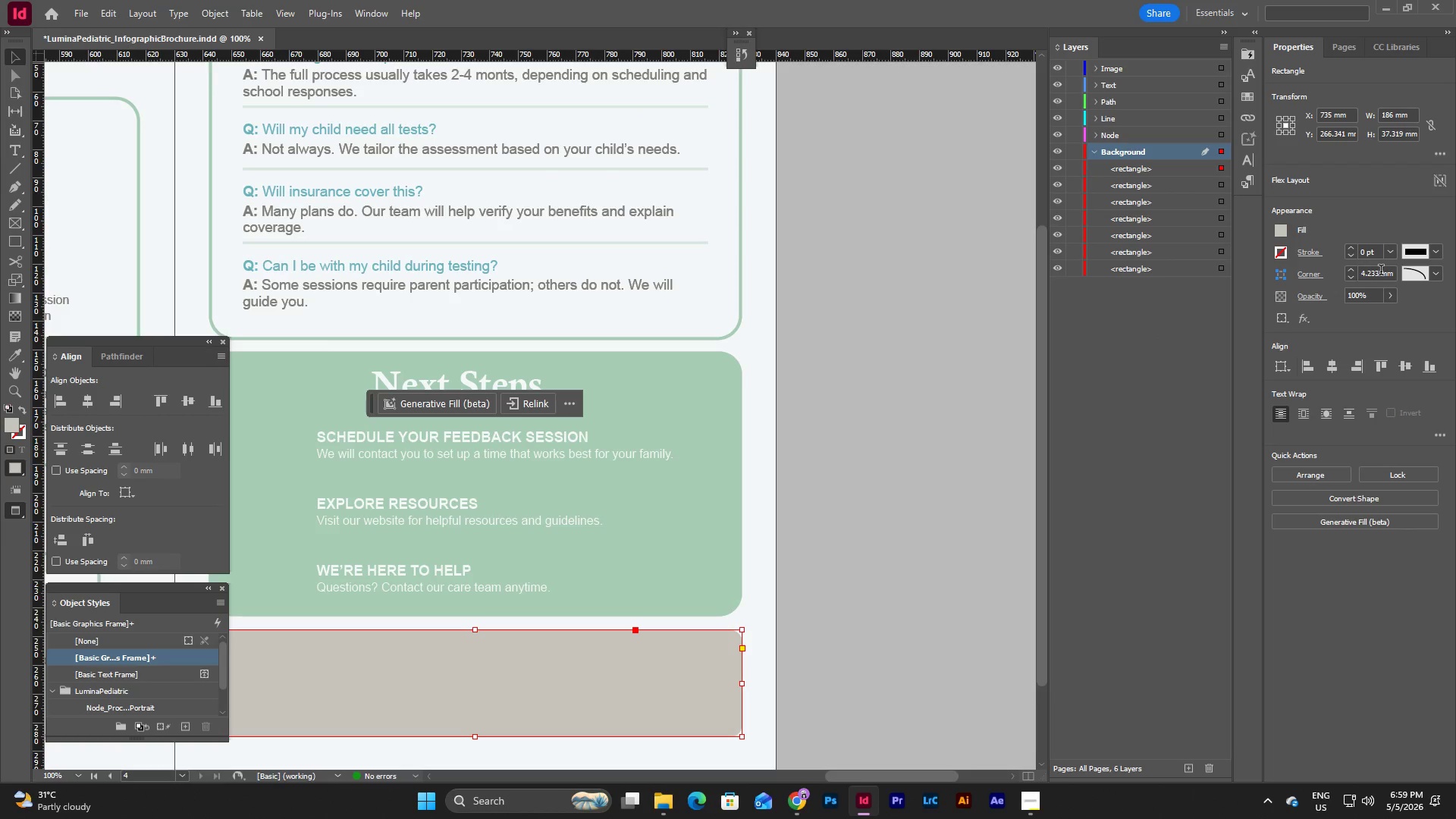 
left_click_drag(start_coordinate=[1381, 271], to_coordinate=[1288, 287])
 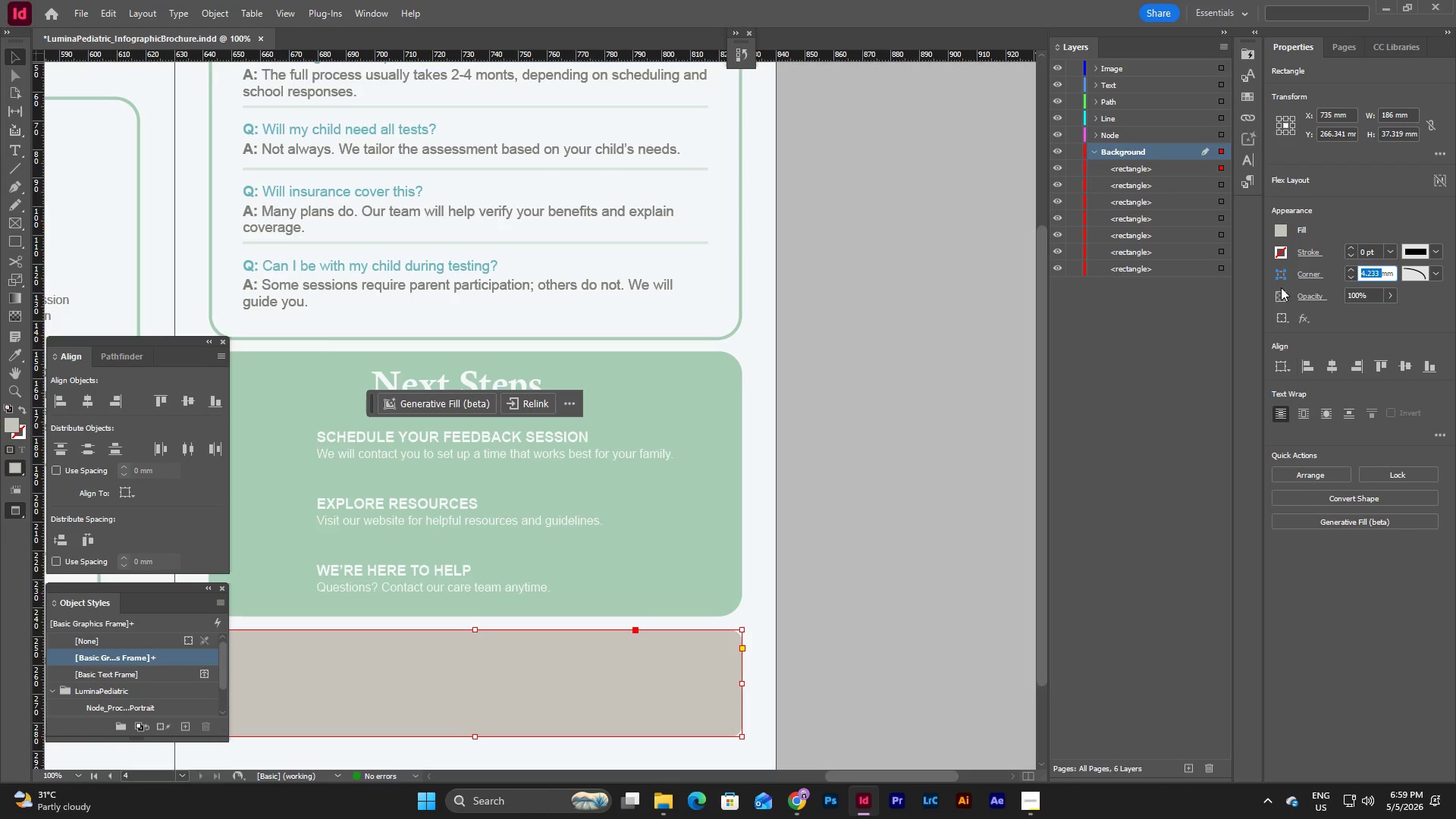 
key(Numpad8)
 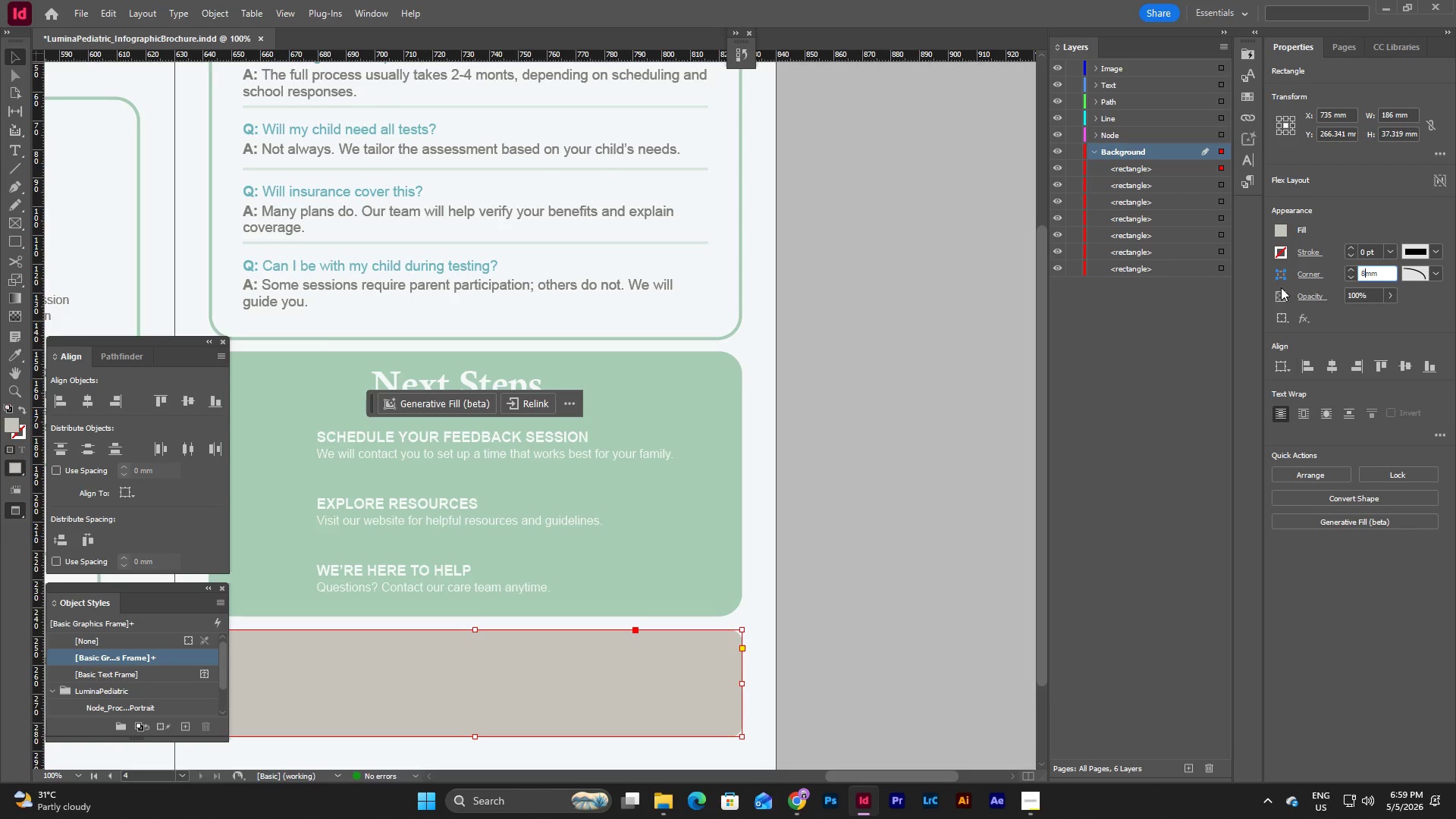 
key(NumpadEnter)
 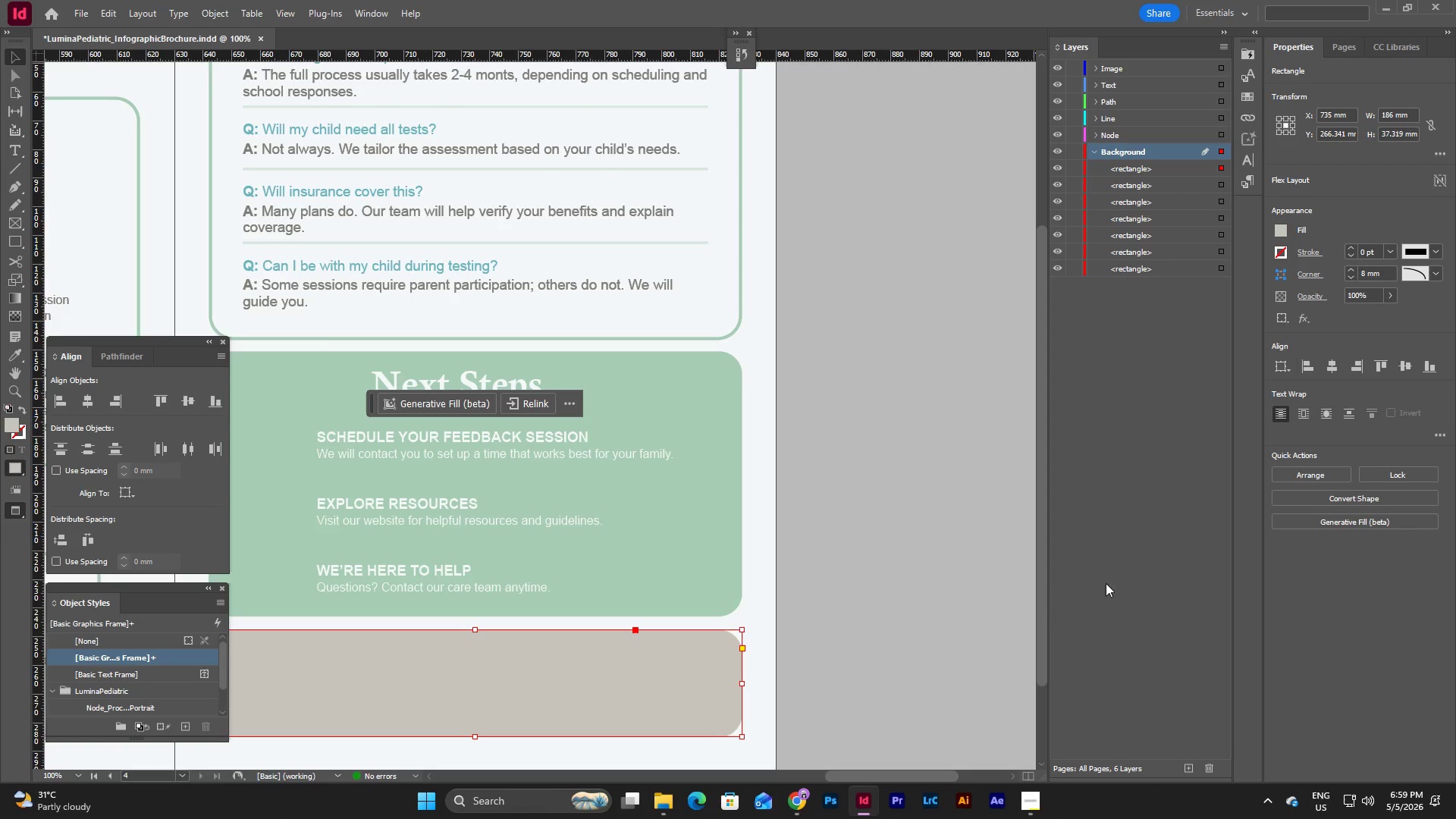 
left_click([886, 618])
 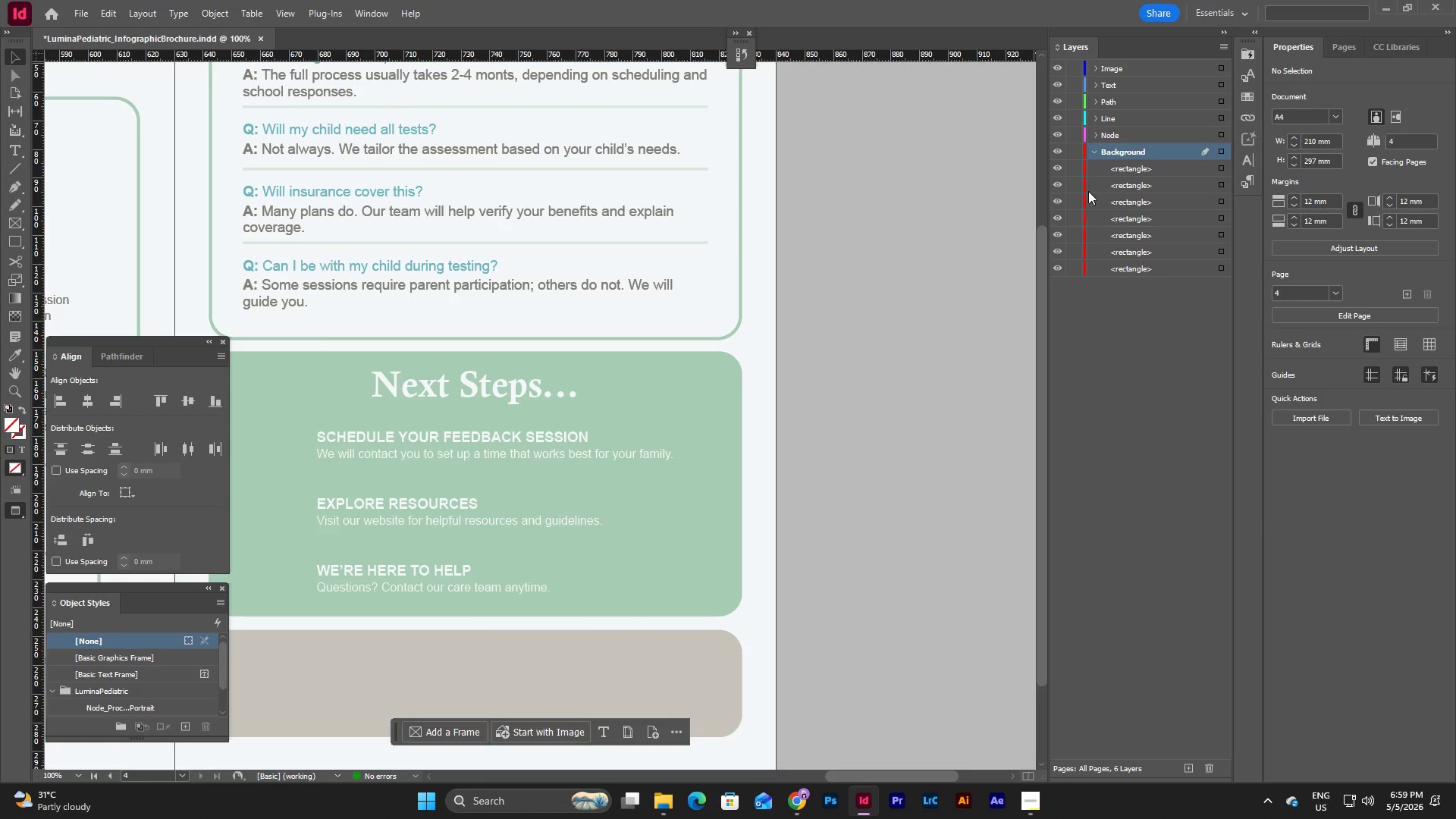 
left_click([1077, 158])
 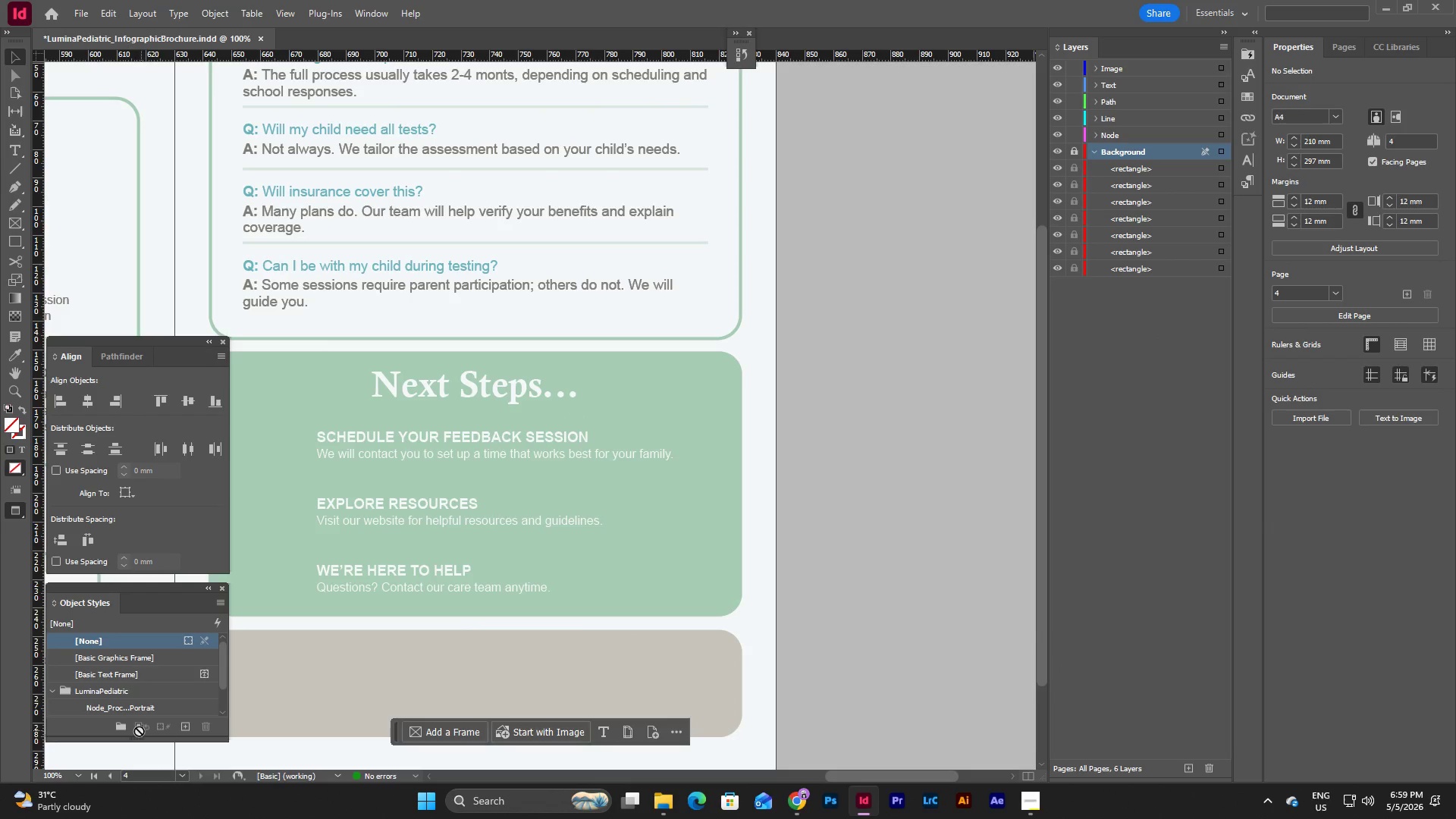 
left_click([72, 777])
 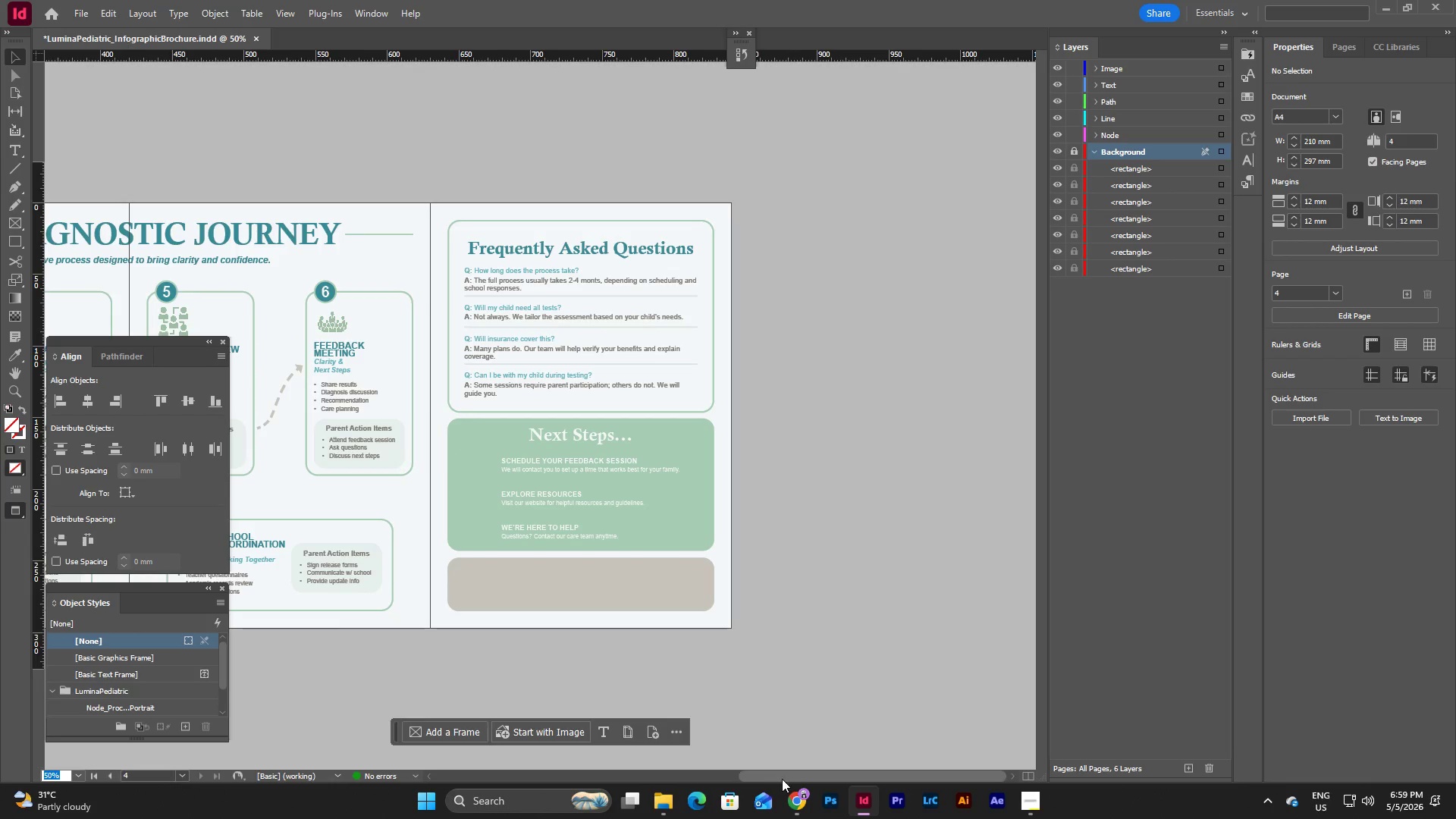 
left_click_drag(start_coordinate=[775, 776], to_coordinate=[569, 770])
 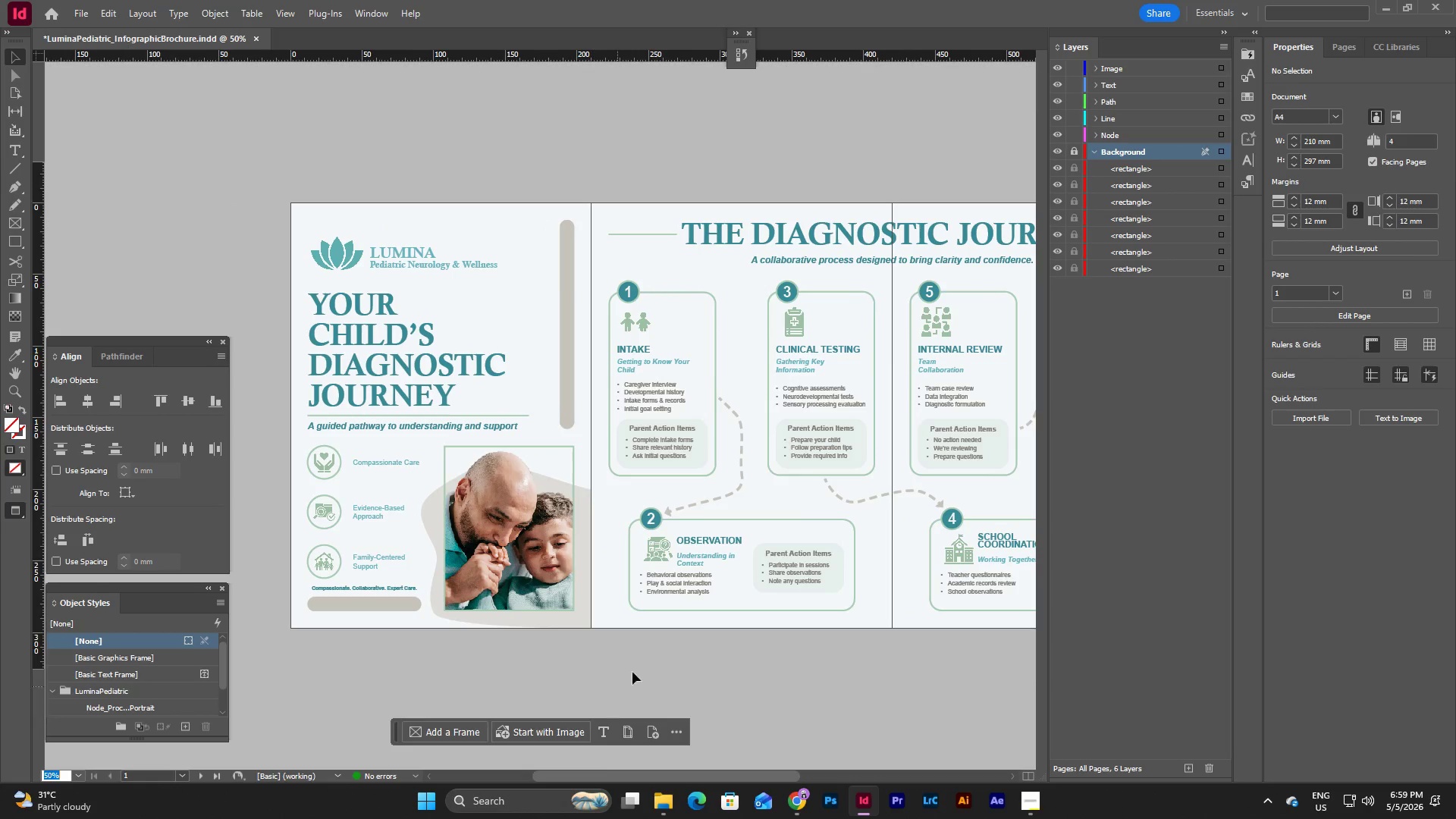 
left_click([642, 660])
 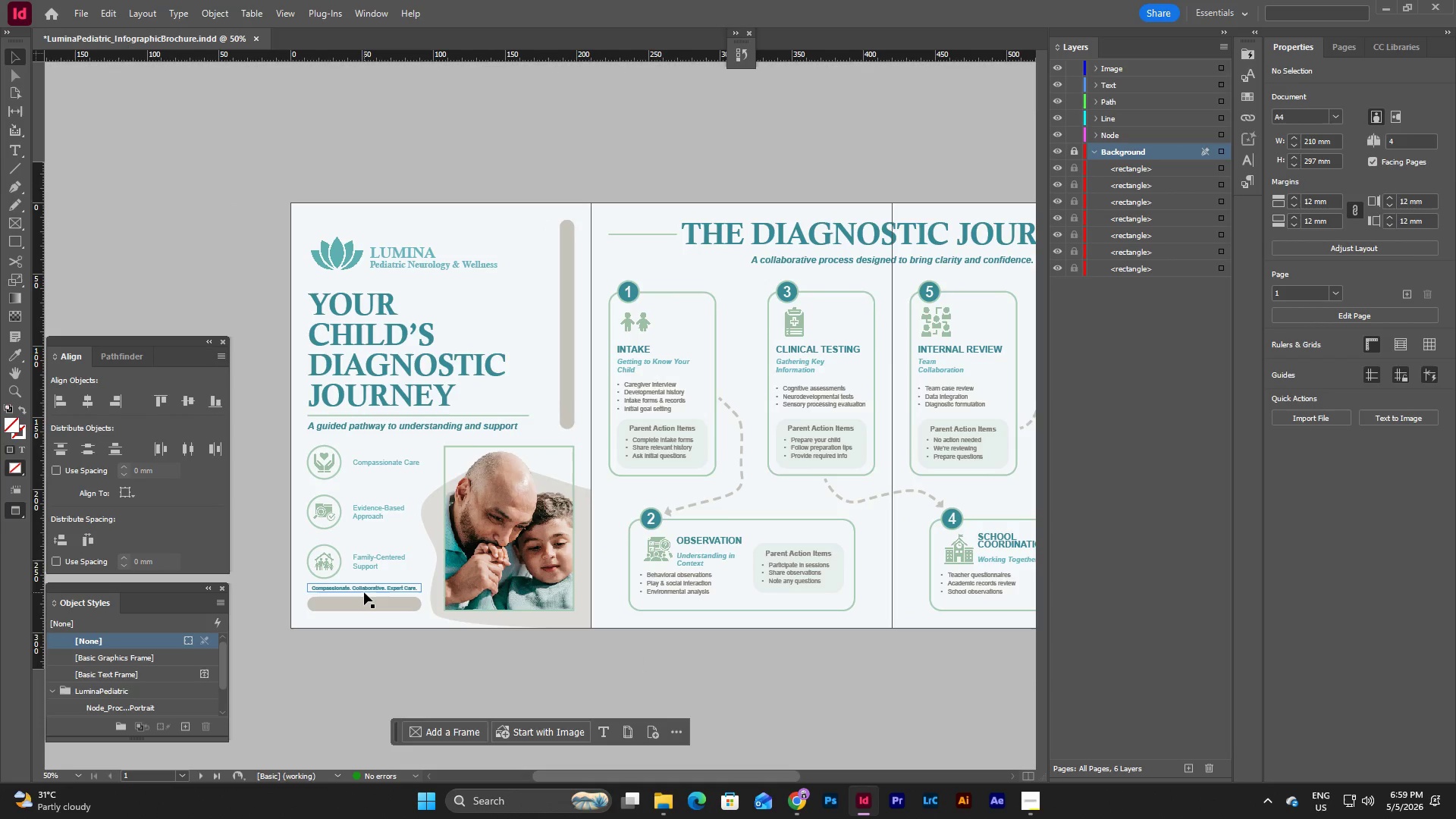 
left_click([462, 676])
 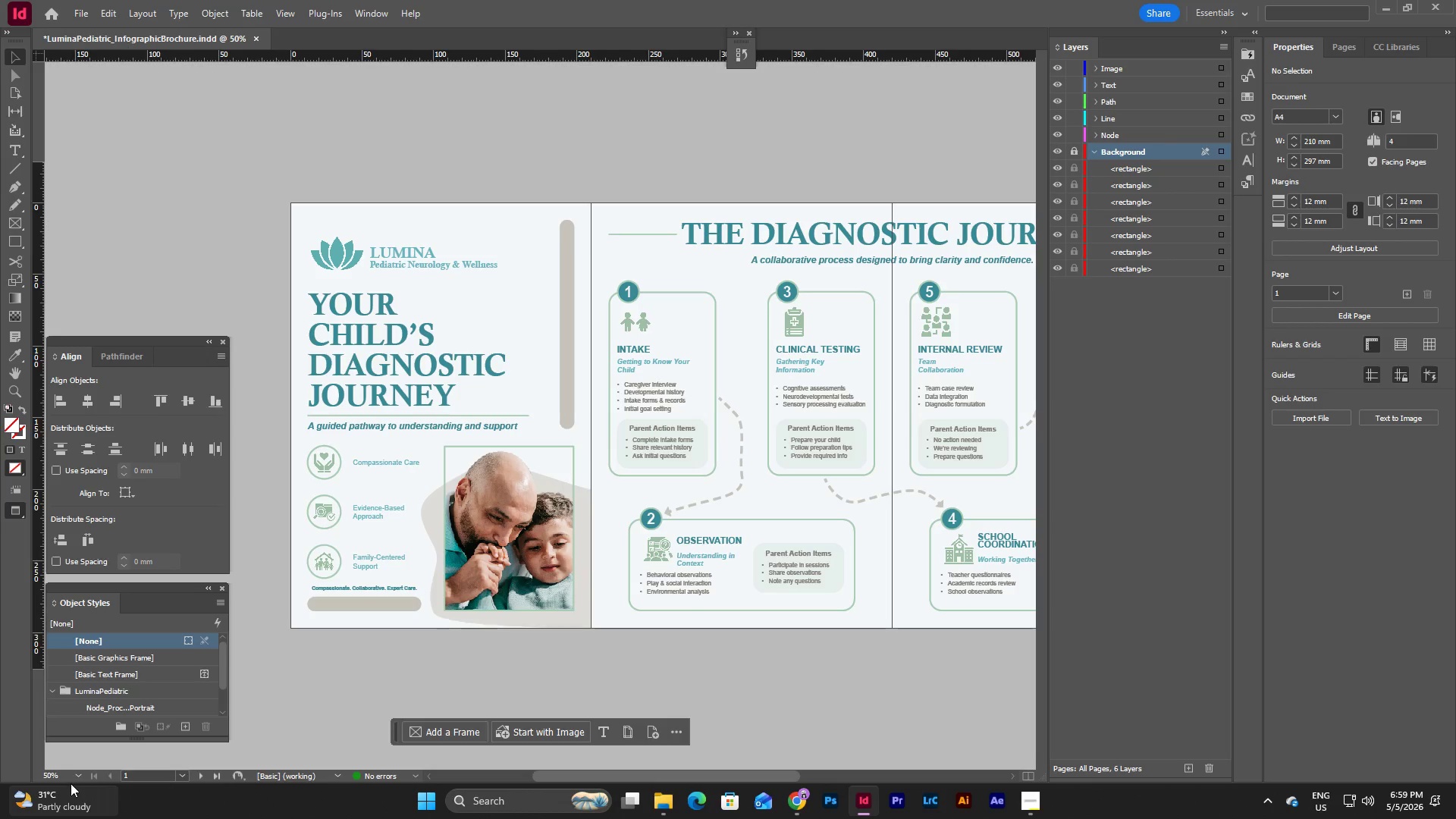 
triple_click([71, 778])
 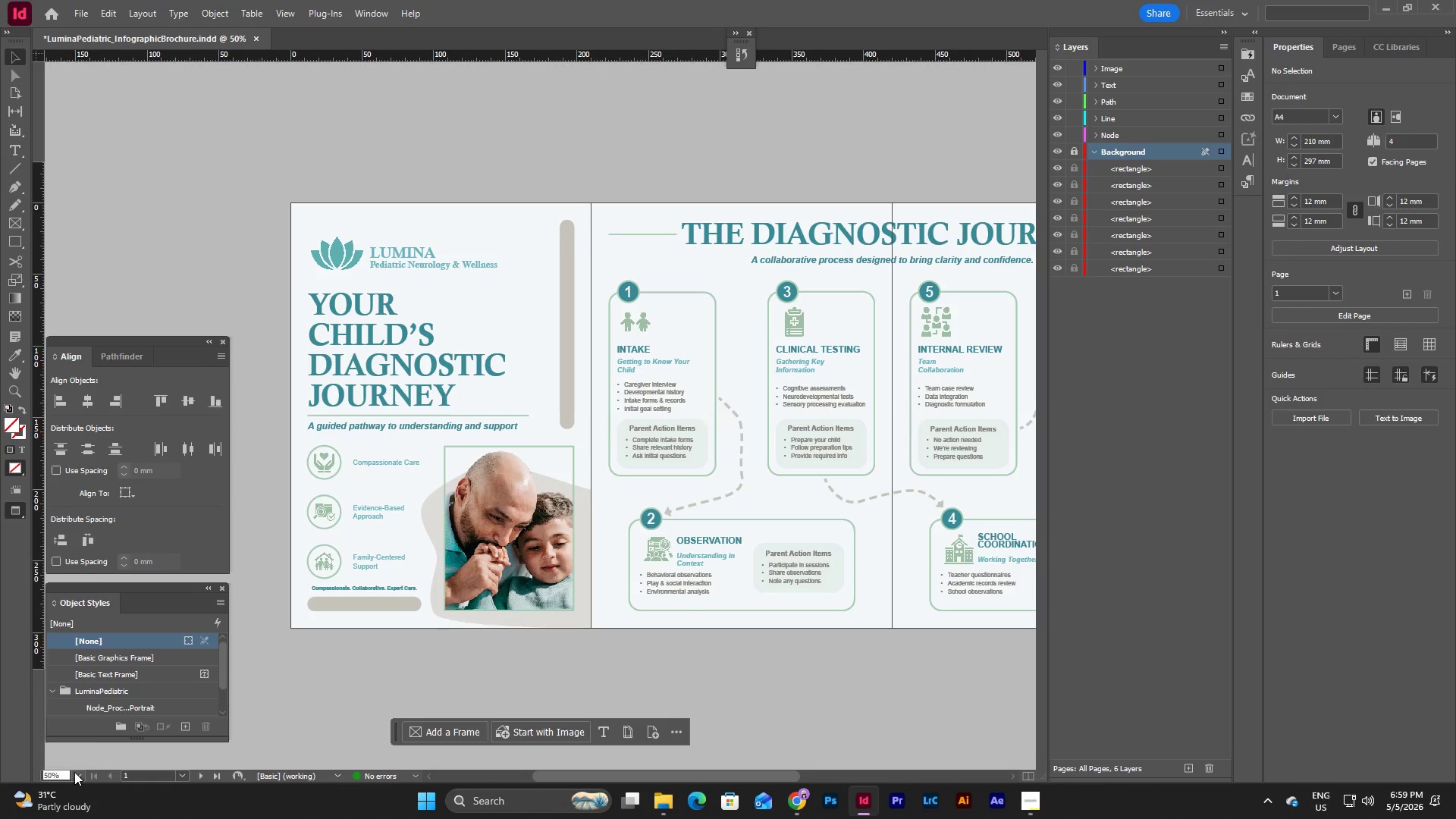 
left_click_drag(start_coordinate=[71, 778], to_coordinate=[71, 651])
 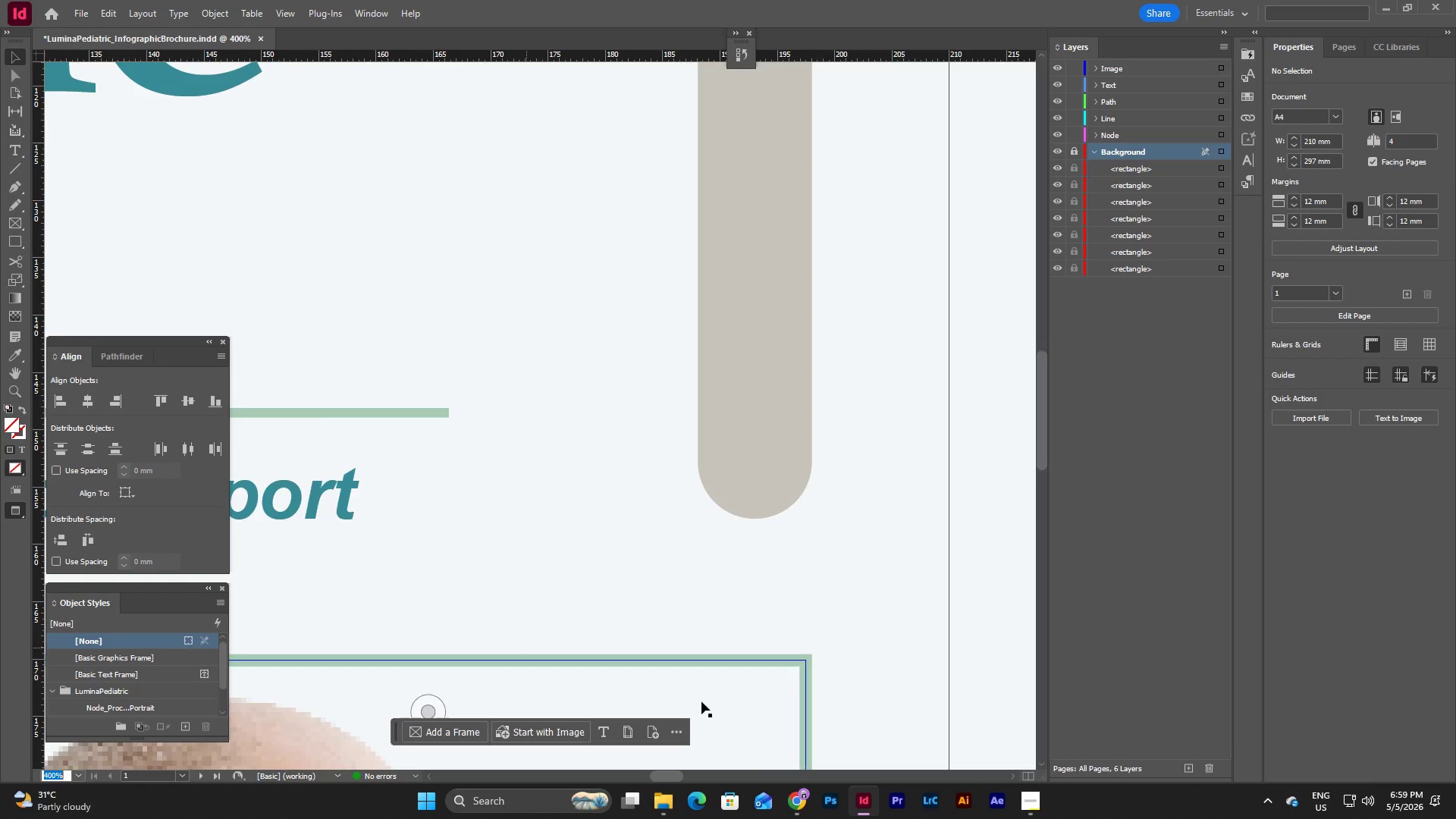 
left_click([71, 651])
 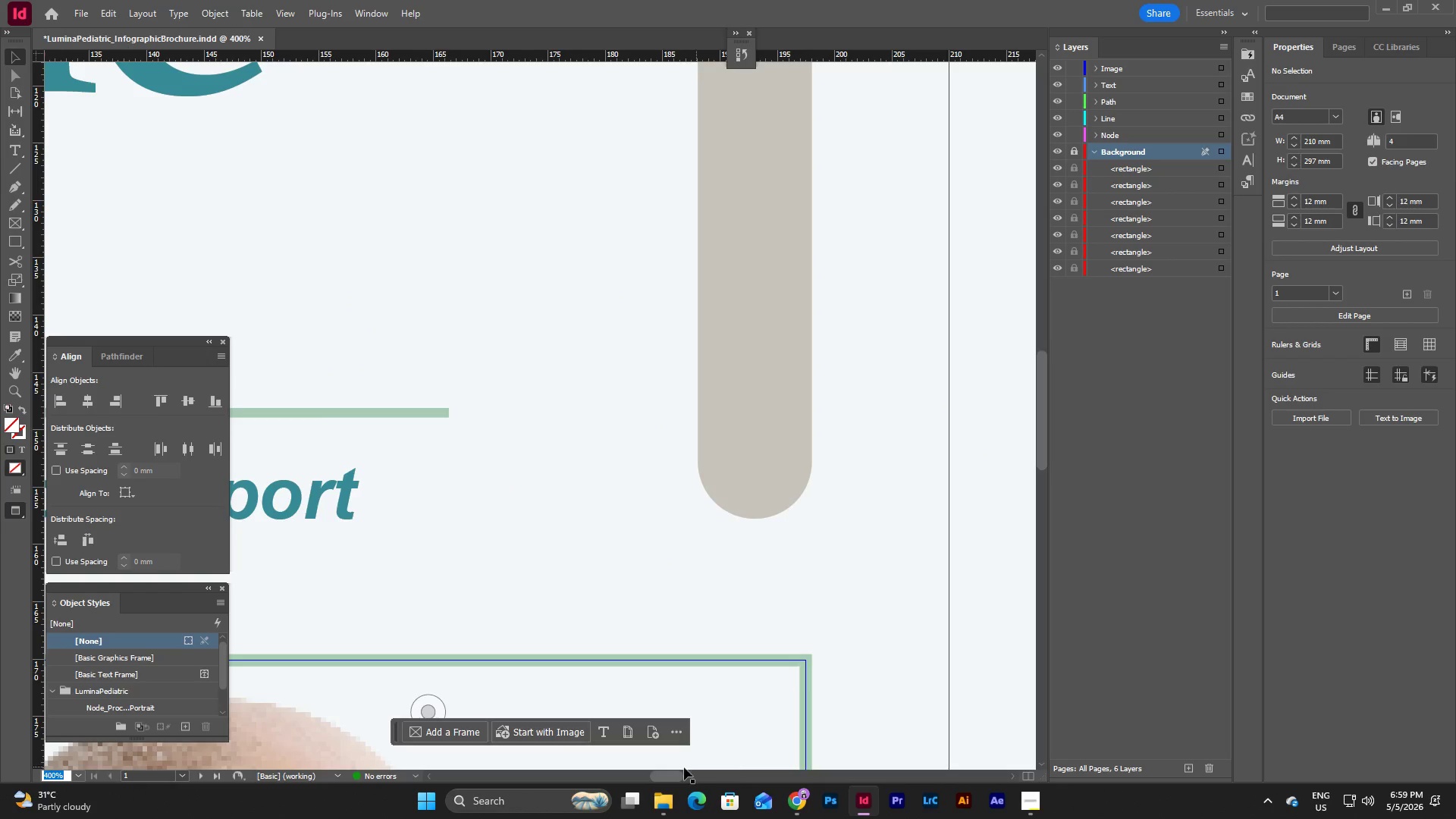 
left_click_drag(start_coordinate=[667, 777], to_coordinate=[602, 788])
 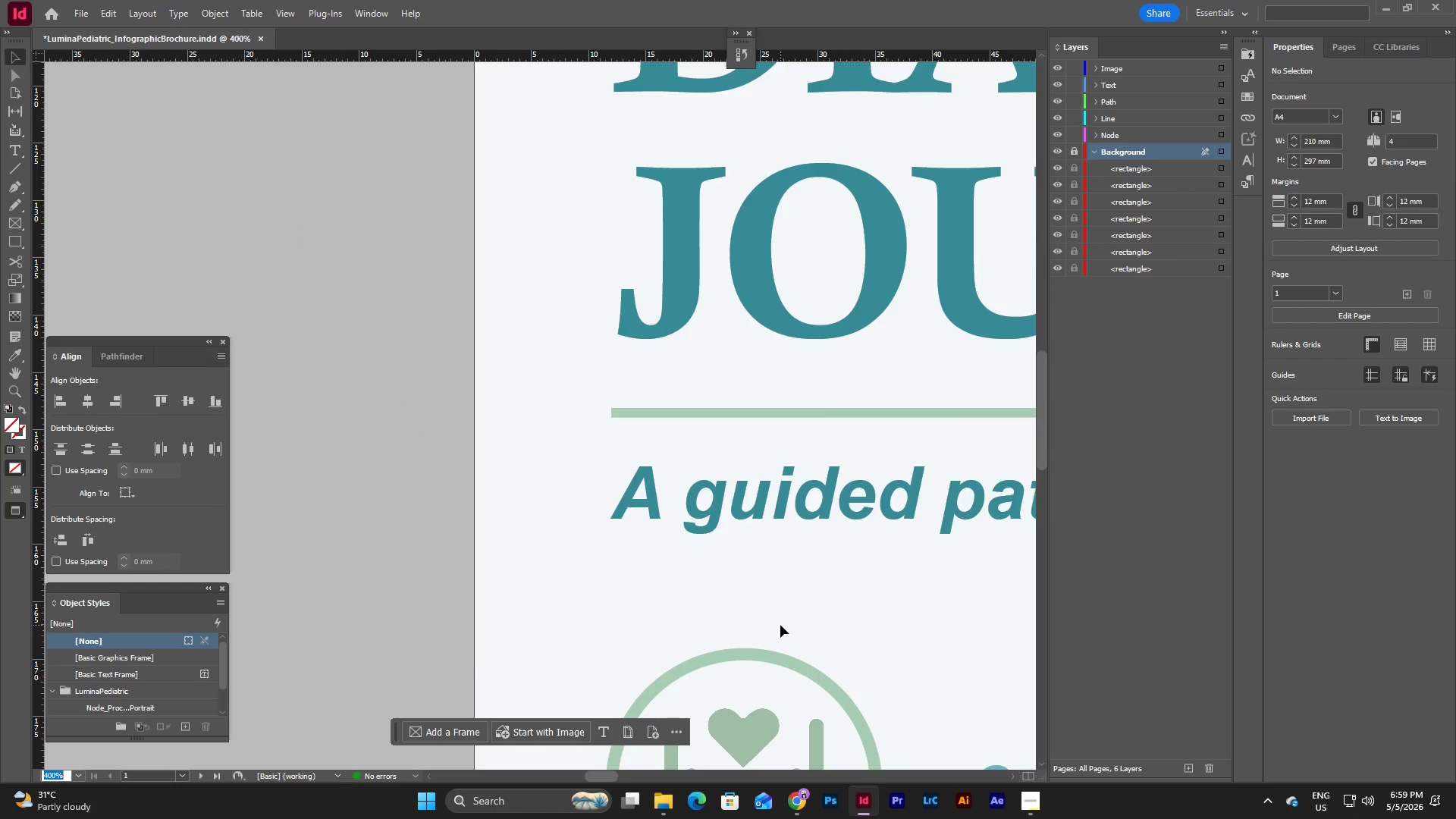 
scroll: coordinate [780, 625], scroll_direction: down, amount: 24.0
 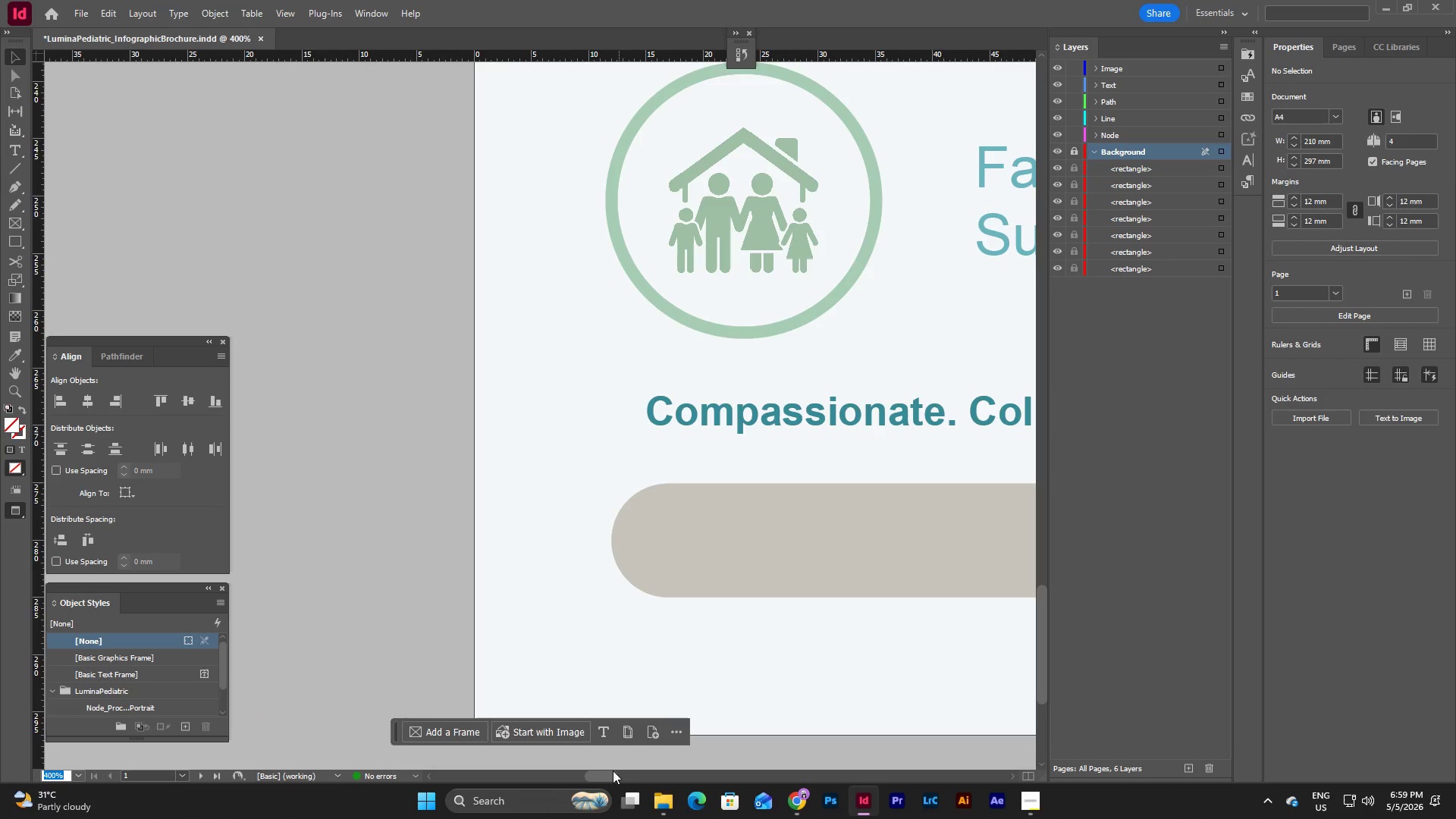 
left_click_drag(start_coordinate=[598, 779], to_coordinate=[610, 777])
 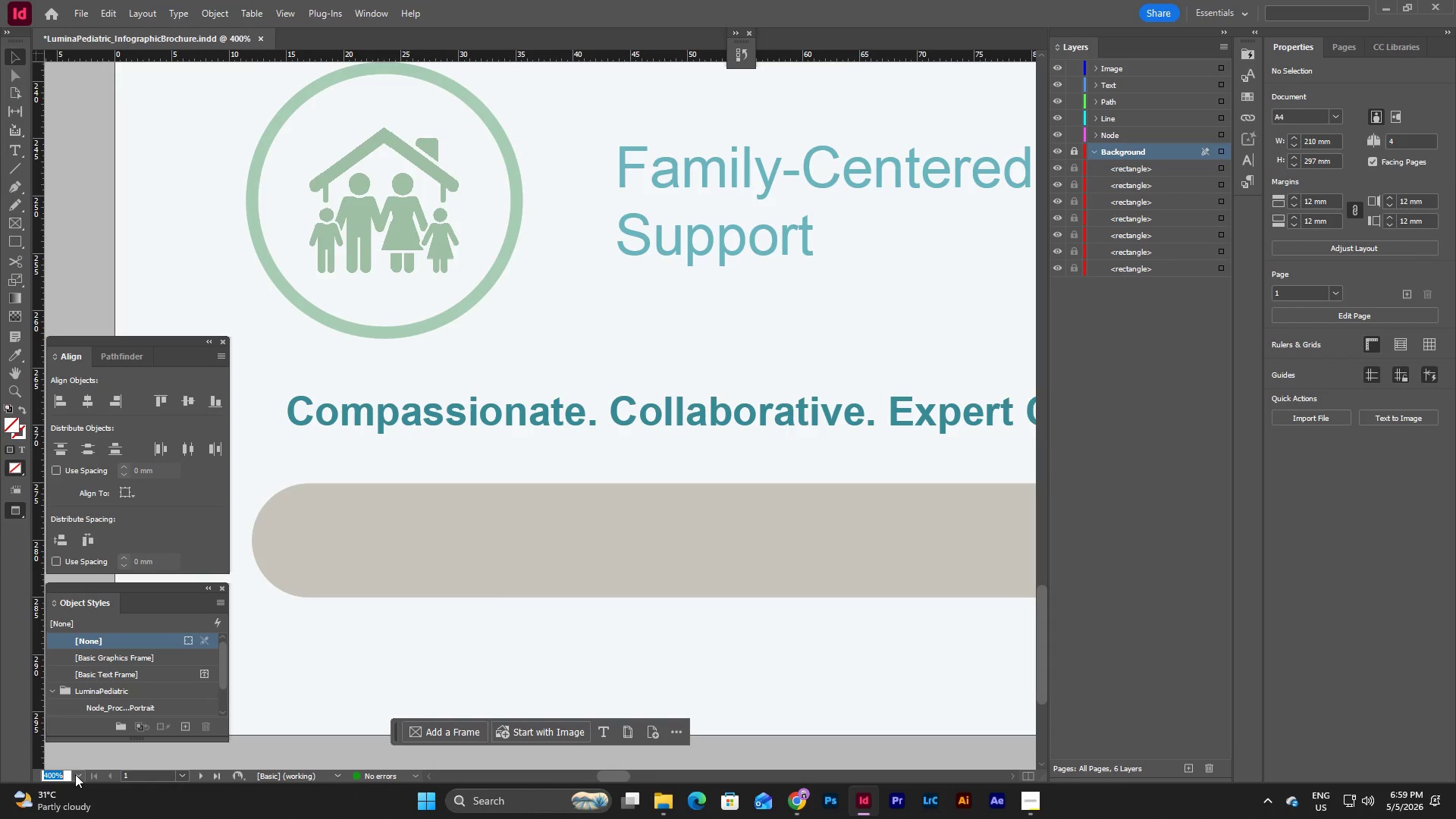 
left_click([77, 773])
 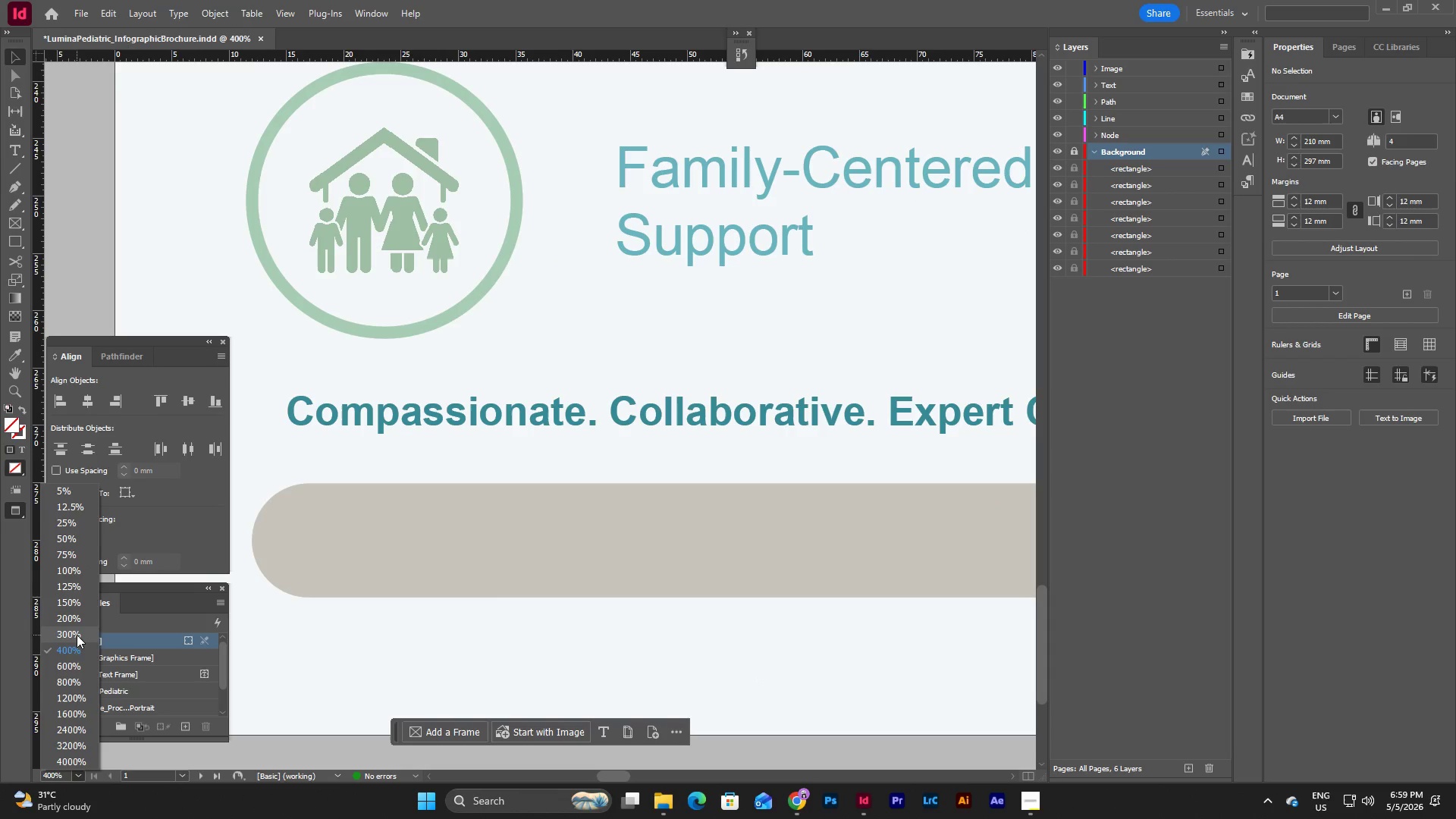 
left_click([77, 635])
 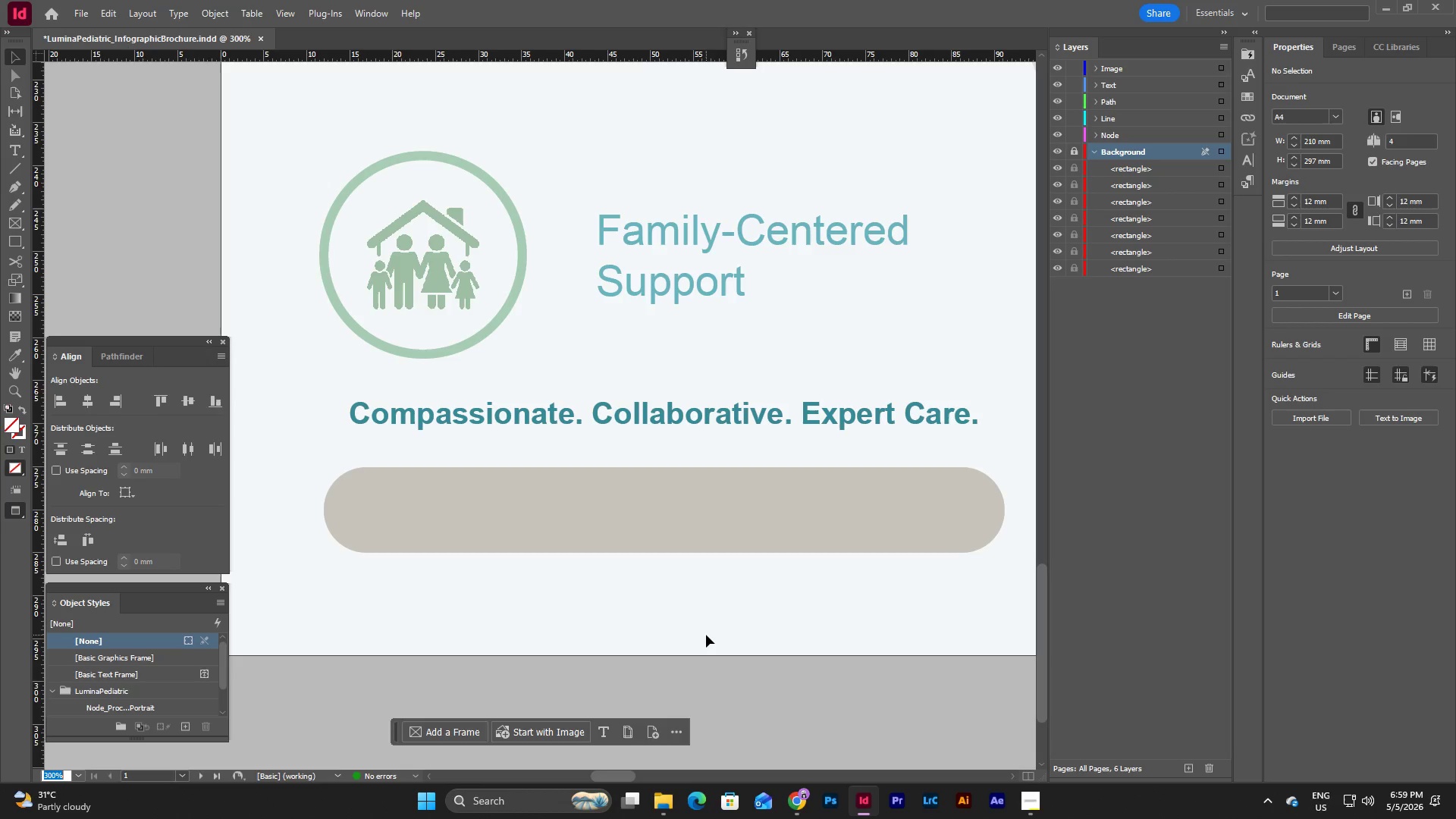 
left_click([706, 635])
 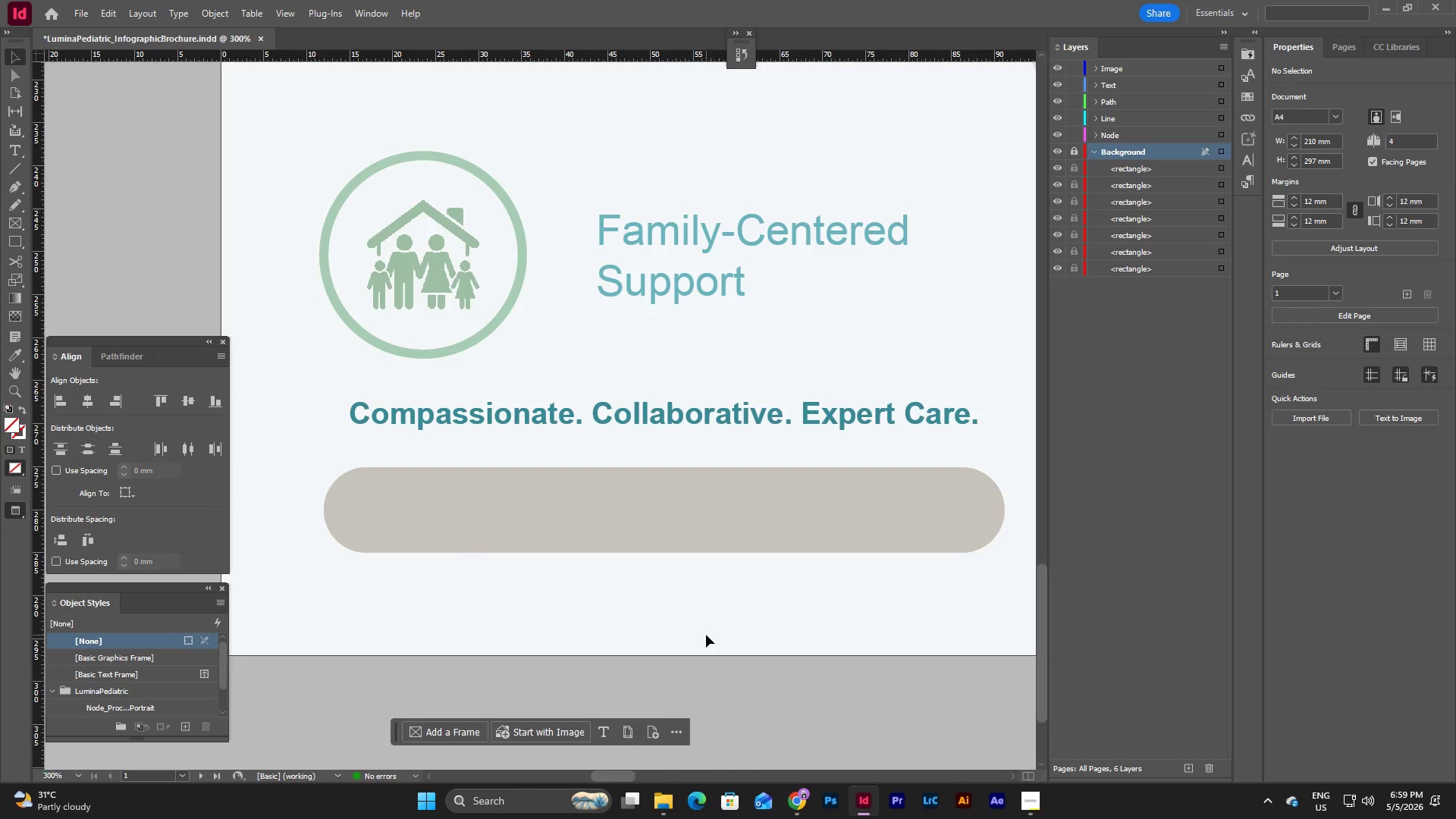 
key(W)
 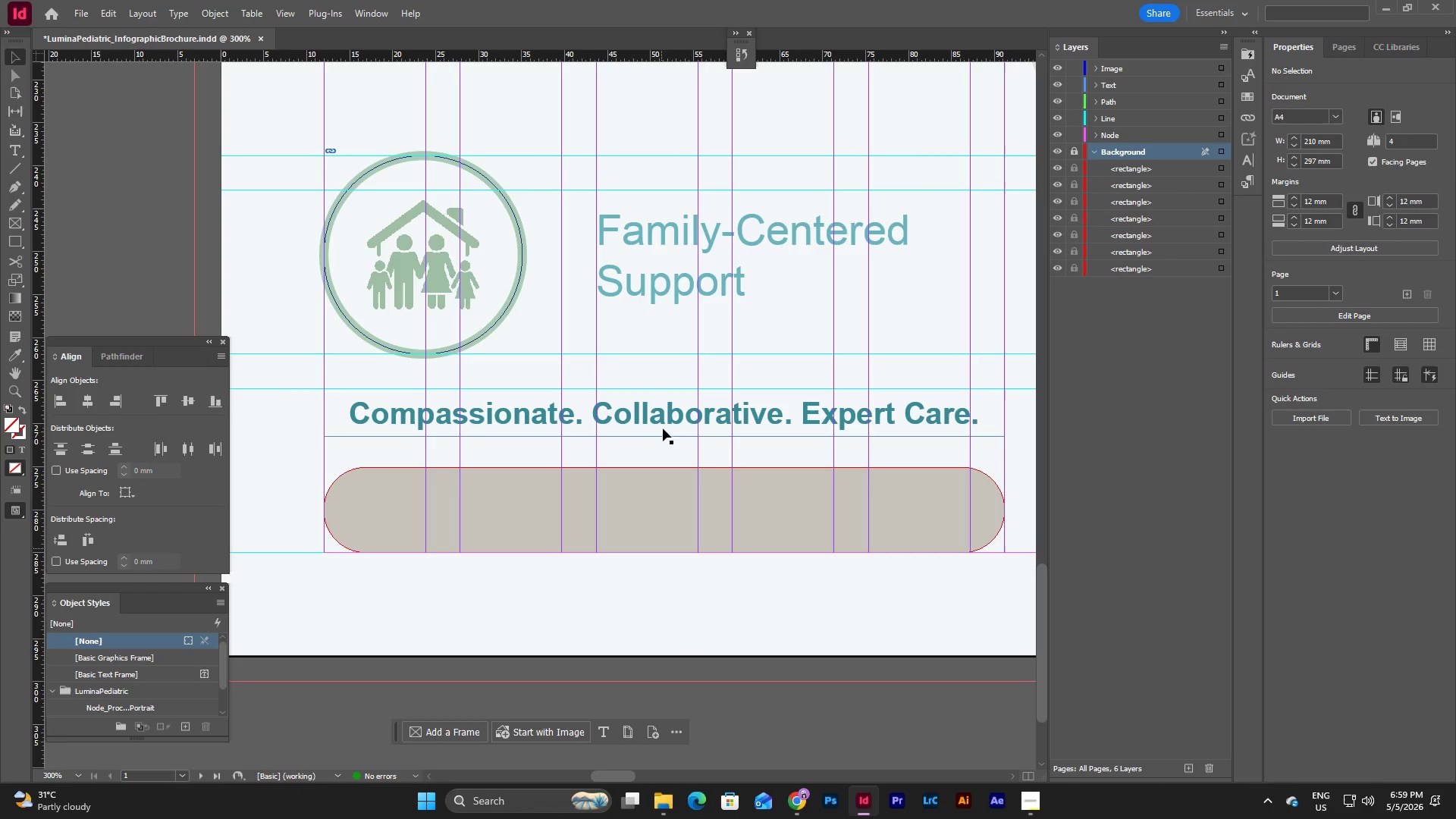 
left_click([665, 416])
 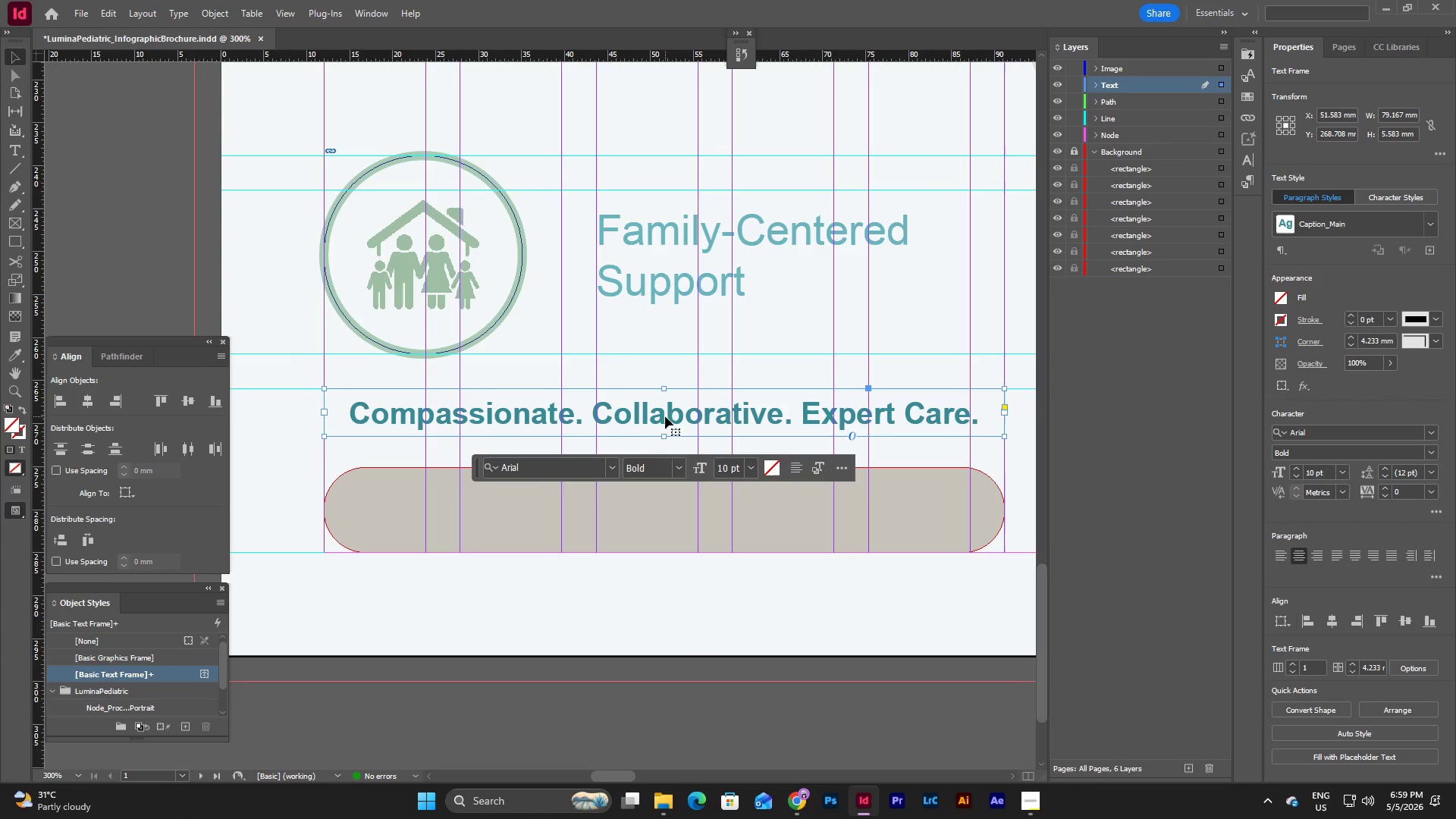 
left_click([706, 620])
 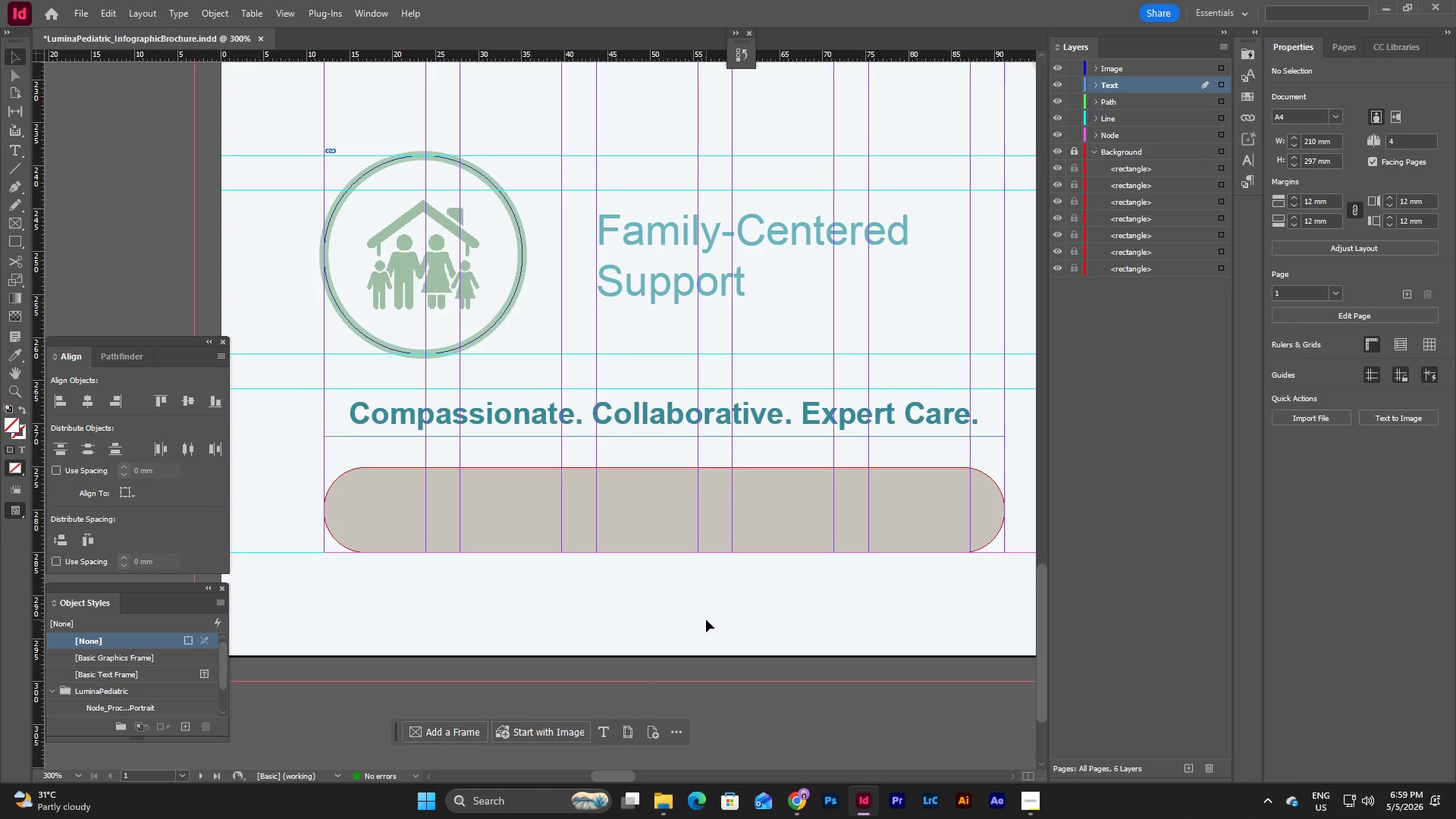 
key(W)
 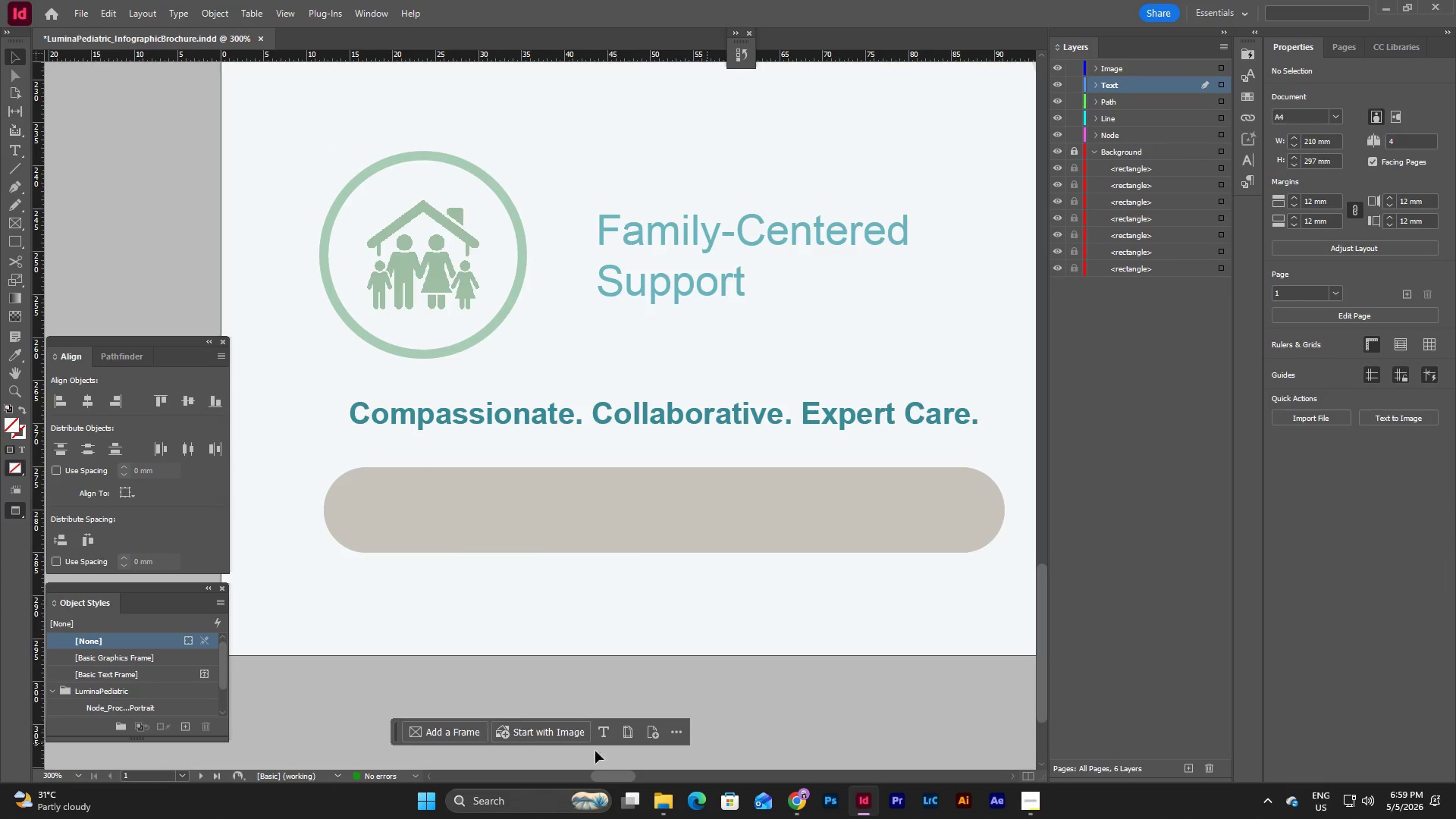 
left_click([76, 775])
 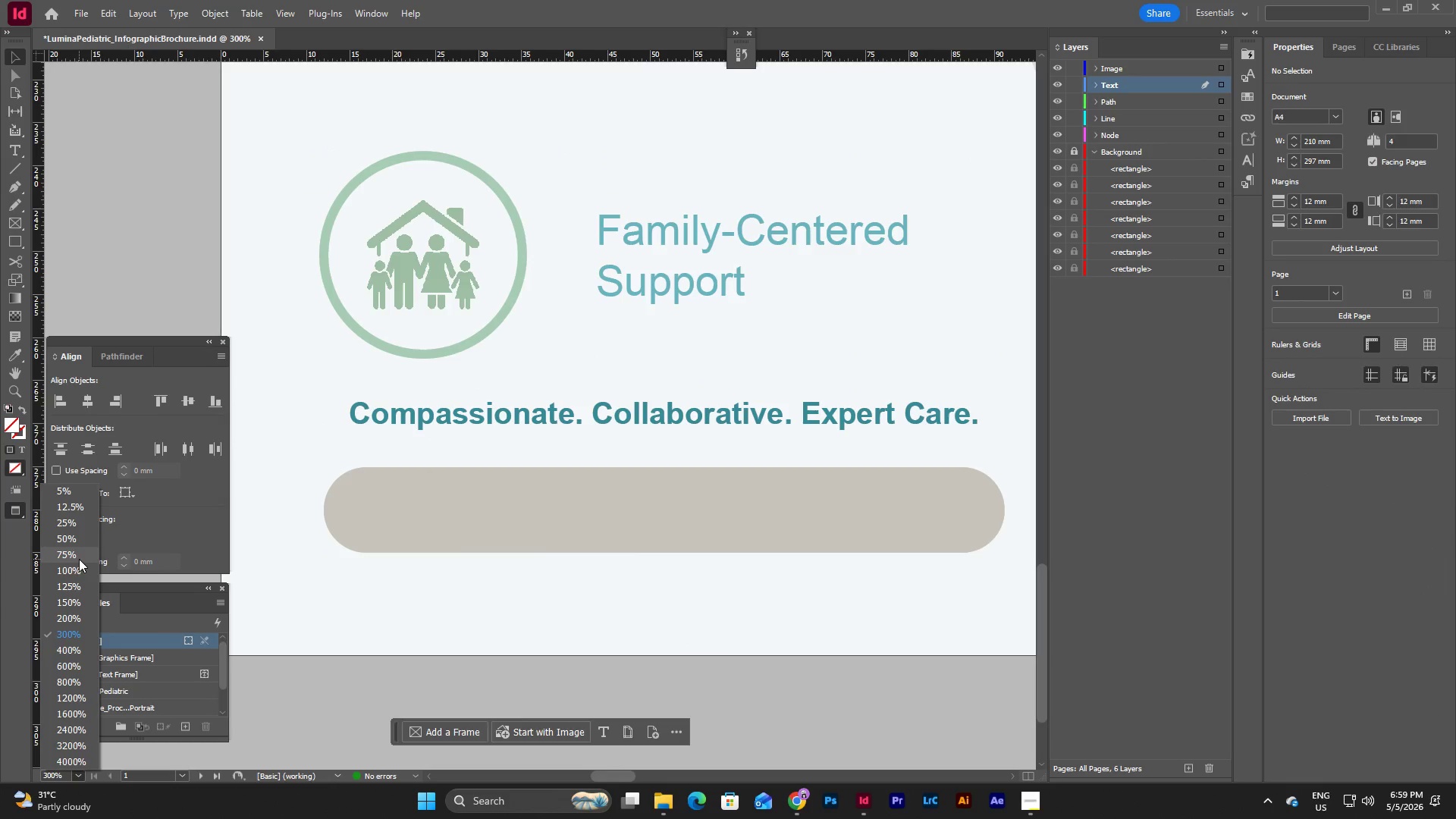 
left_click([78, 572])
 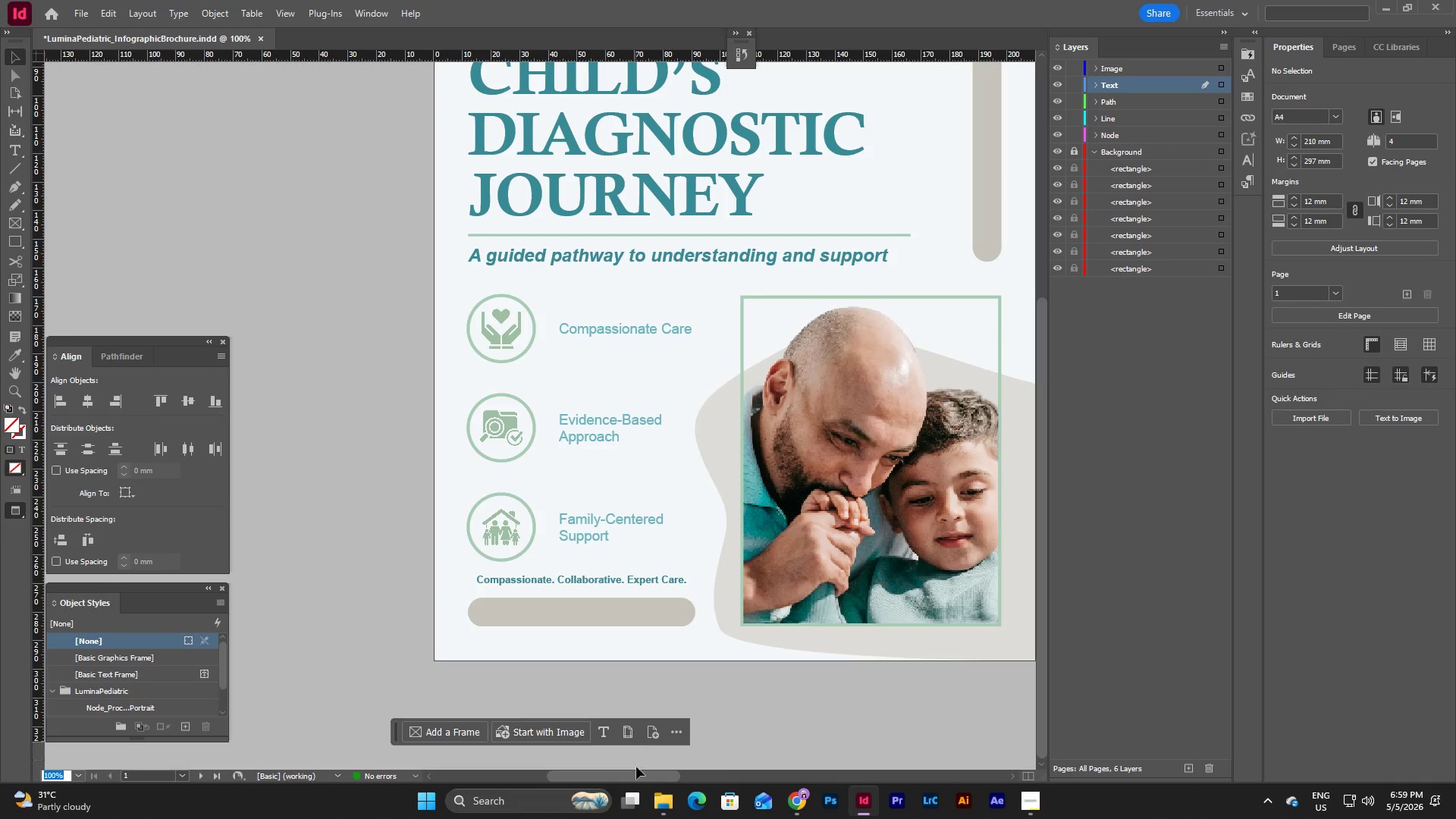 
left_click_drag(start_coordinate=[626, 777], to_coordinate=[891, 774])
 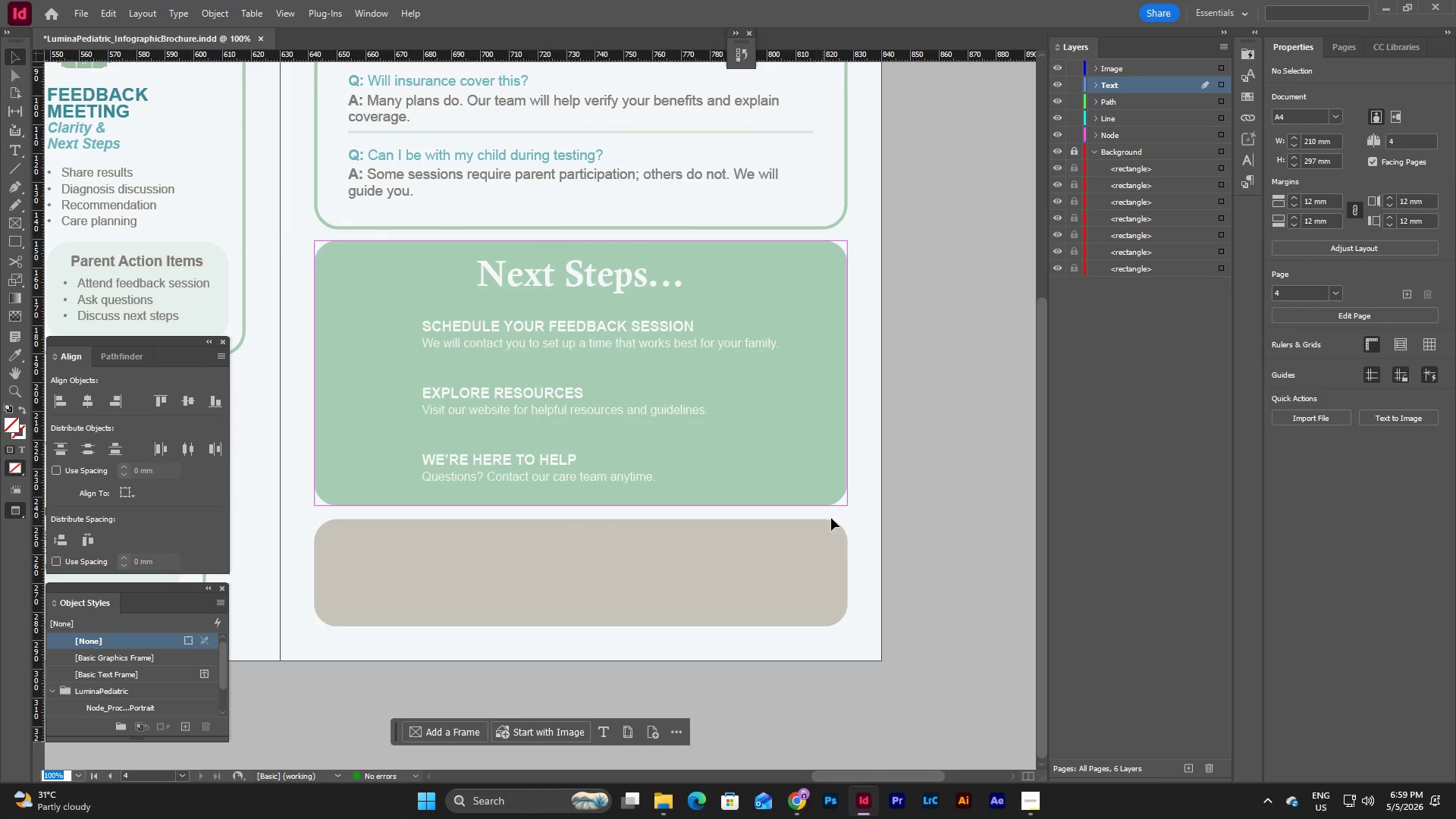 
scroll: coordinate [961, 567], scroll_direction: up, amount: 4.0
 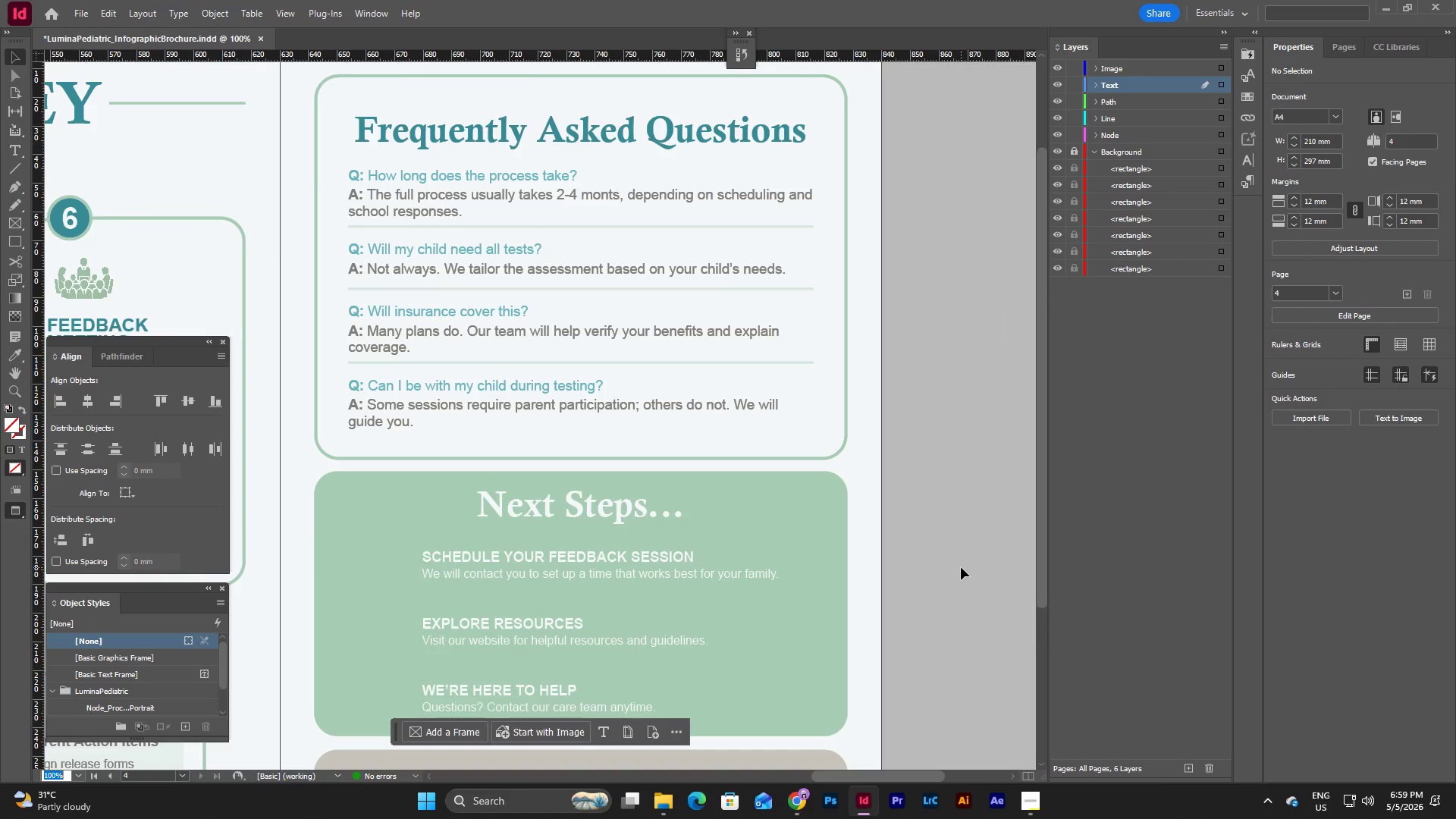 
scroll: coordinate [961, 567], scroll_direction: down, amount: 5.0
 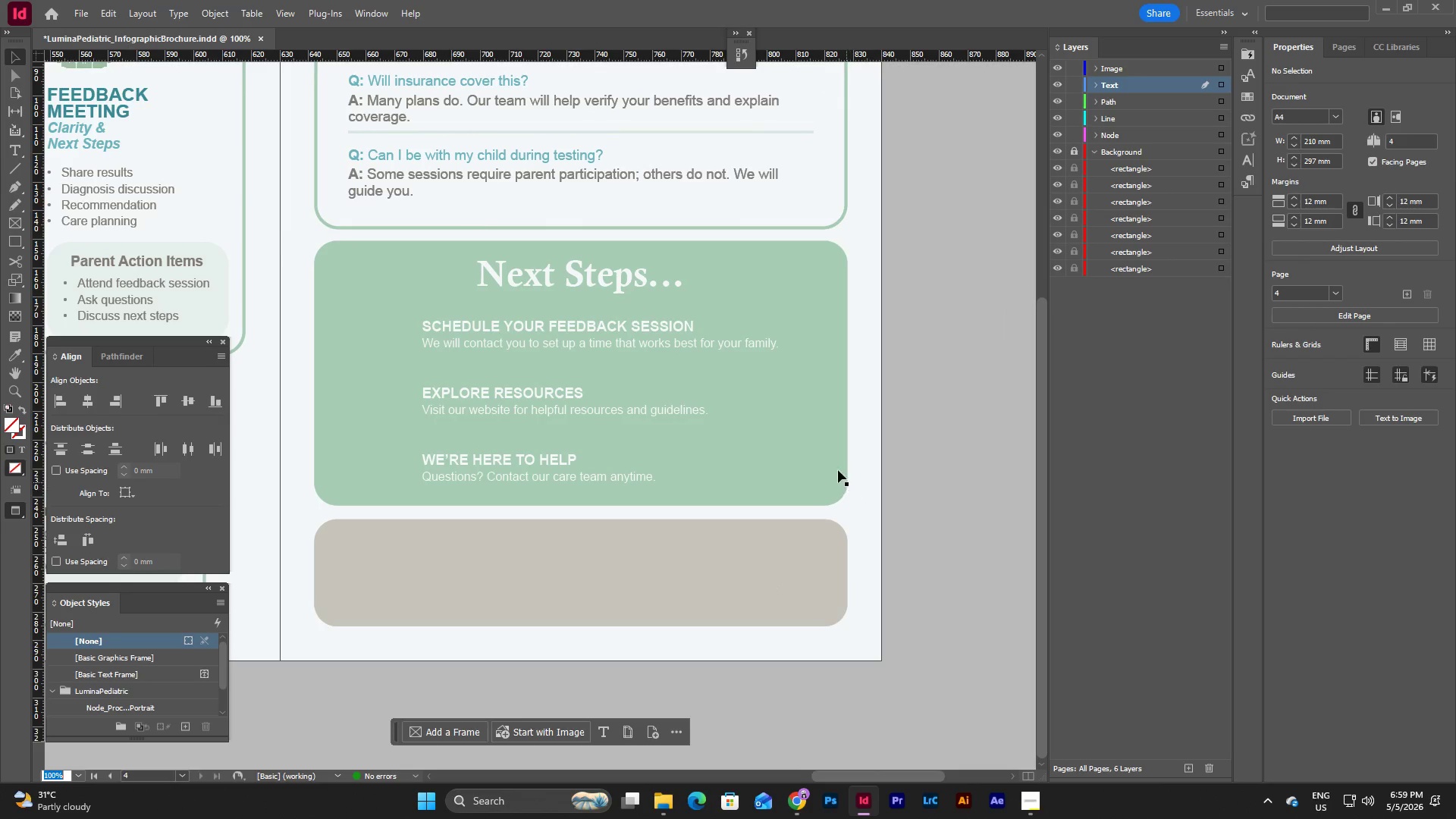 
left_click([828, 455])
 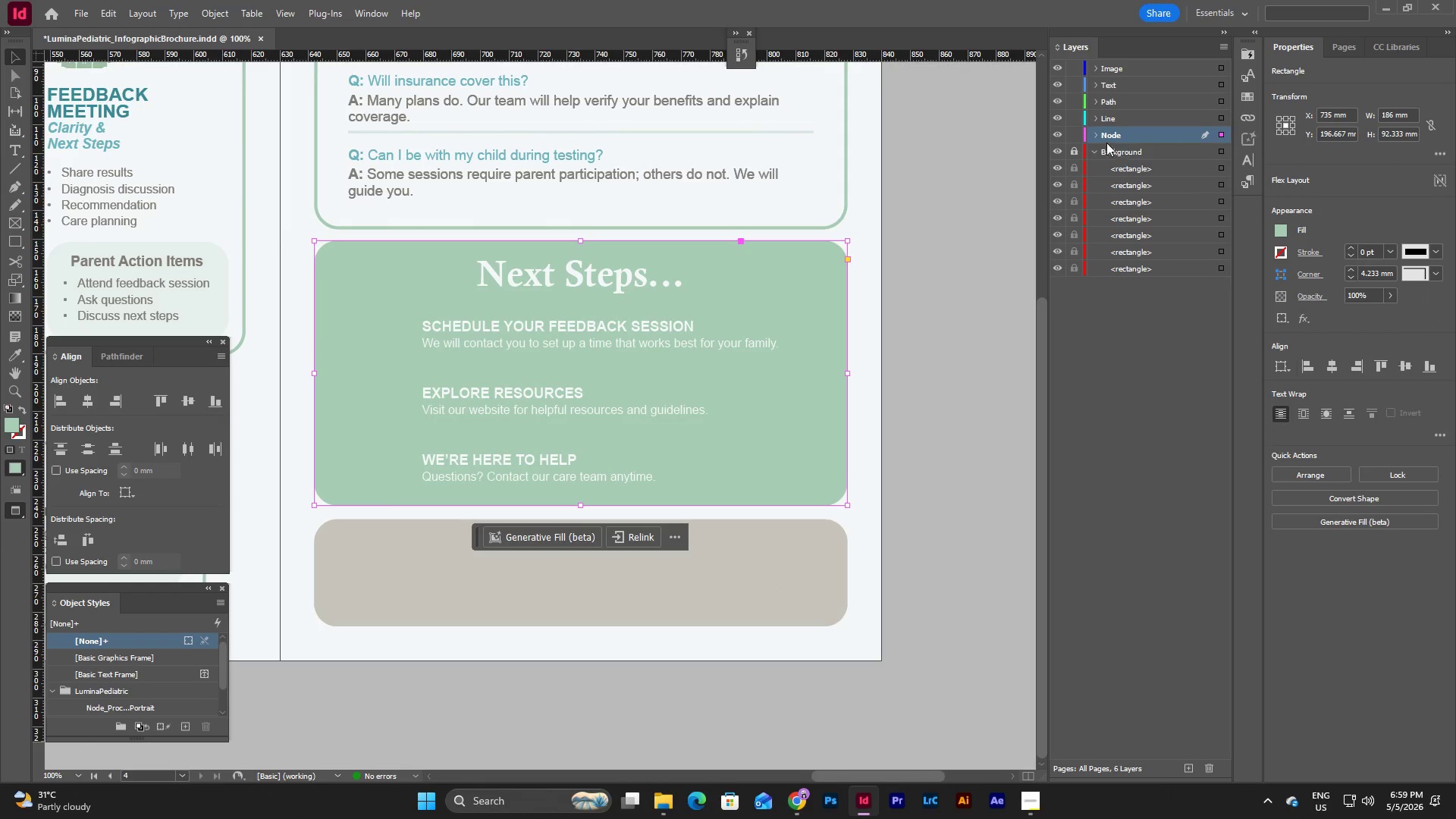 
left_click([1100, 130])
 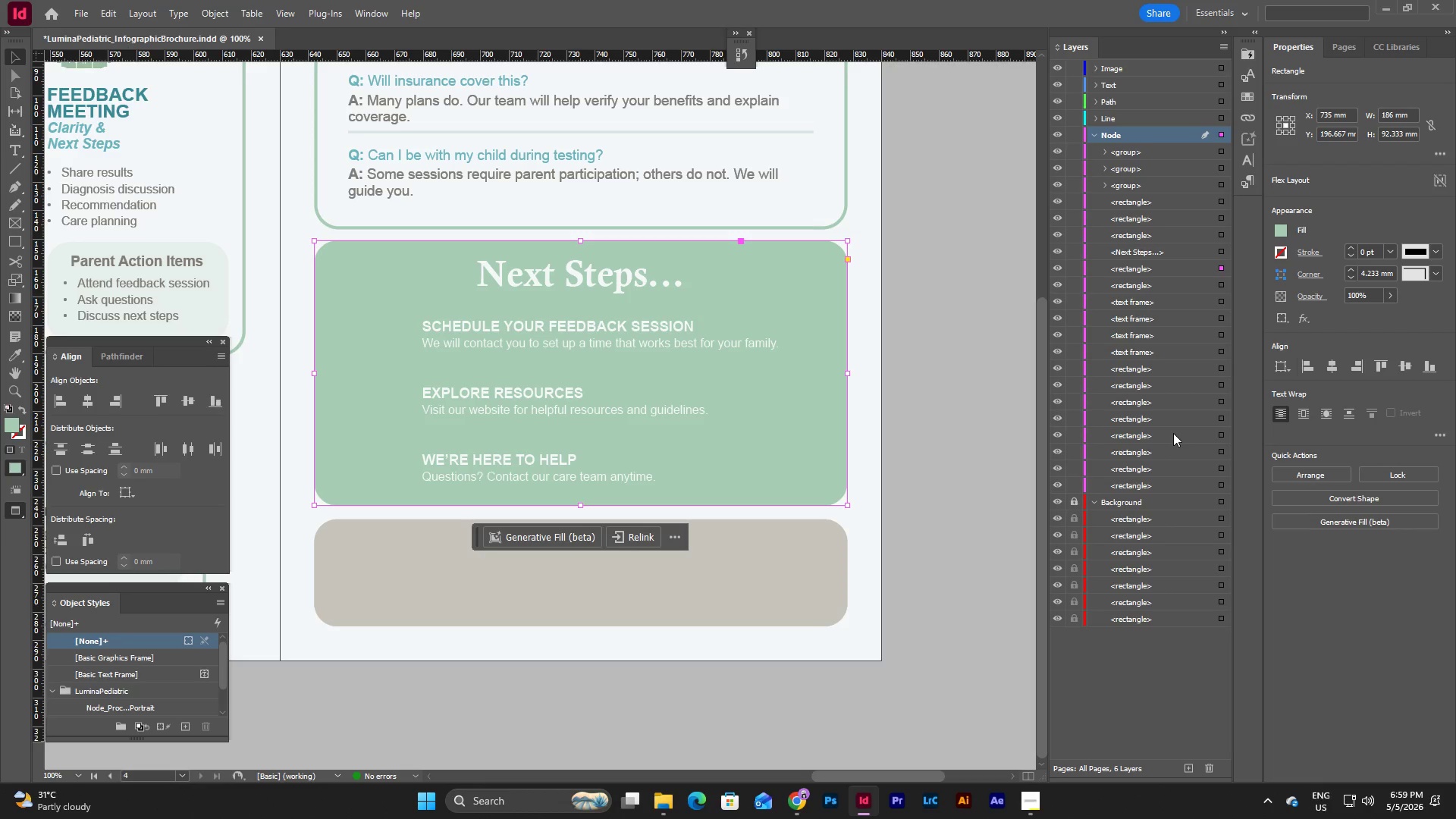 
left_click([1075, 501])
 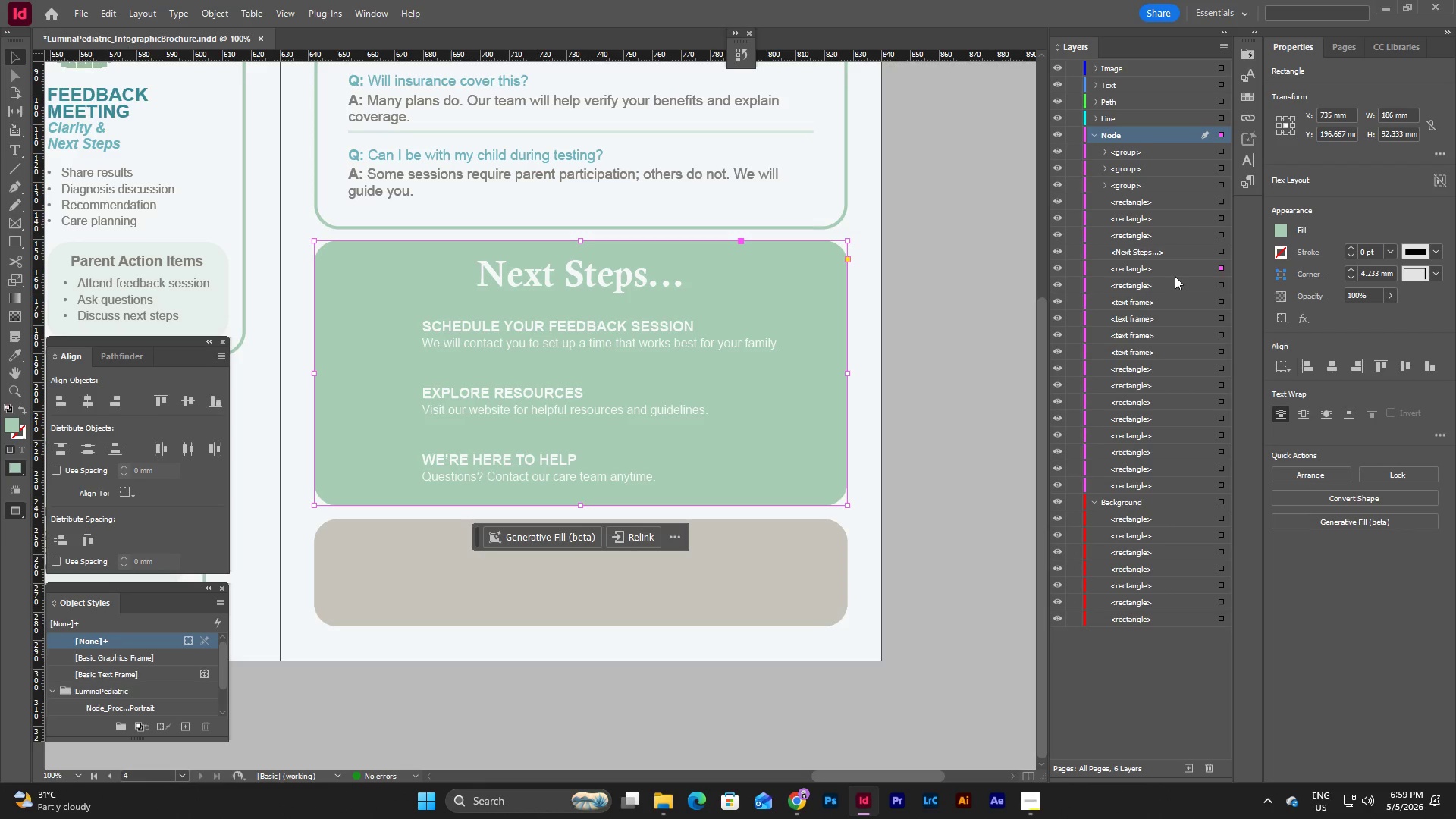 
left_click_drag(start_coordinate=[1144, 268], to_coordinate=[1144, 509])
 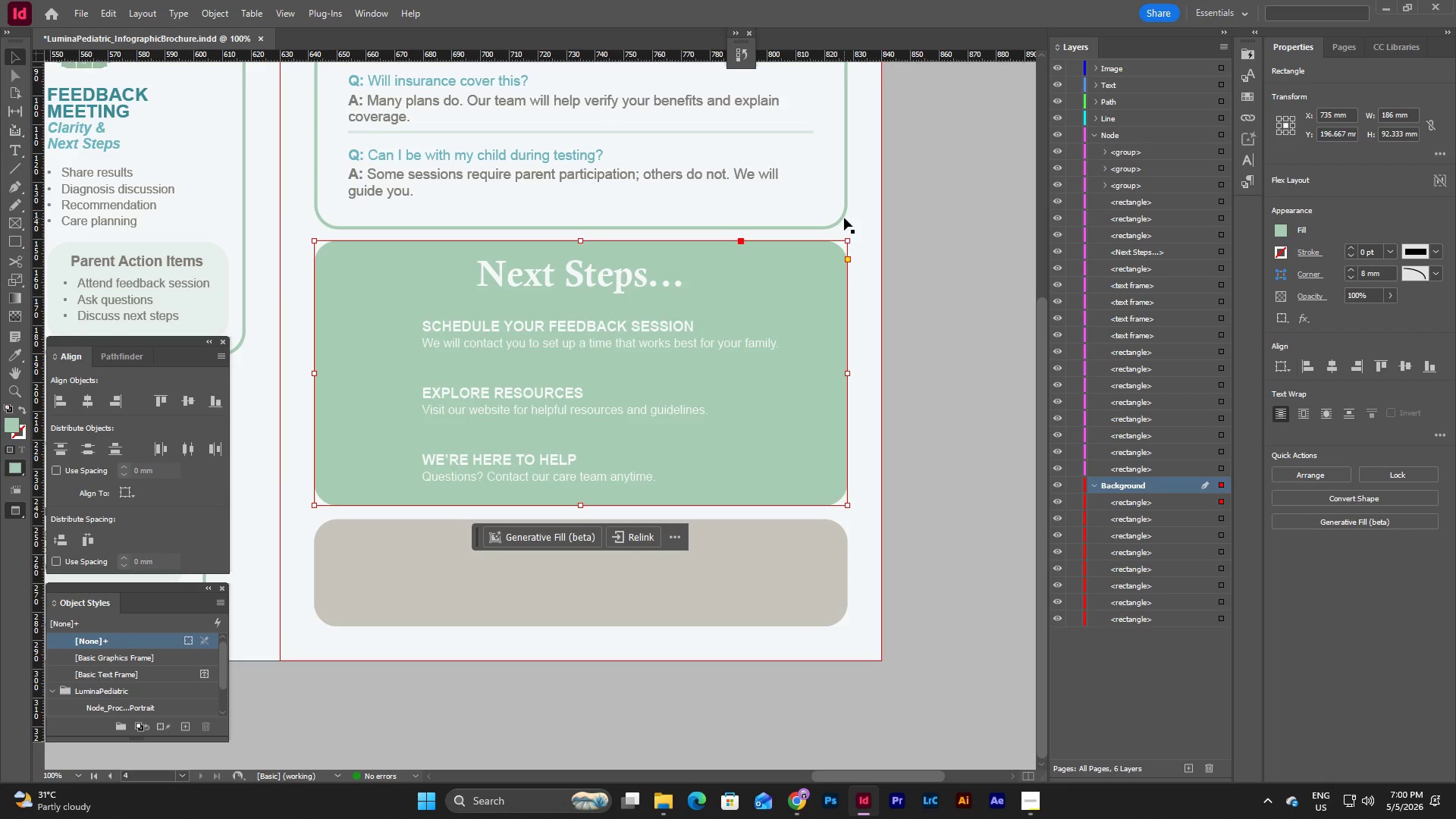 
left_click([843, 218])
 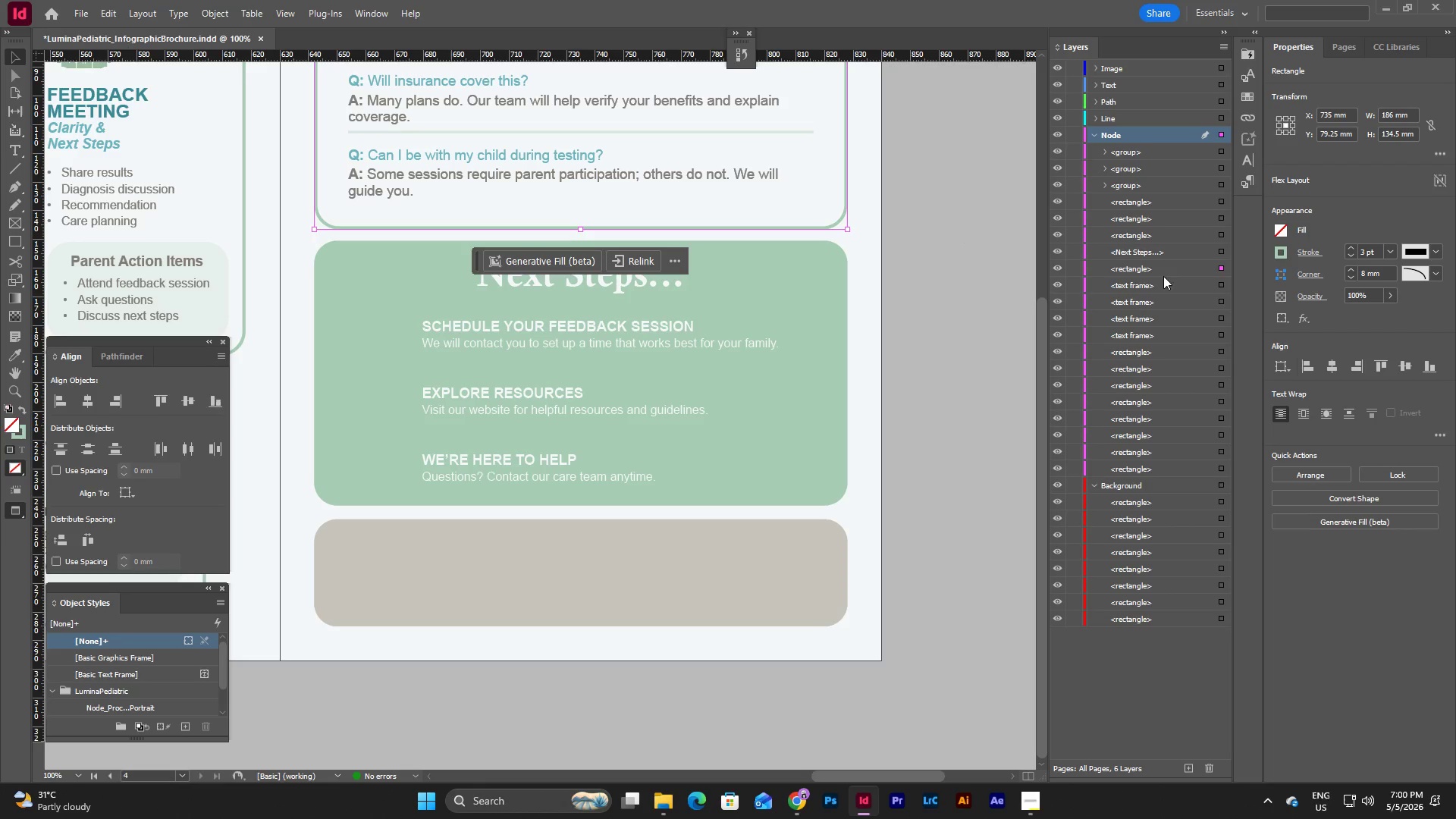 
left_click_drag(start_coordinate=[1144, 268], to_coordinate=[1165, 491])
 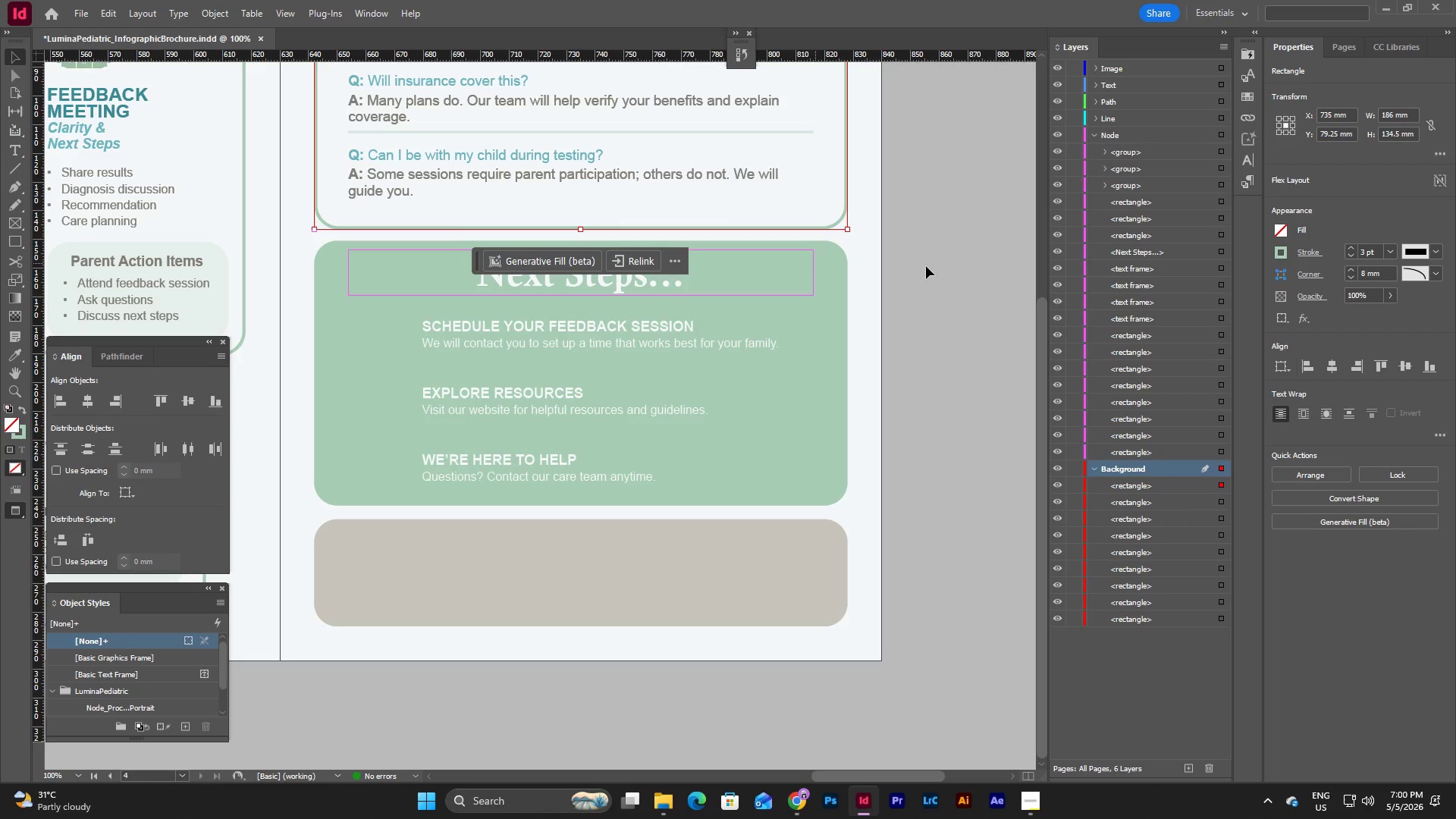 
scroll: coordinate [992, 263], scroll_direction: down, amount: 3.0
 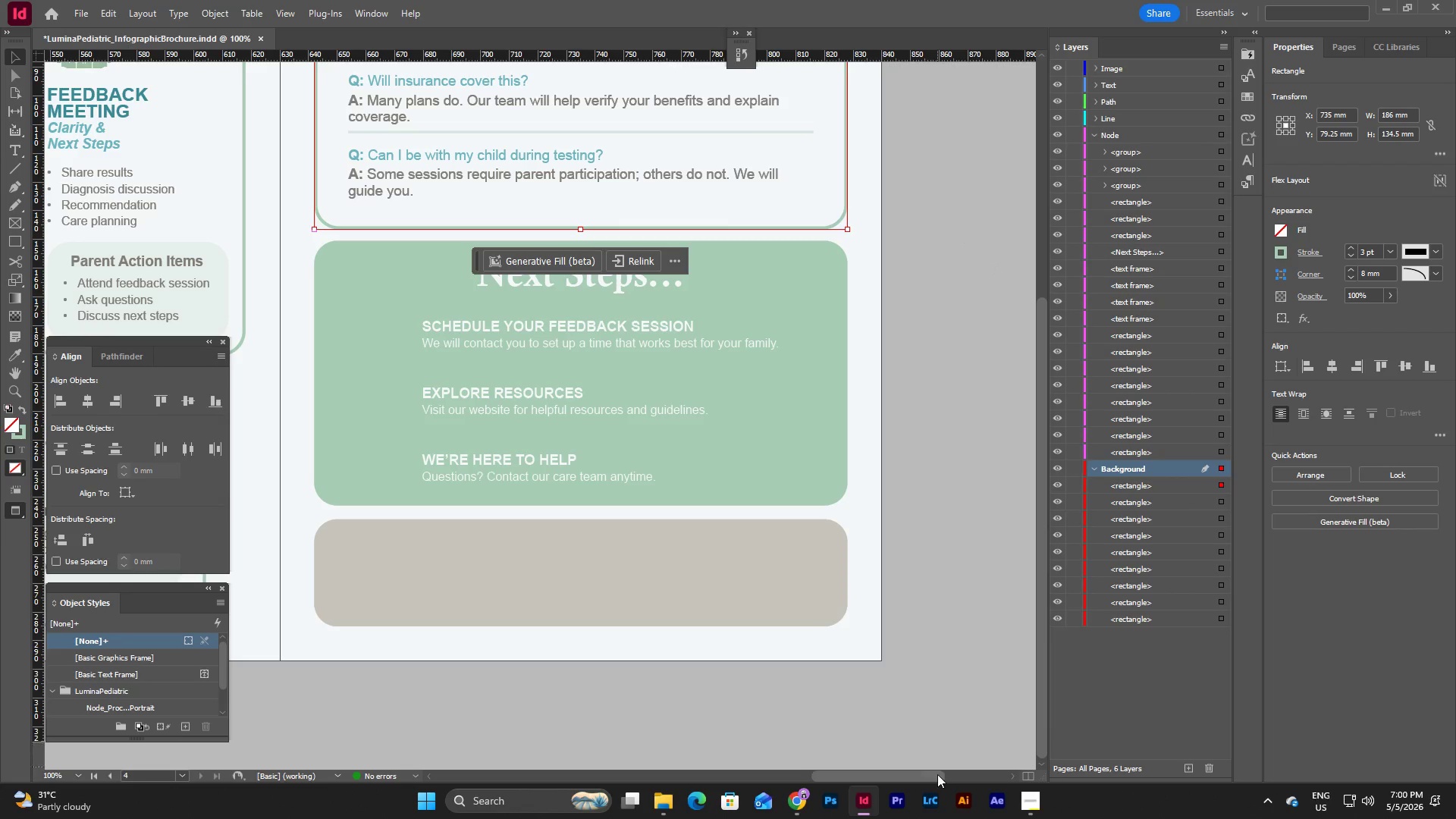 
left_click_drag(start_coordinate=[935, 775], to_coordinate=[856, 778])
 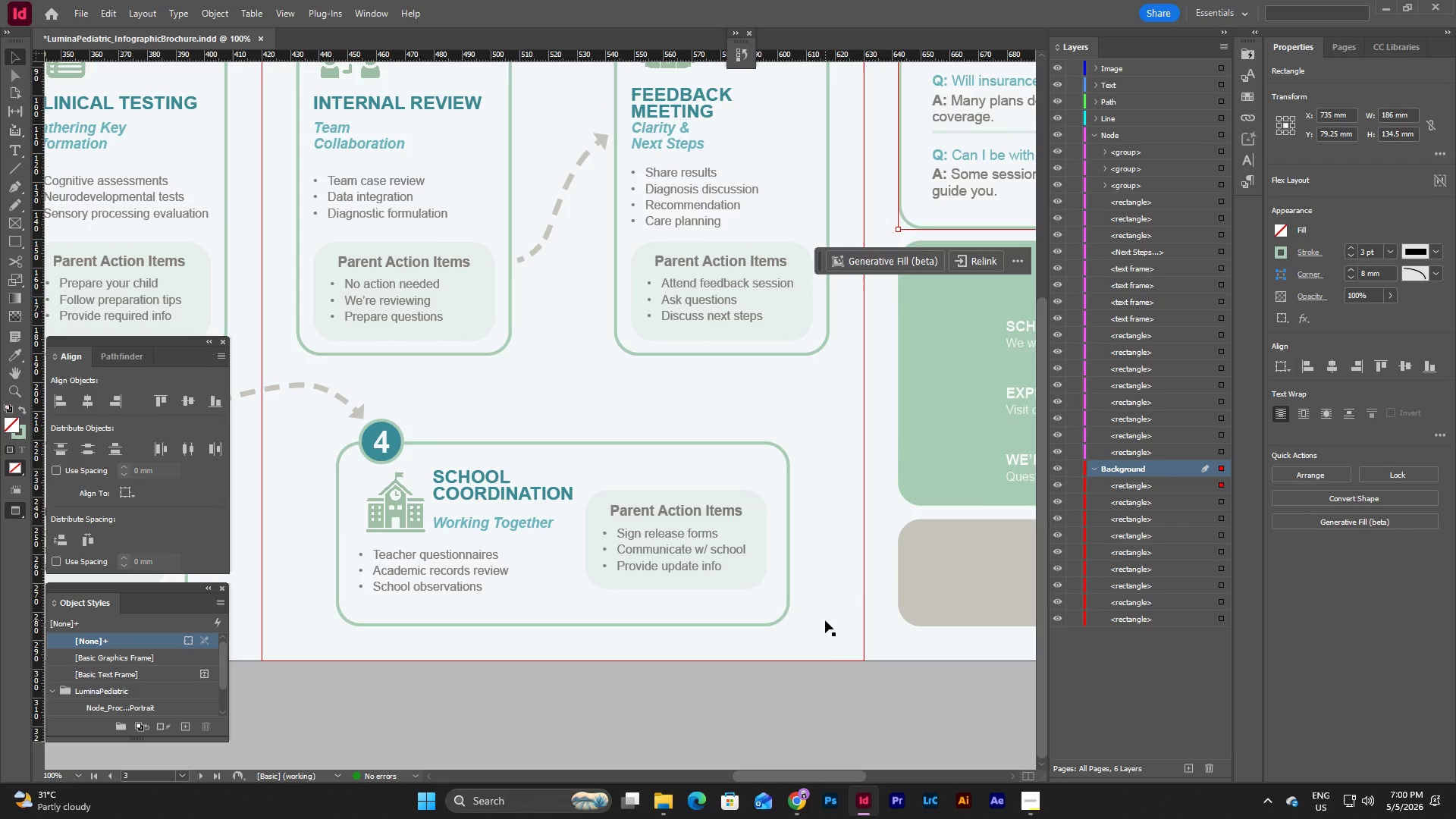 
left_click_drag(start_coordinate=[836, 775], to_coordinate=[679, 761])
 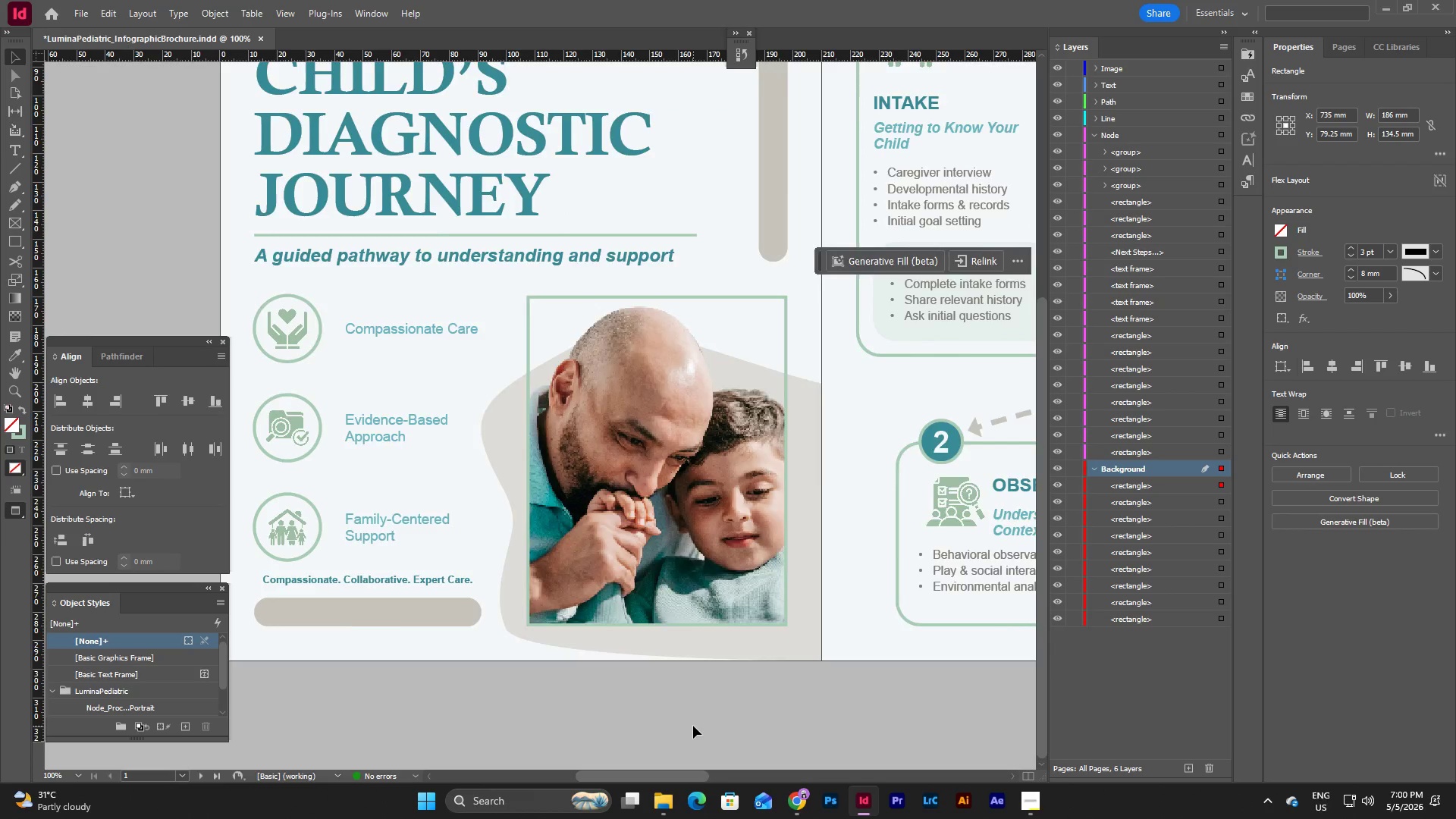 
scroll: coordinate [693, 726], scroll_direction: up, amount: 3.0
 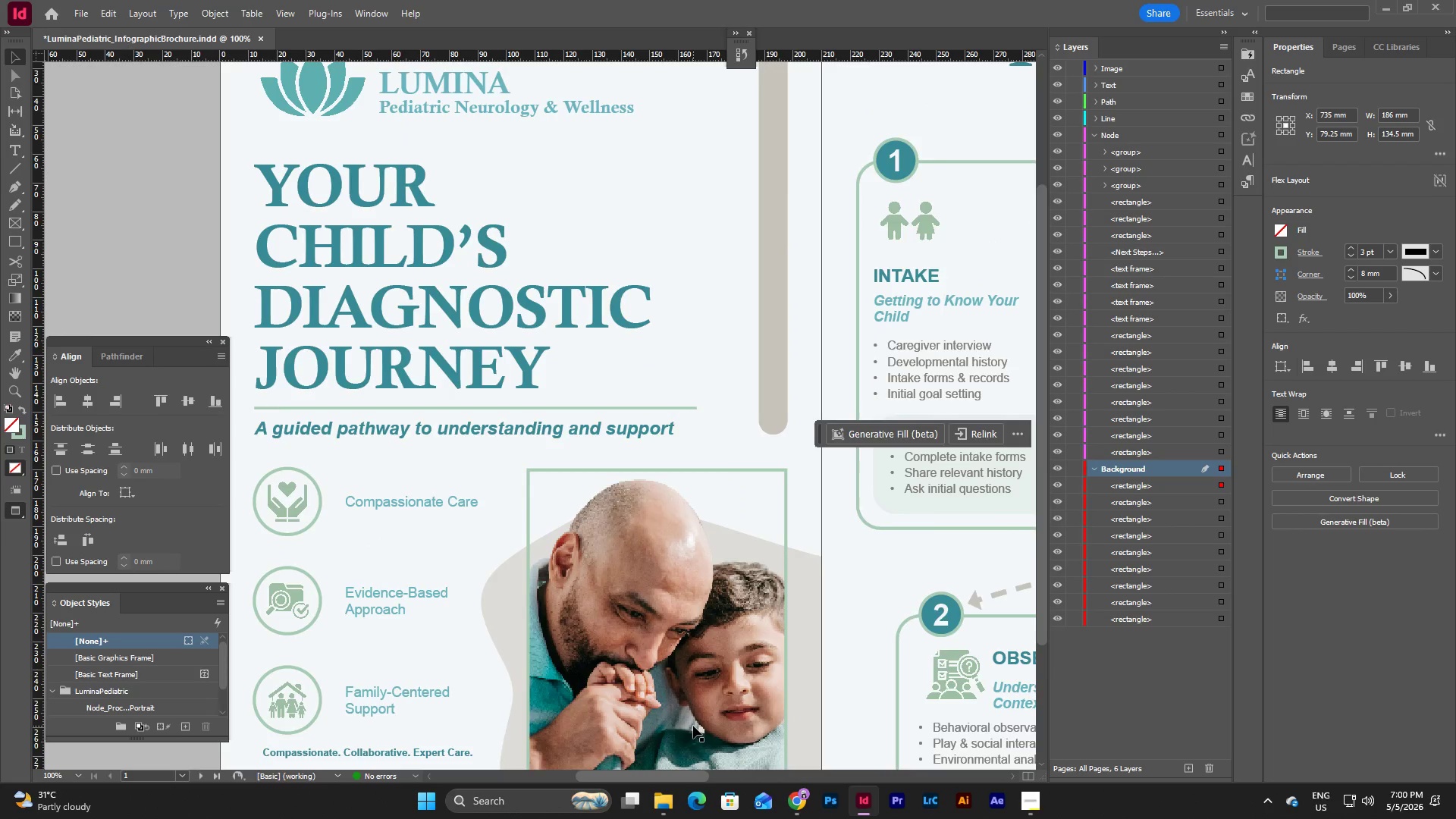 
scroll: coordinate [693, 726], scroll_direction: down, amount: 3.0
 